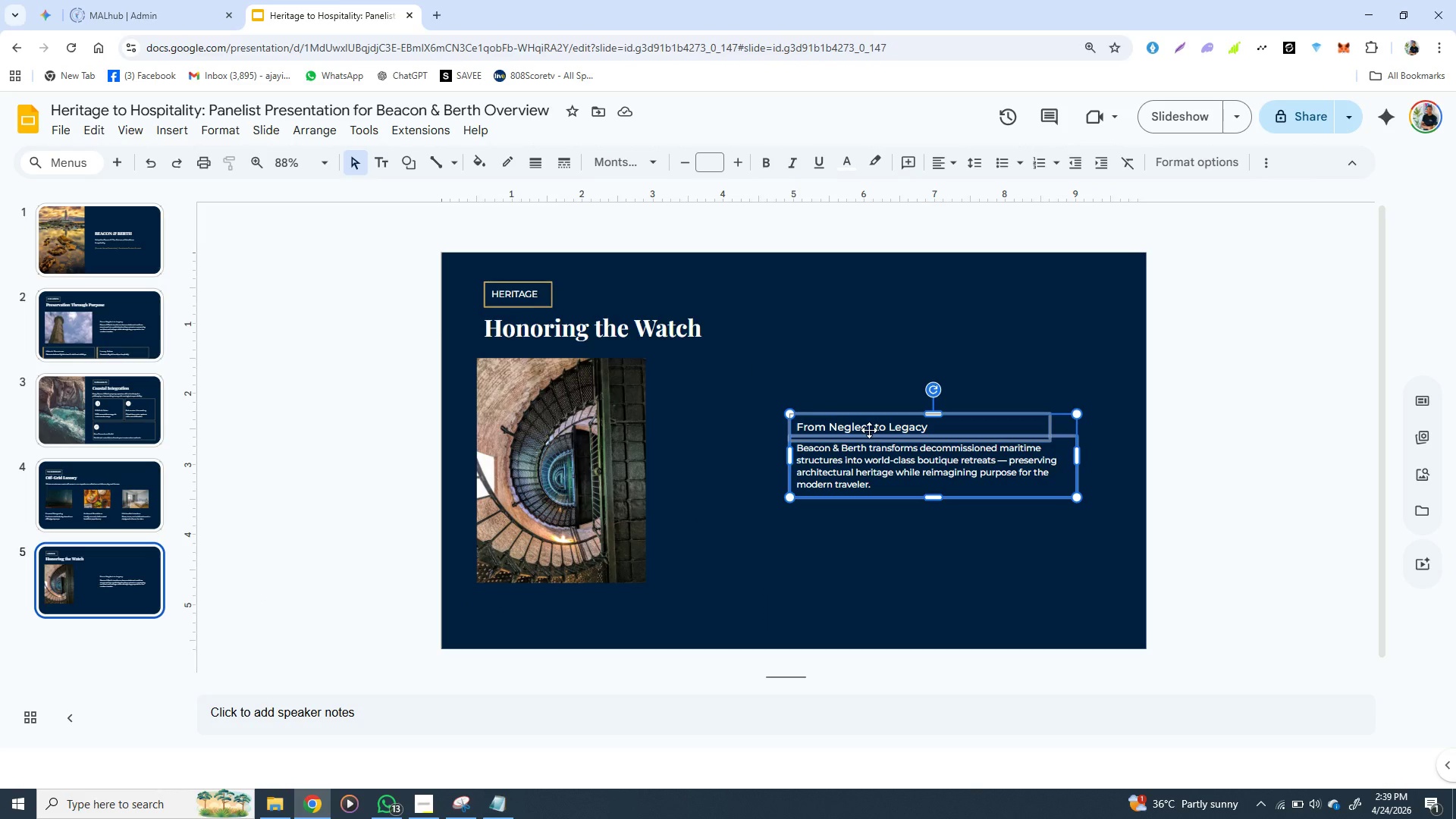 
wait(7.28)
 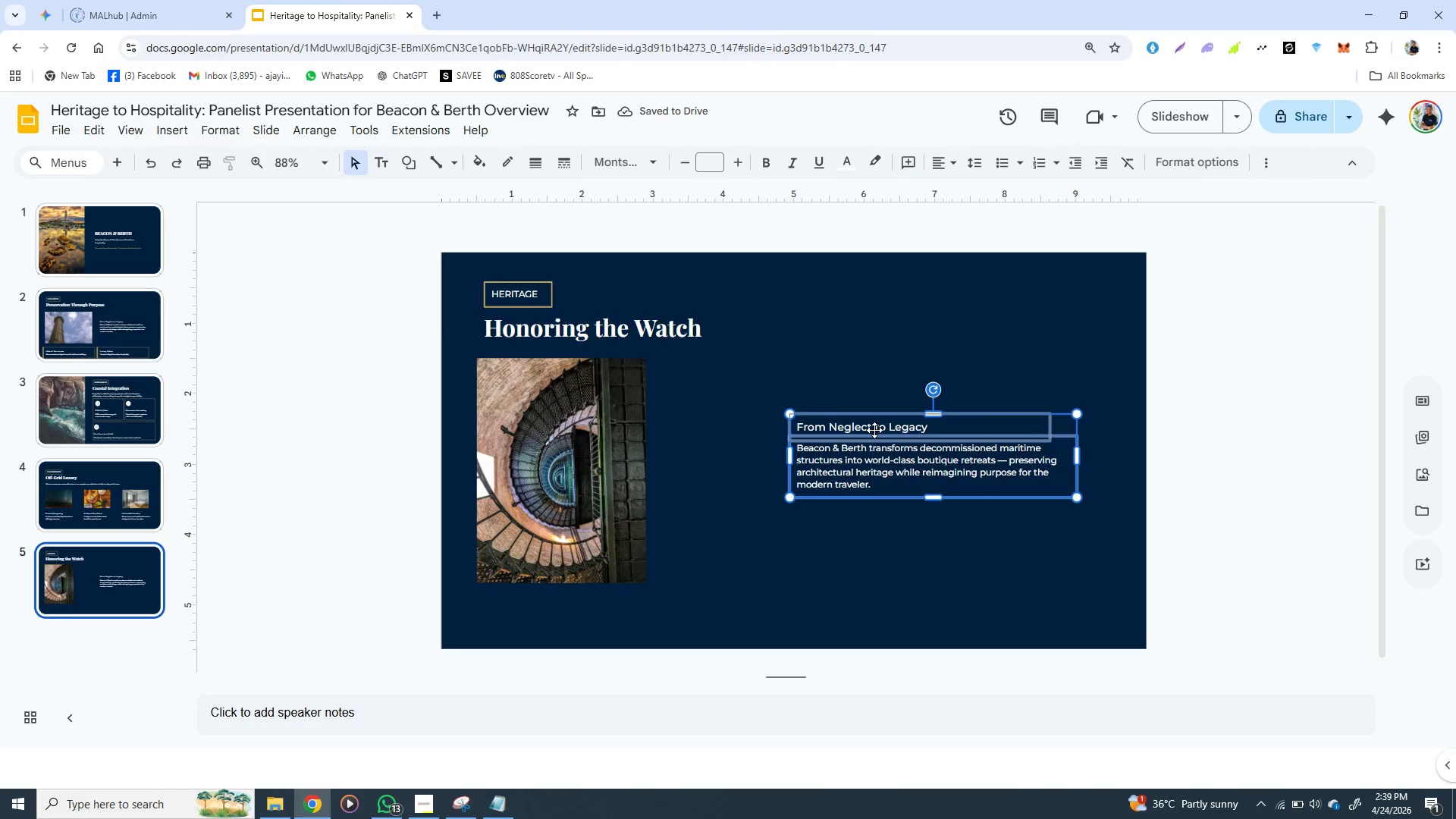 
left_click_drag(start_coordinate=[883, 457], to_coordinate=[873, 455])
 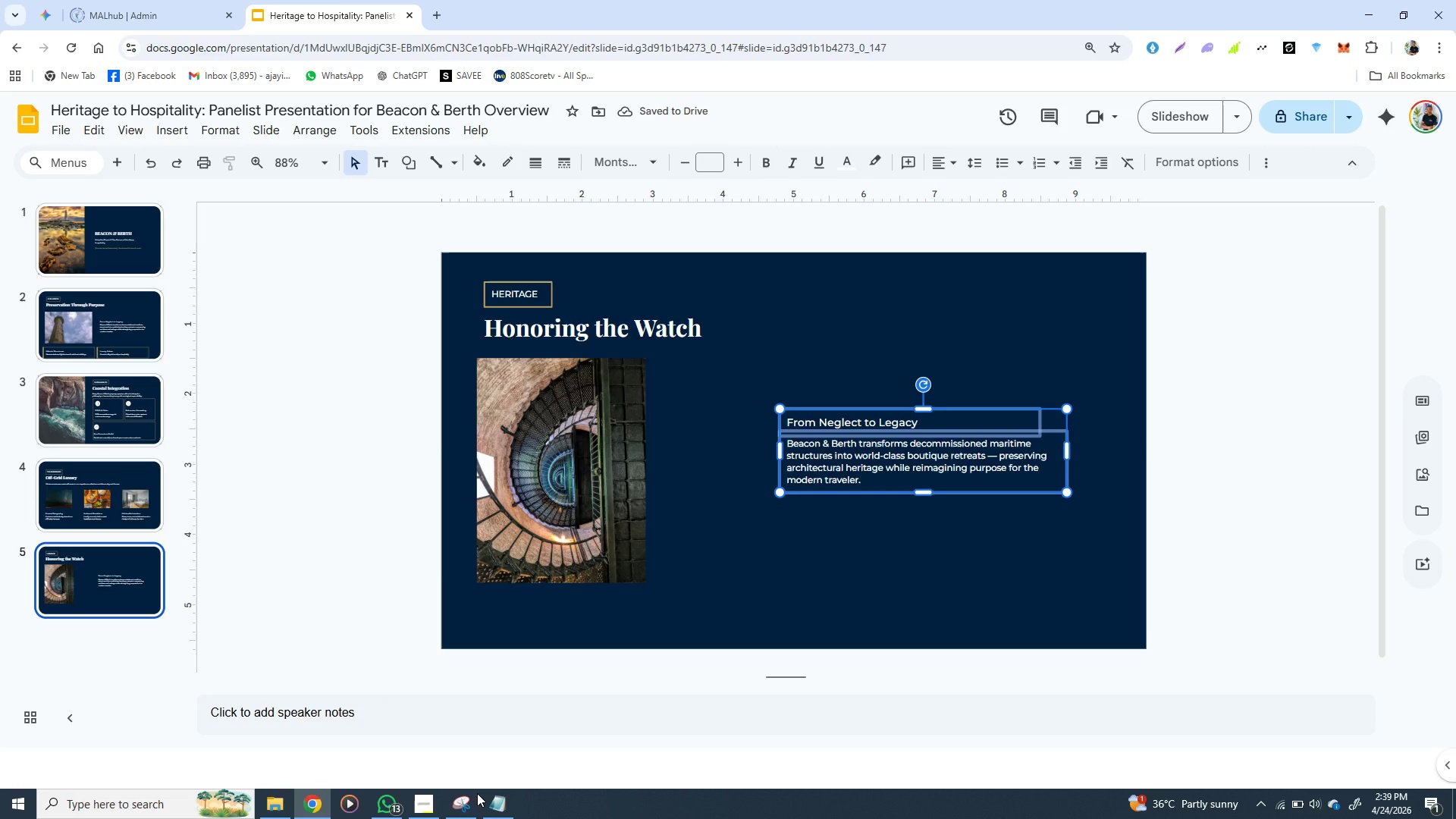 
left_click([500, 808])
 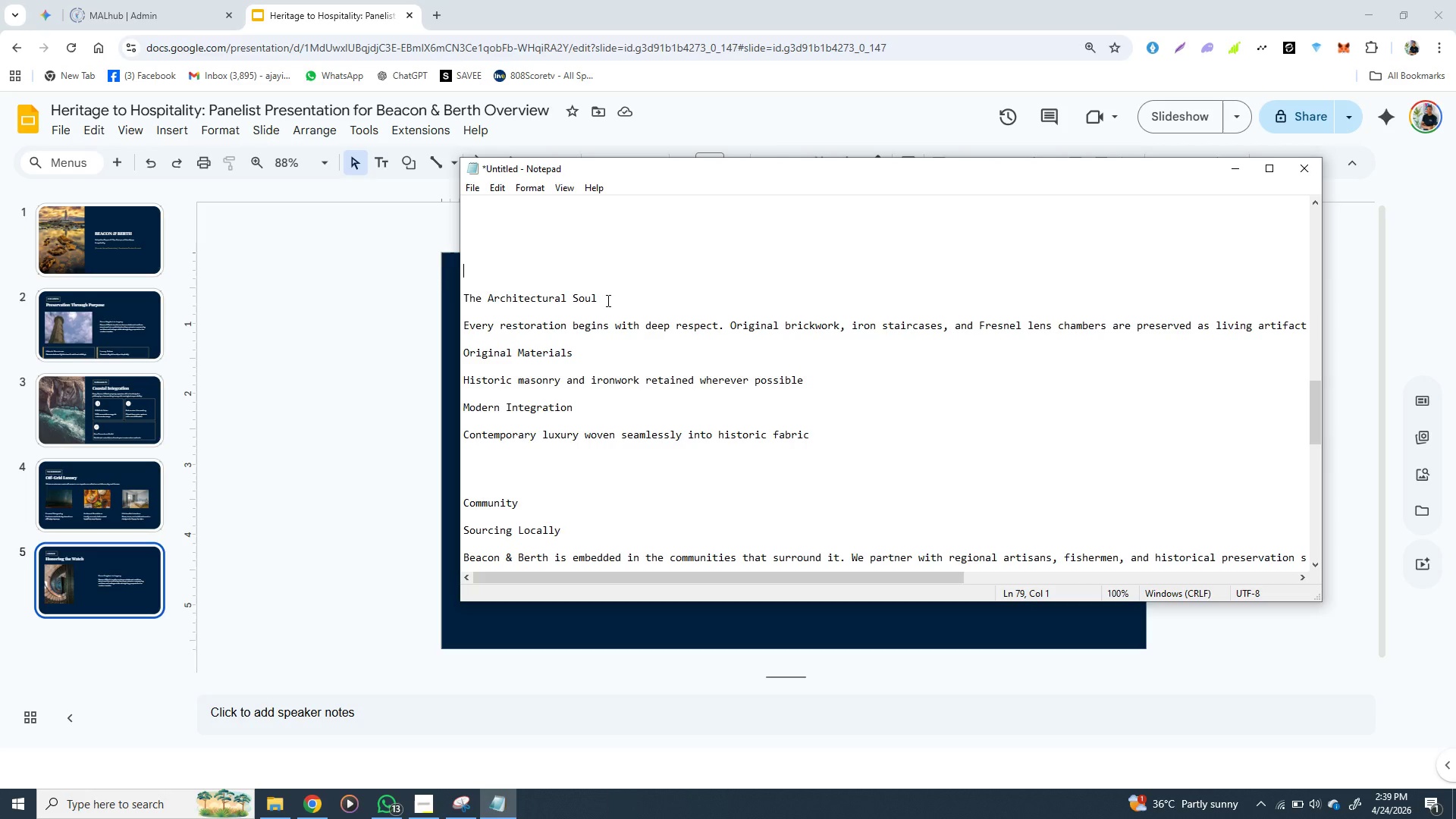 
left_click_drag(start_coordinate=[607, 300], to_coordinate=[463, 302])
 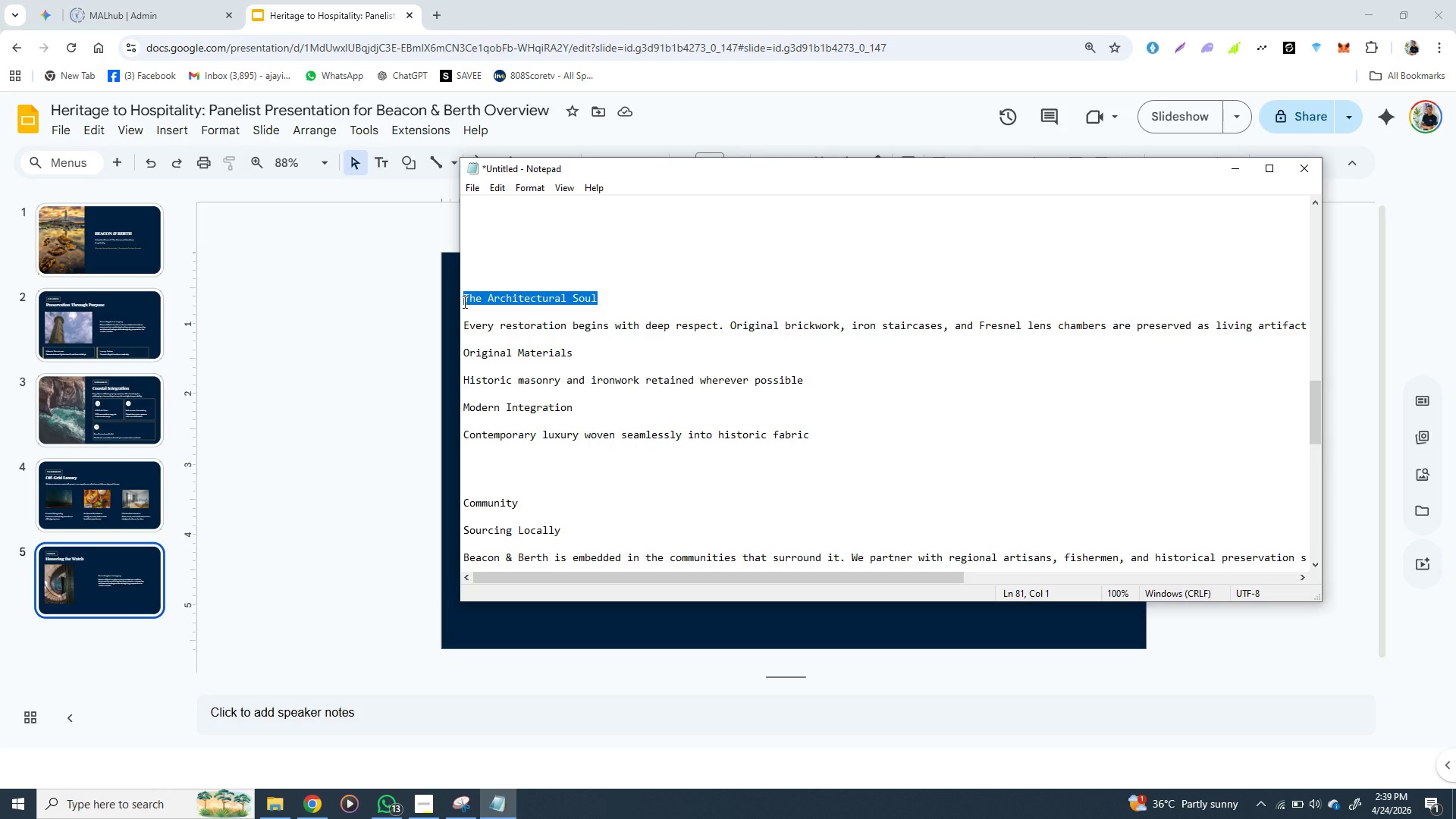 
key(Control+X)
 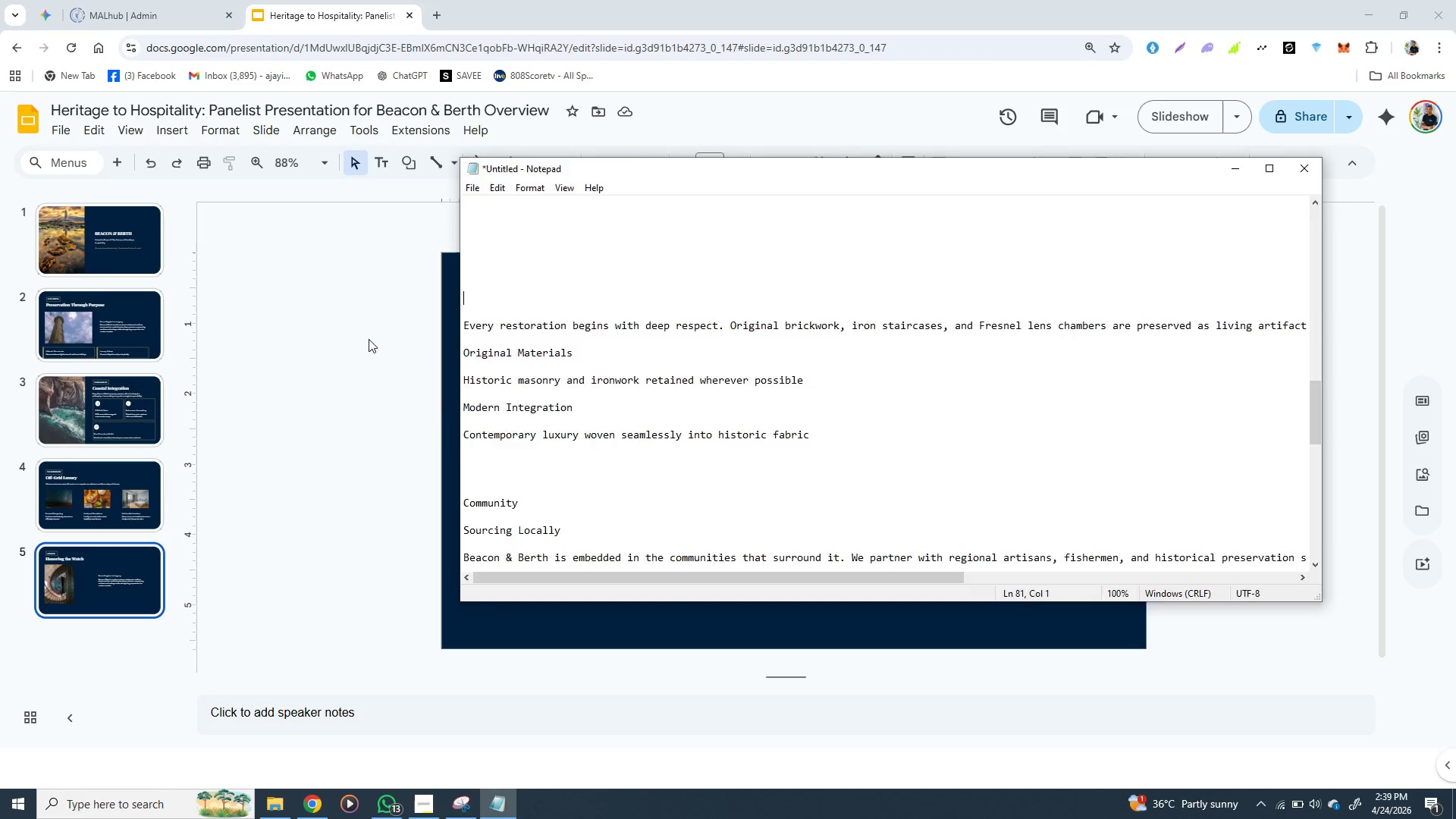 
left_click([369, 339])
 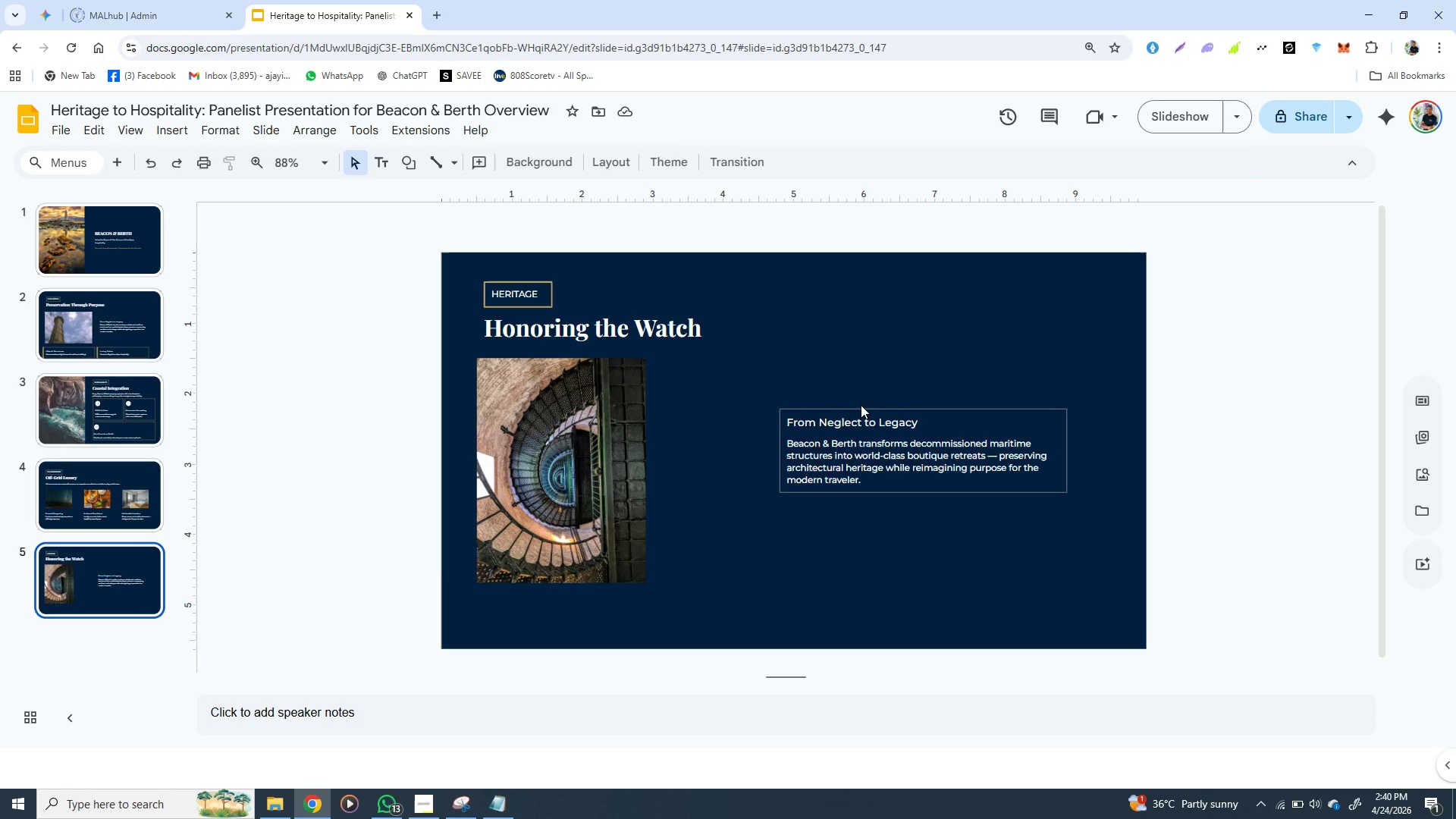 
double_click([861, 405])
 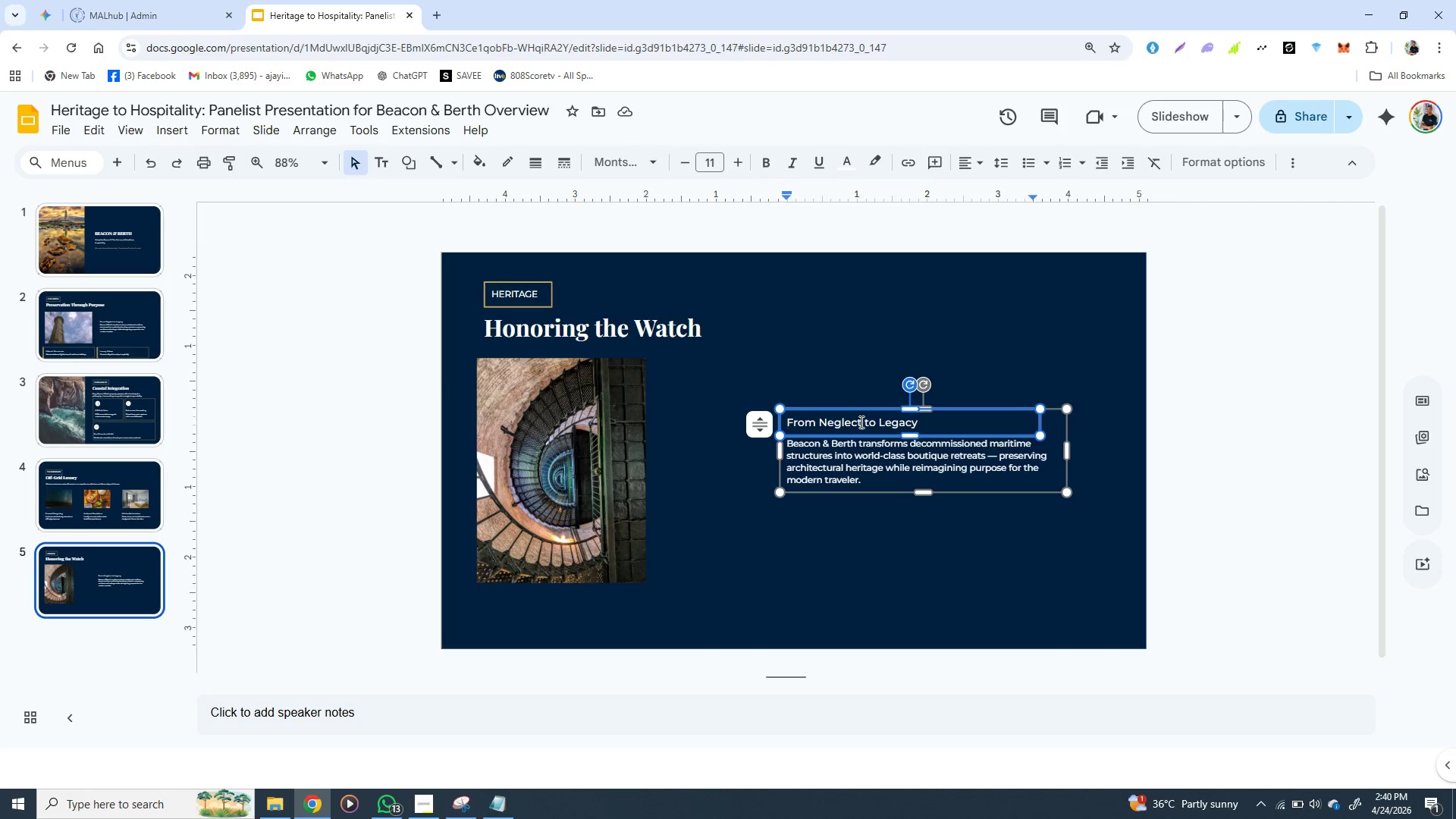 
double_click([860, 422])
 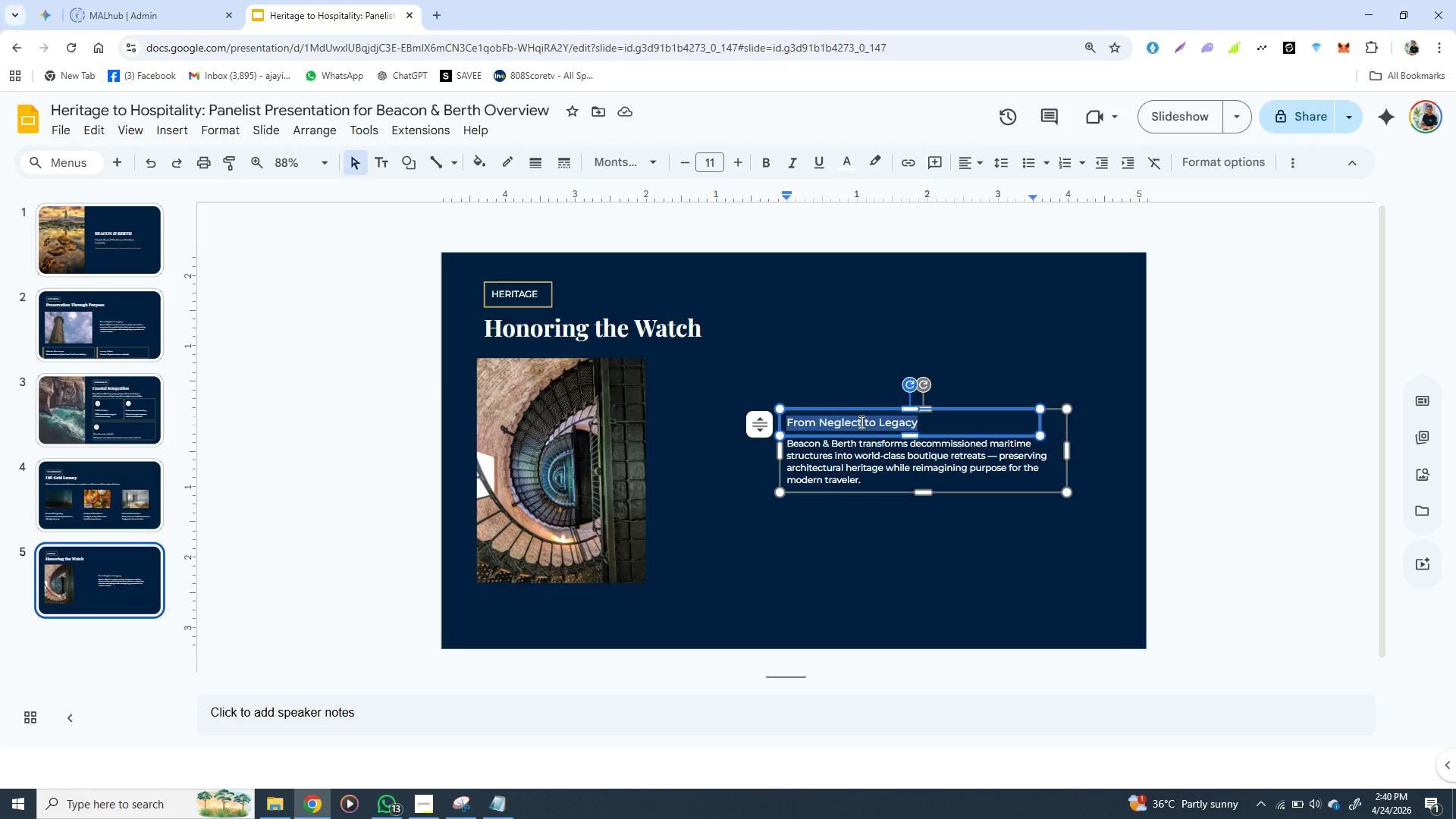 
triple_click([860, 422])
 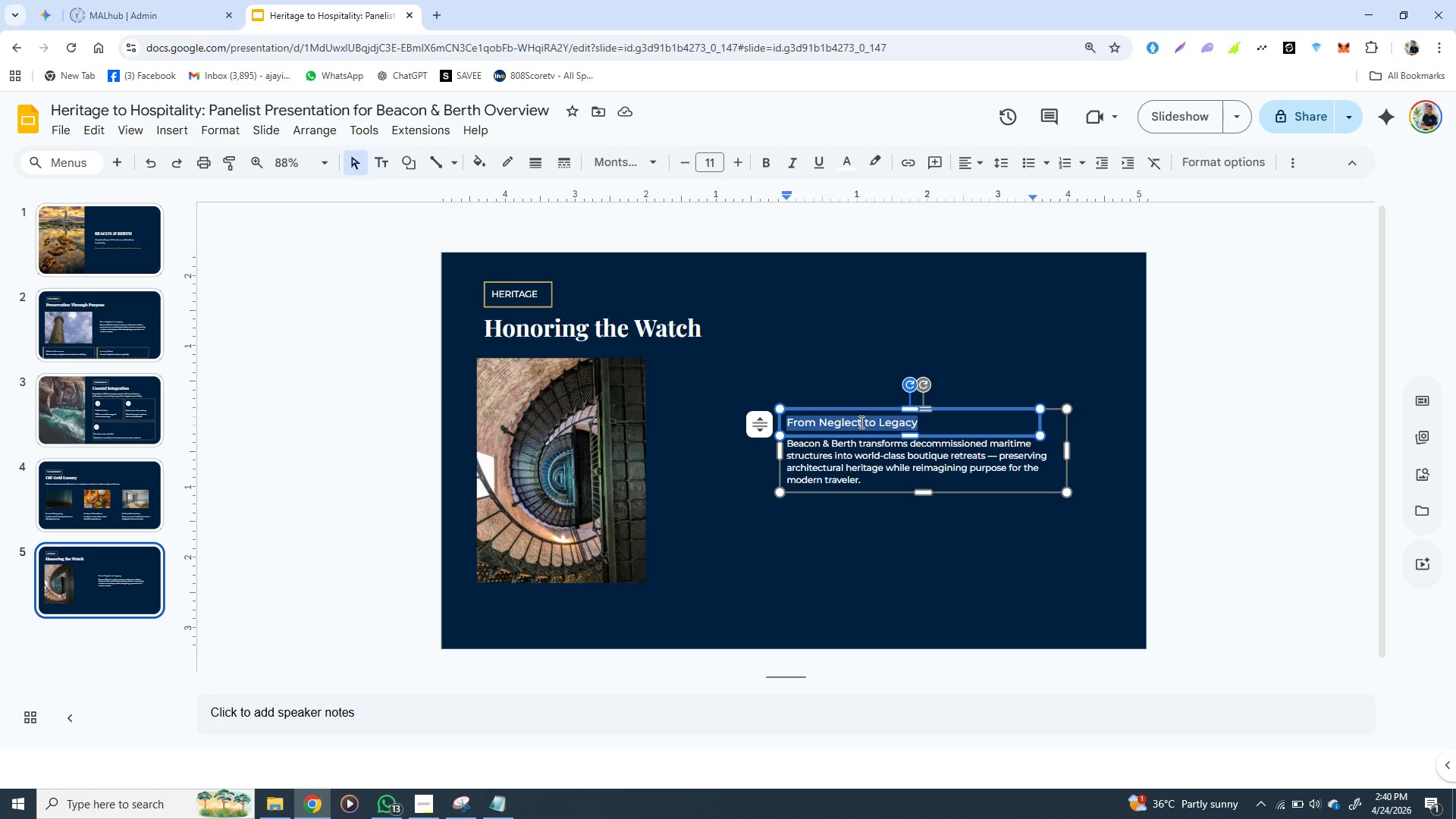 
key(Control+V)
 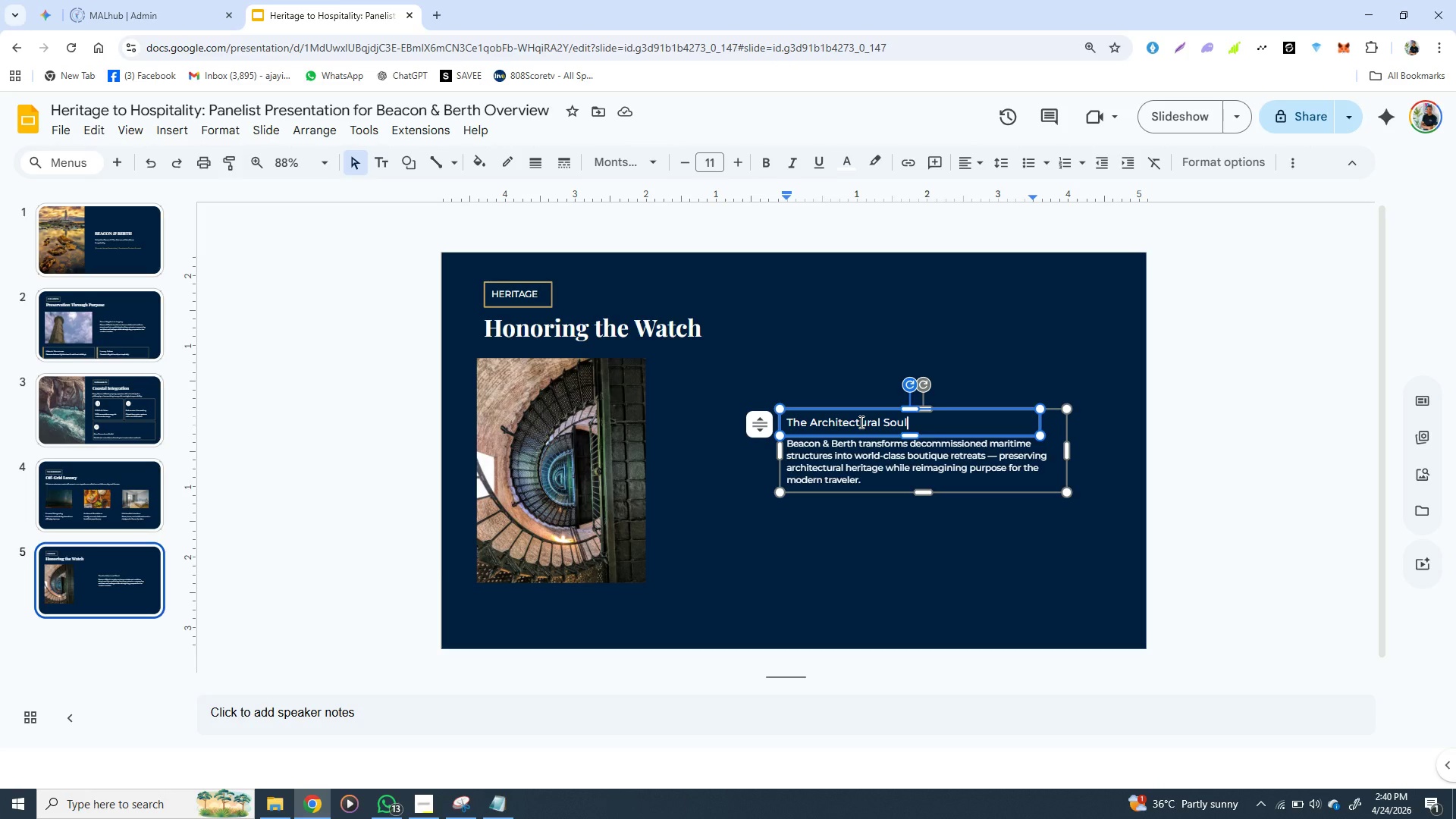 
wait(11.17)
 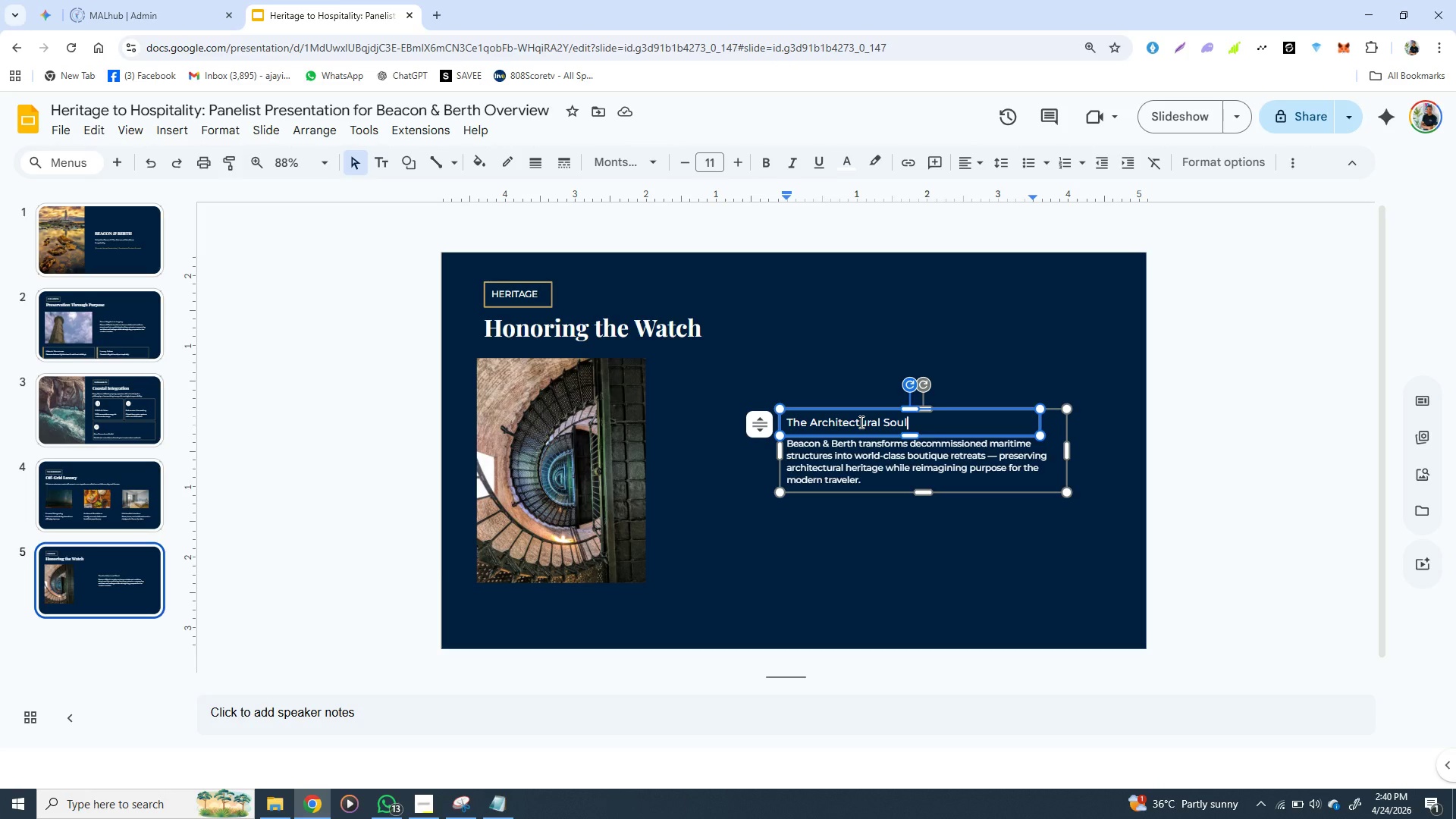 
left_click([503, 808])
 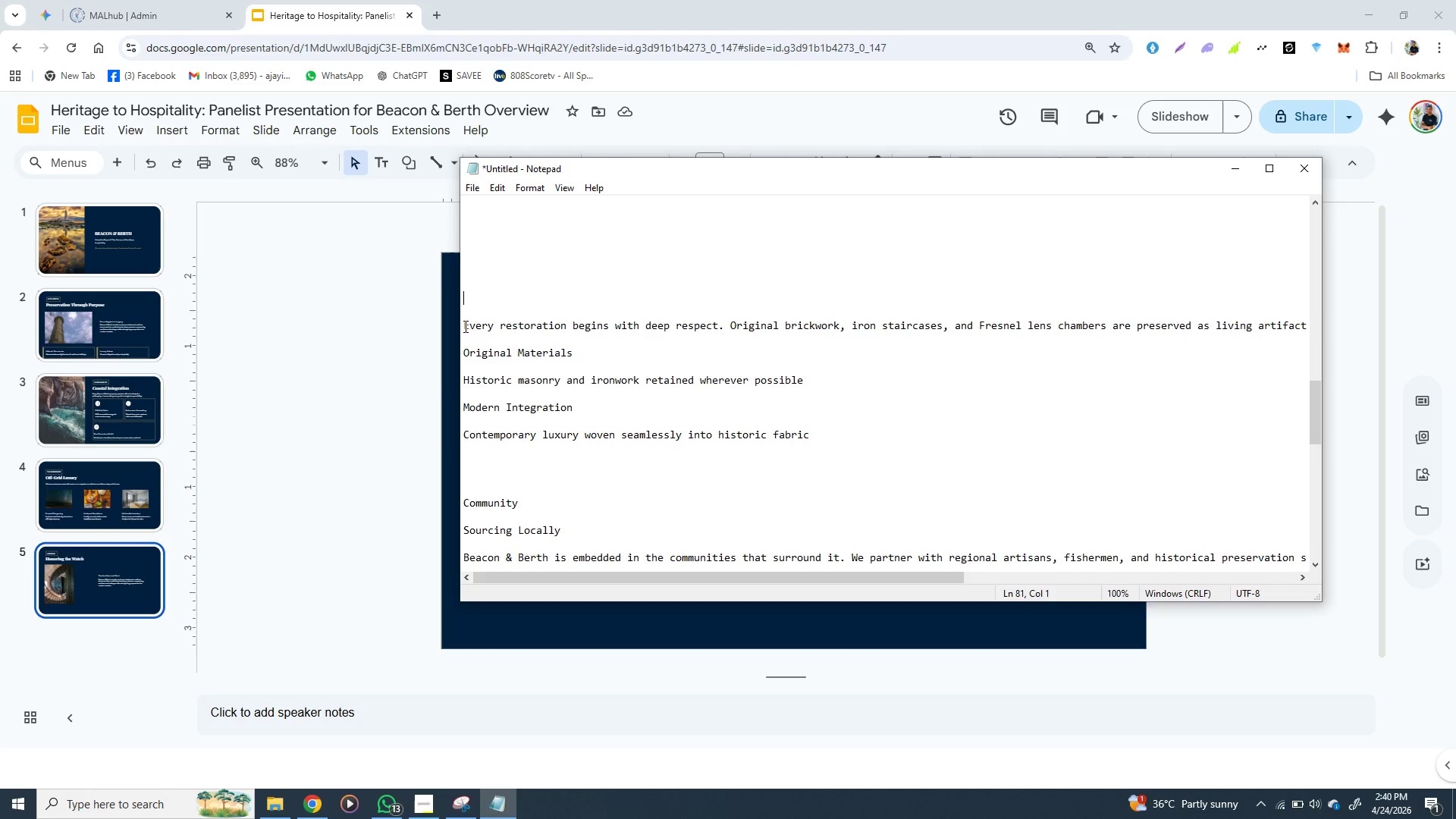 
left_click_drag(start_coordinate=[464, 326], to_coordinate=[992, 334])
 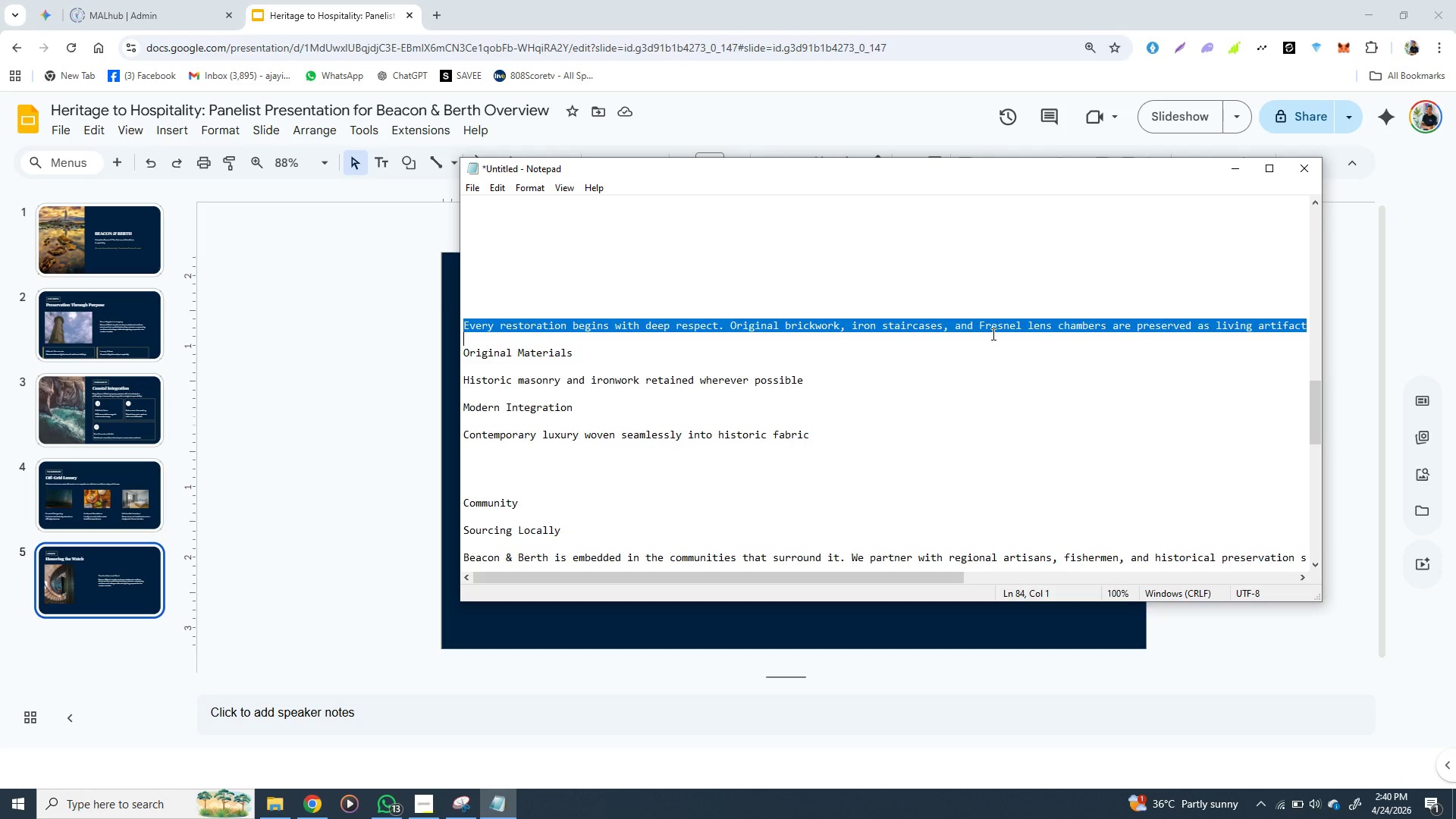 
key(Control+X)
 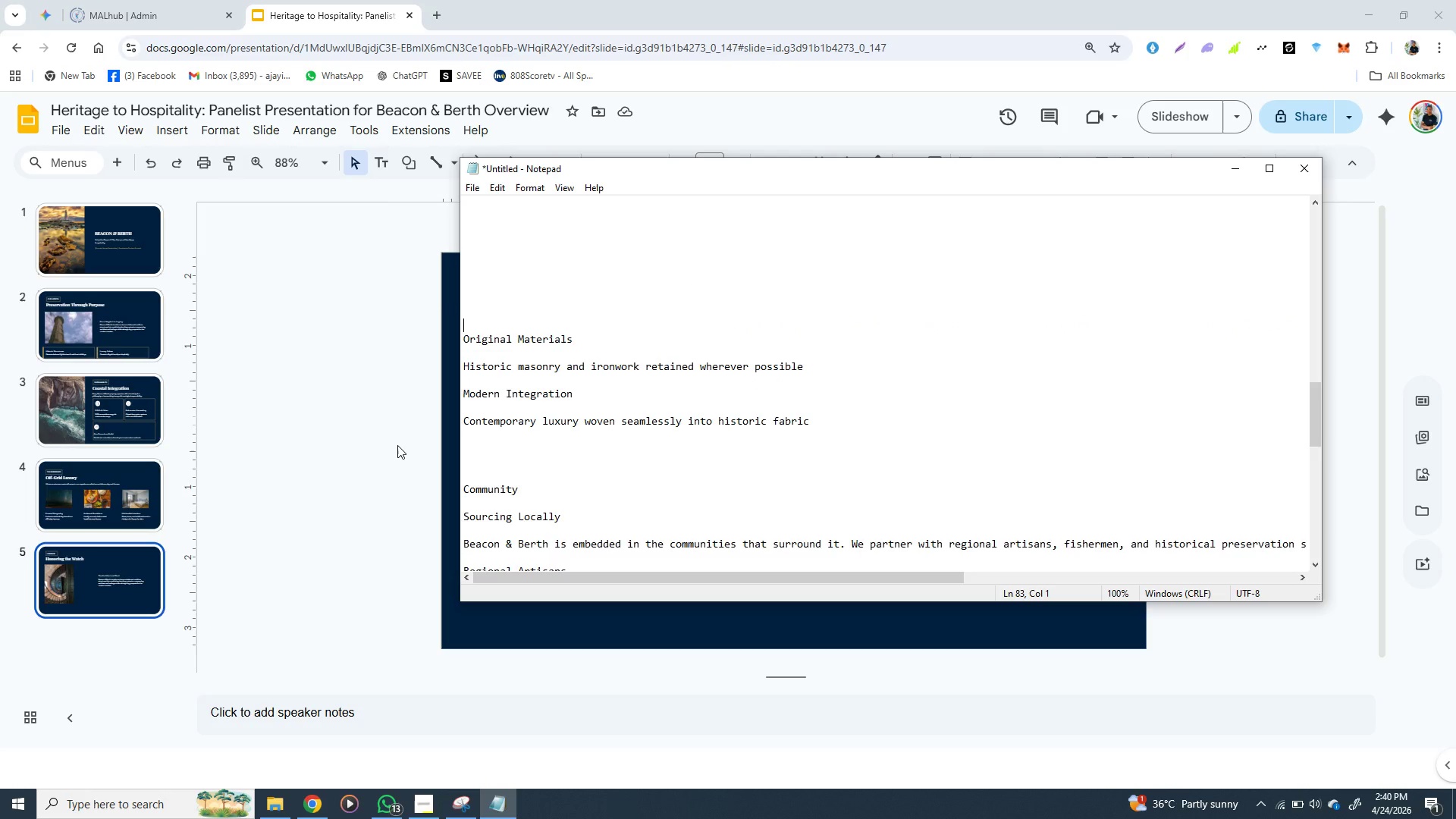 
left_click([397, 445])
 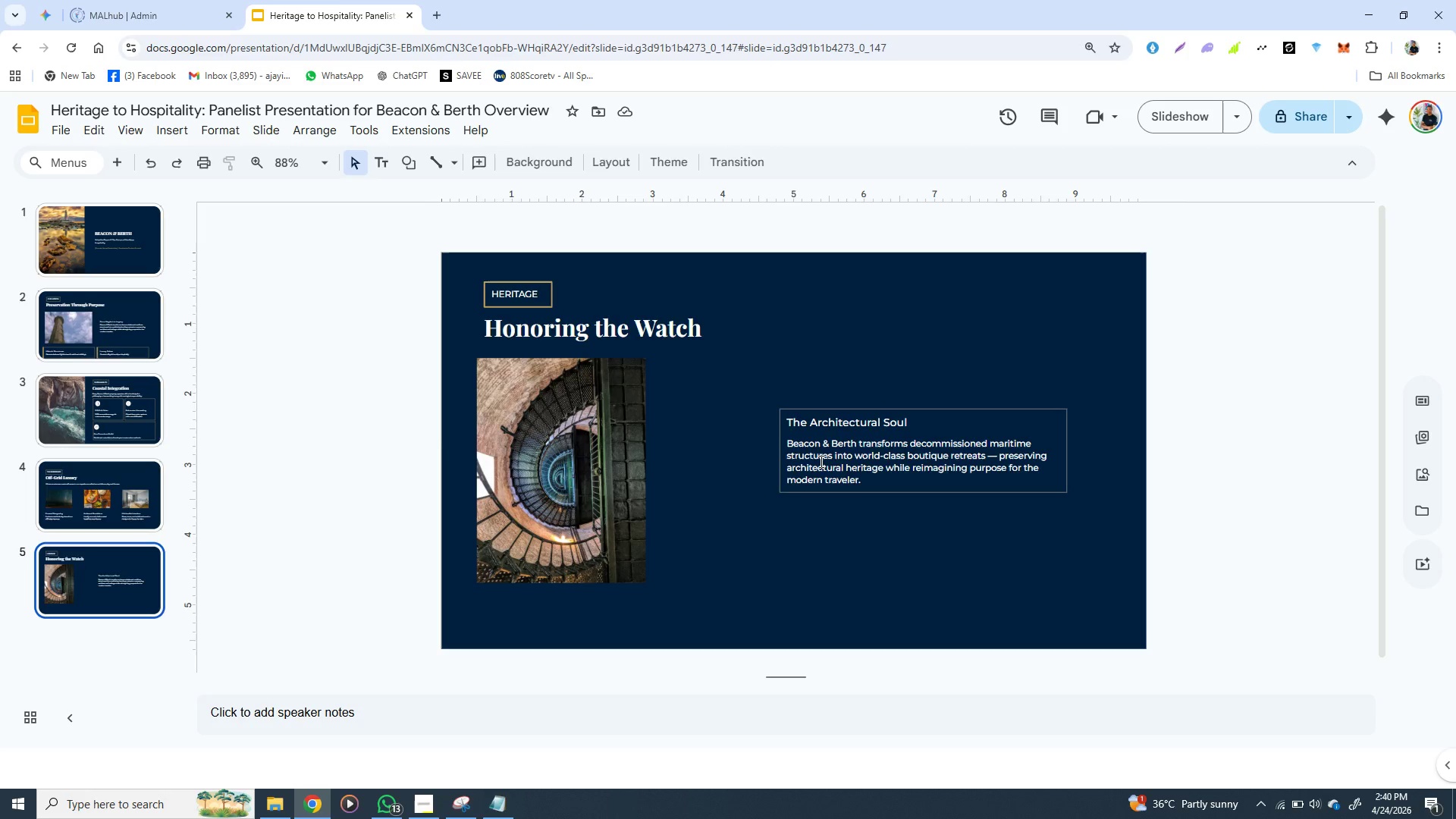 
double_click([820, 461])
 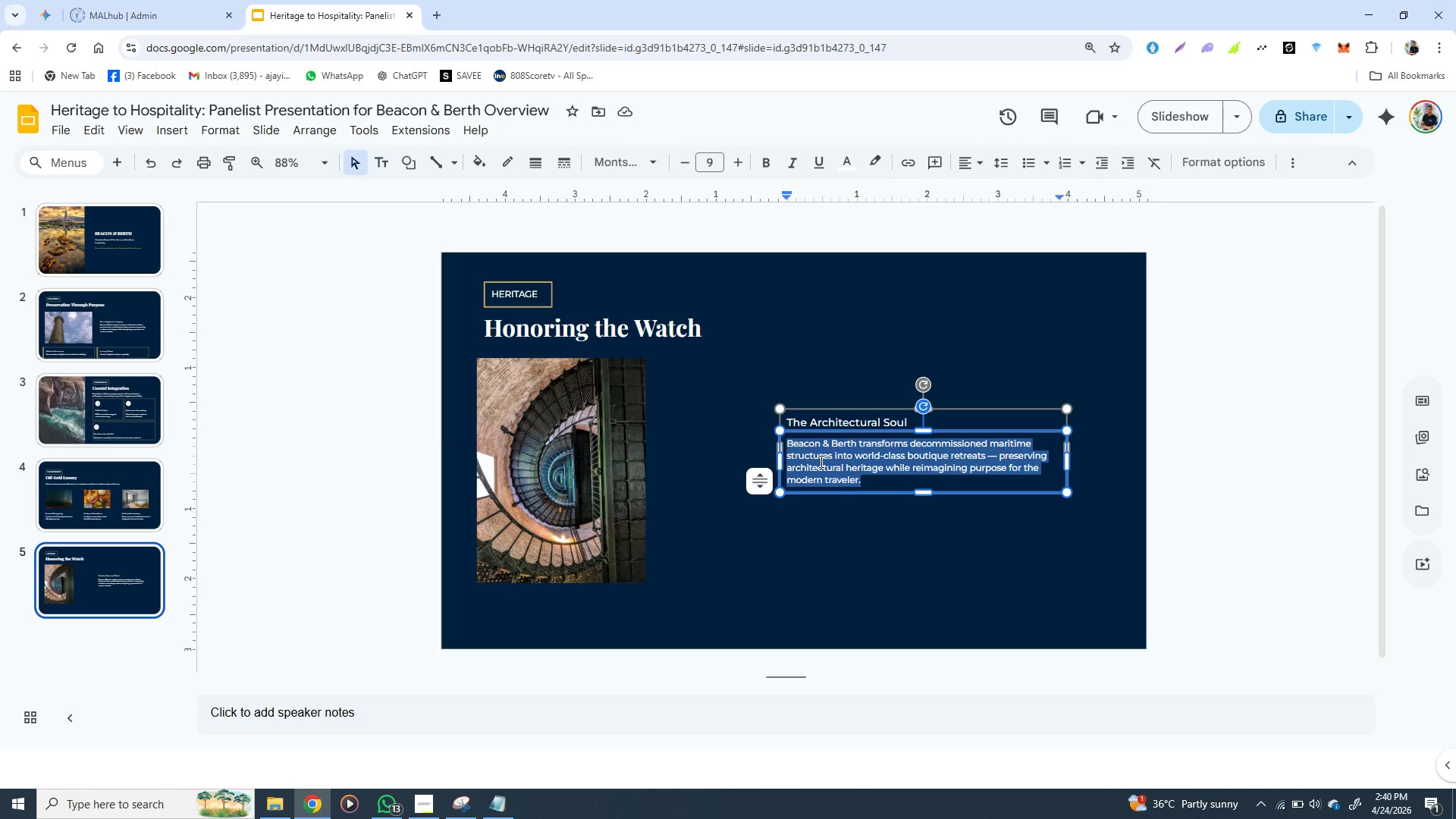 
triple_click([820, 461])
 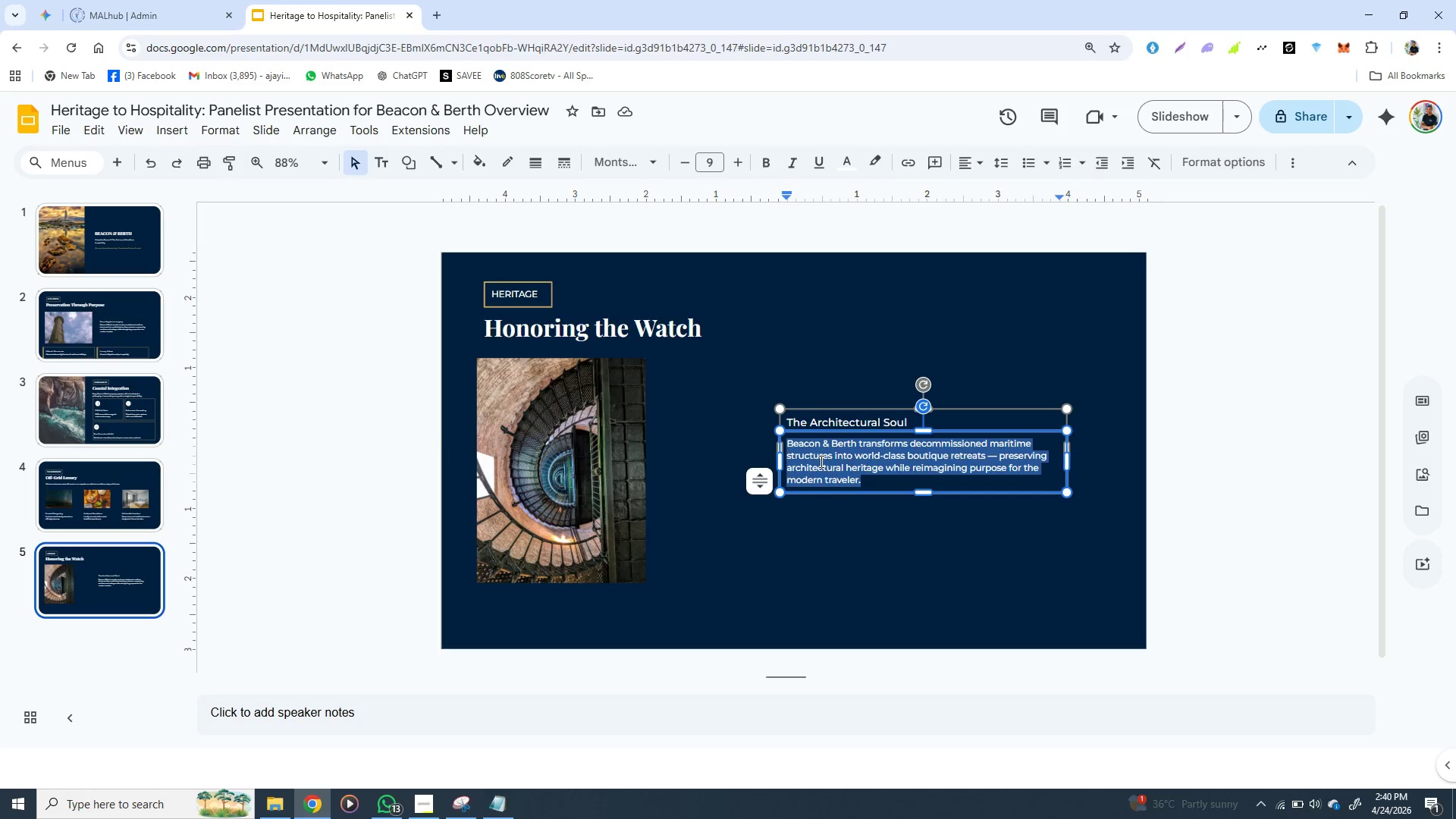 
key(Control+V)
 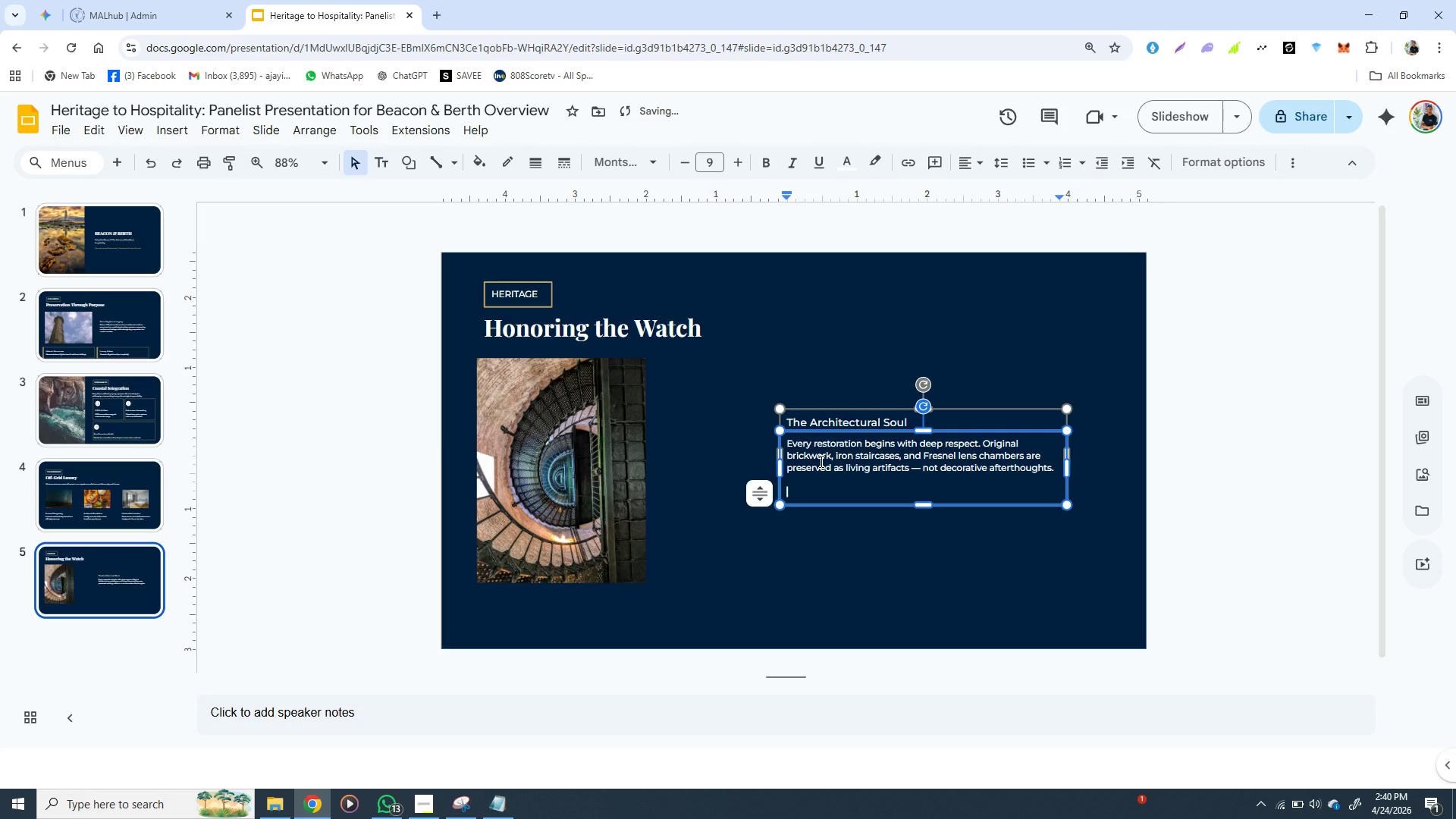 
key(Backspace)
 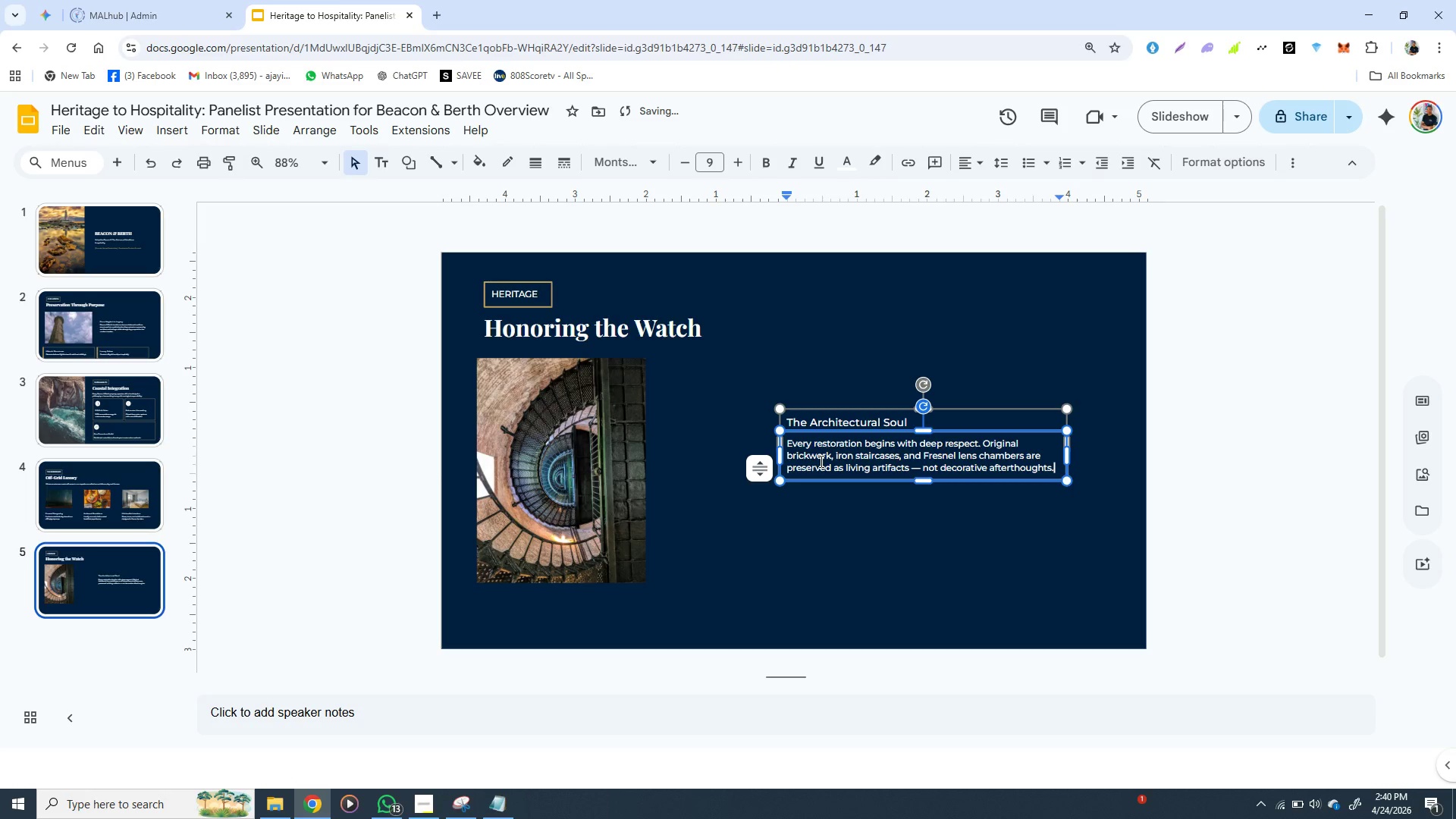 
key(Backspace)
 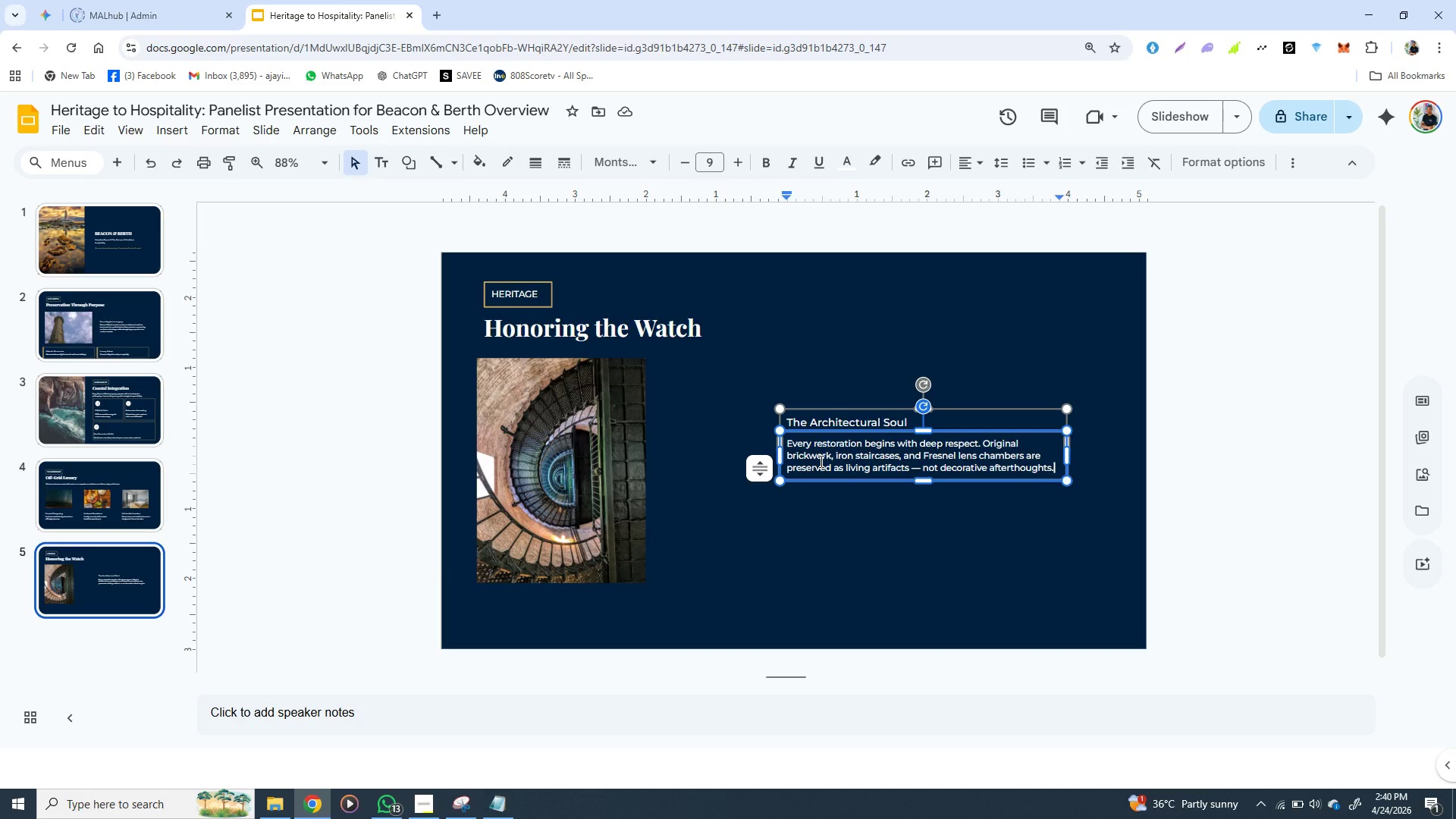 
wait(16.14)
 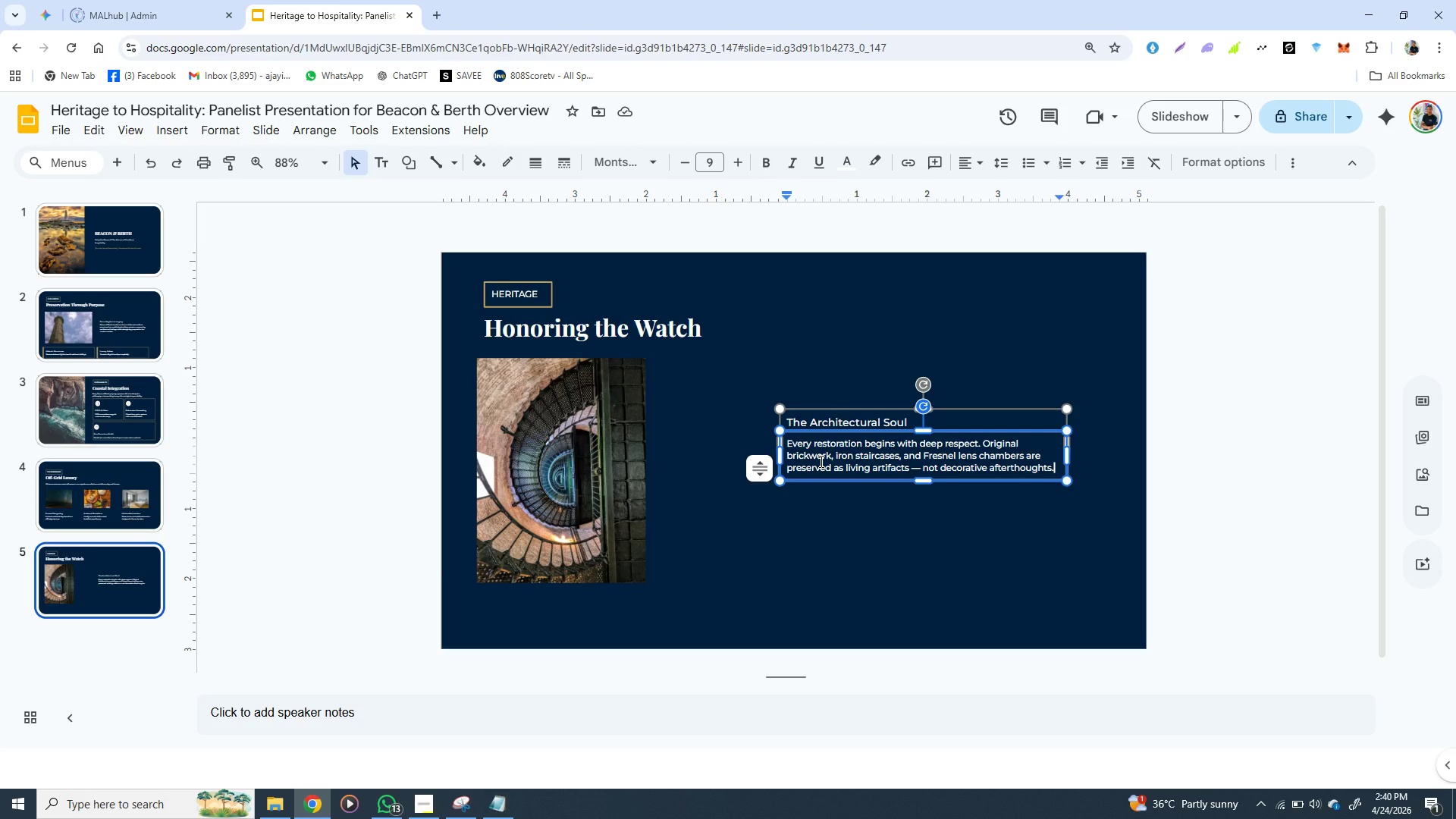 
left_click([748, 544])
 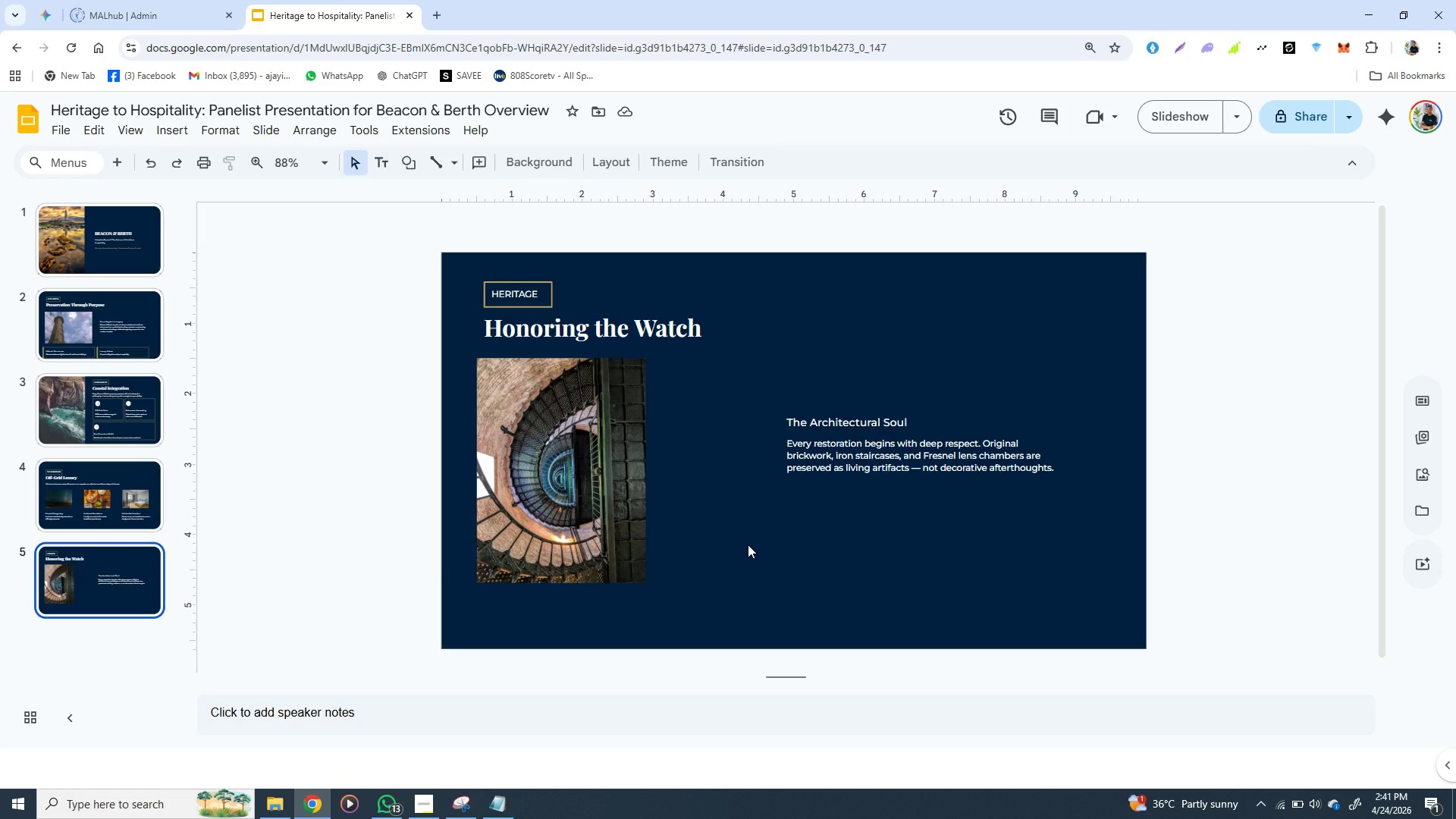 
wait(24.59)
 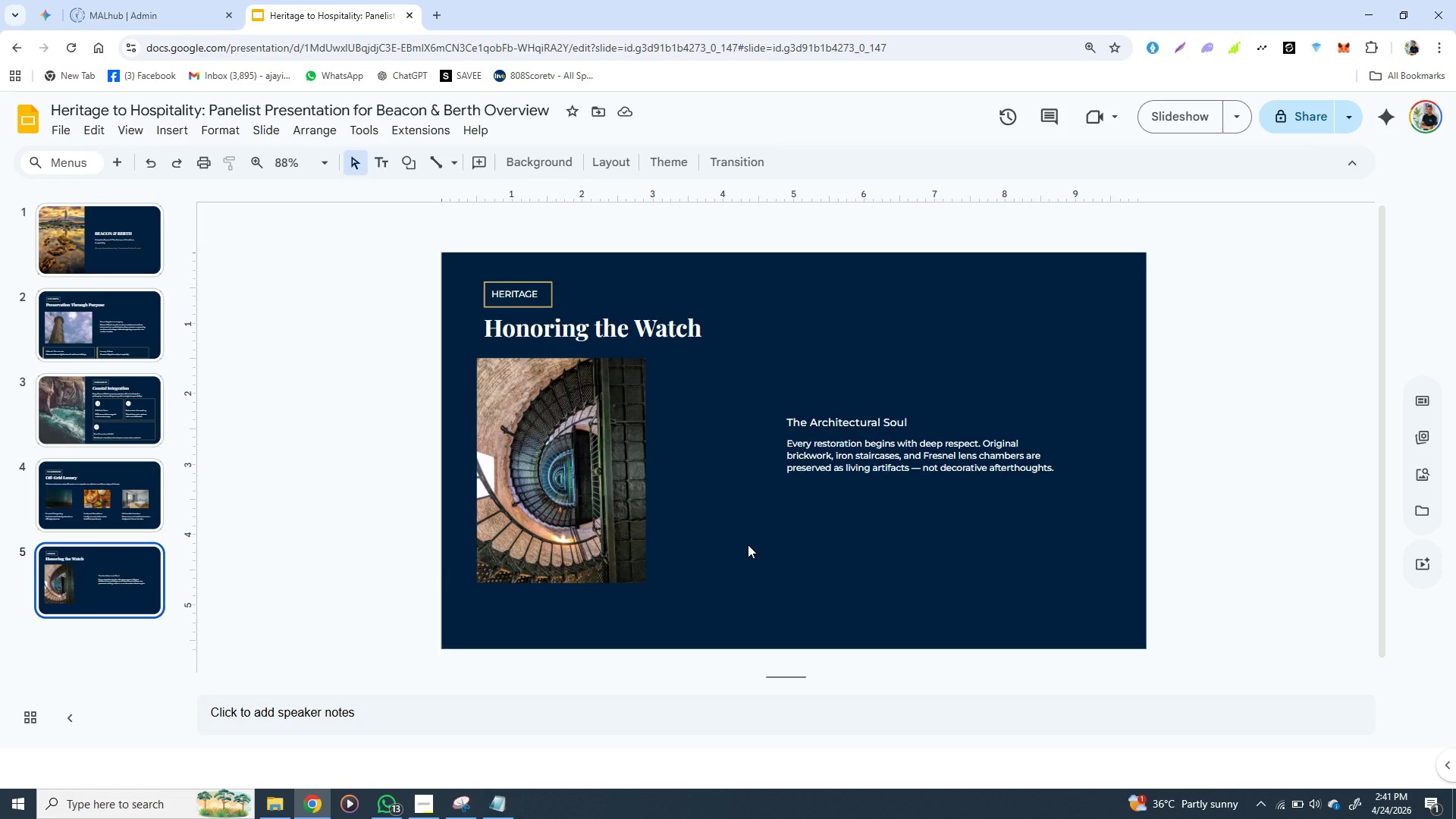 
left_click([131, 415])
 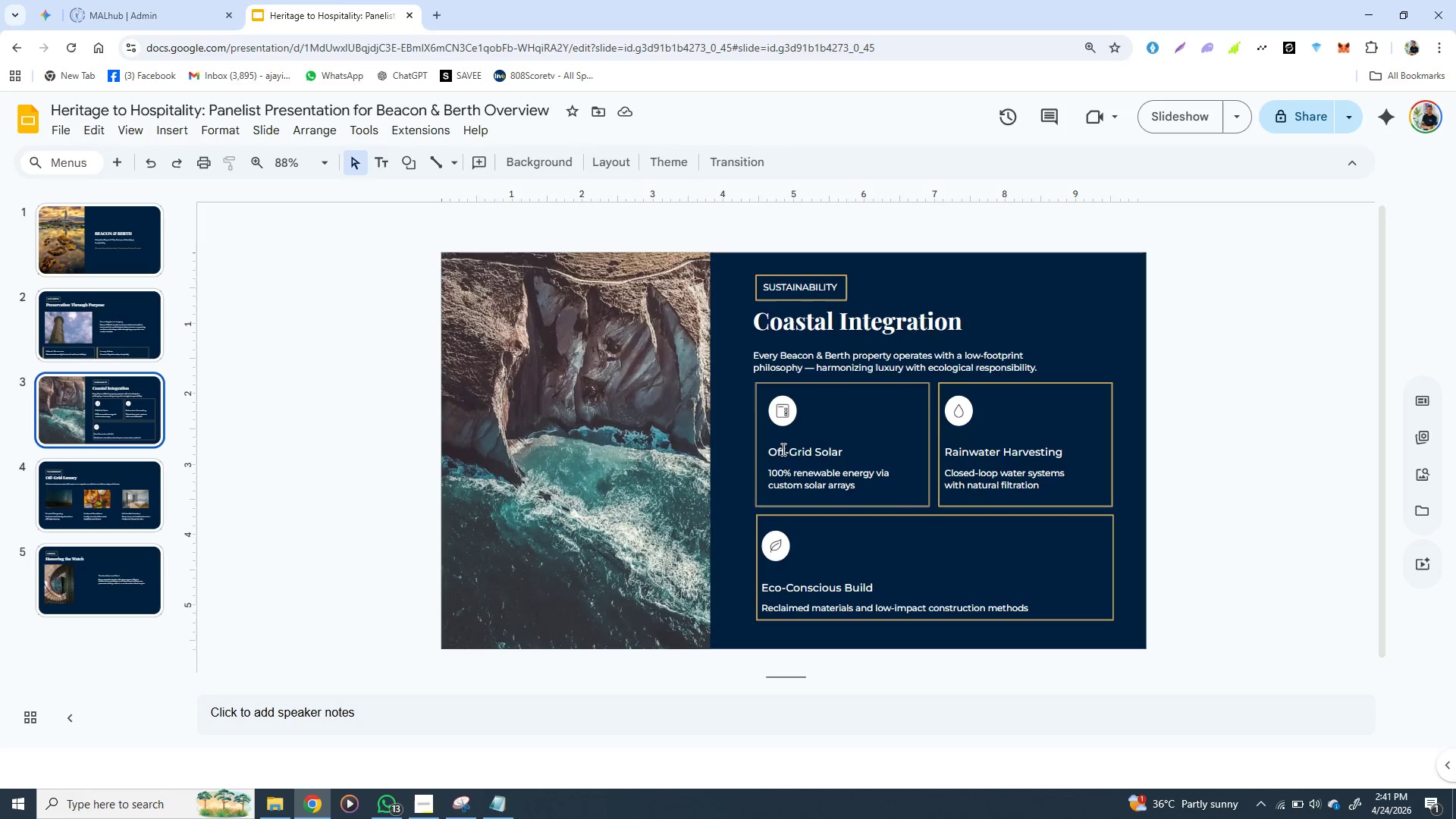 
wait(23.86)
 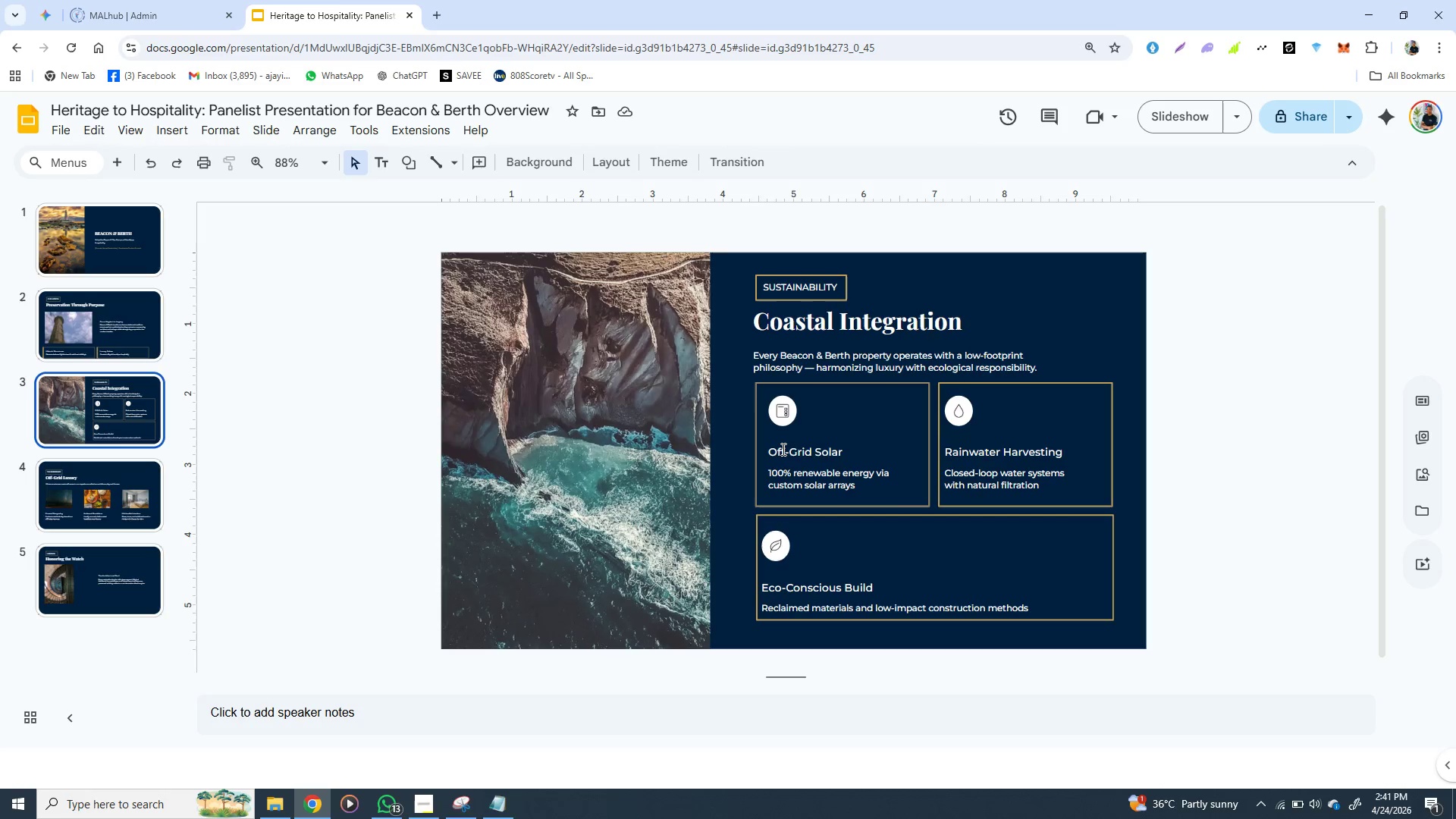 
left_click([806, 449])
 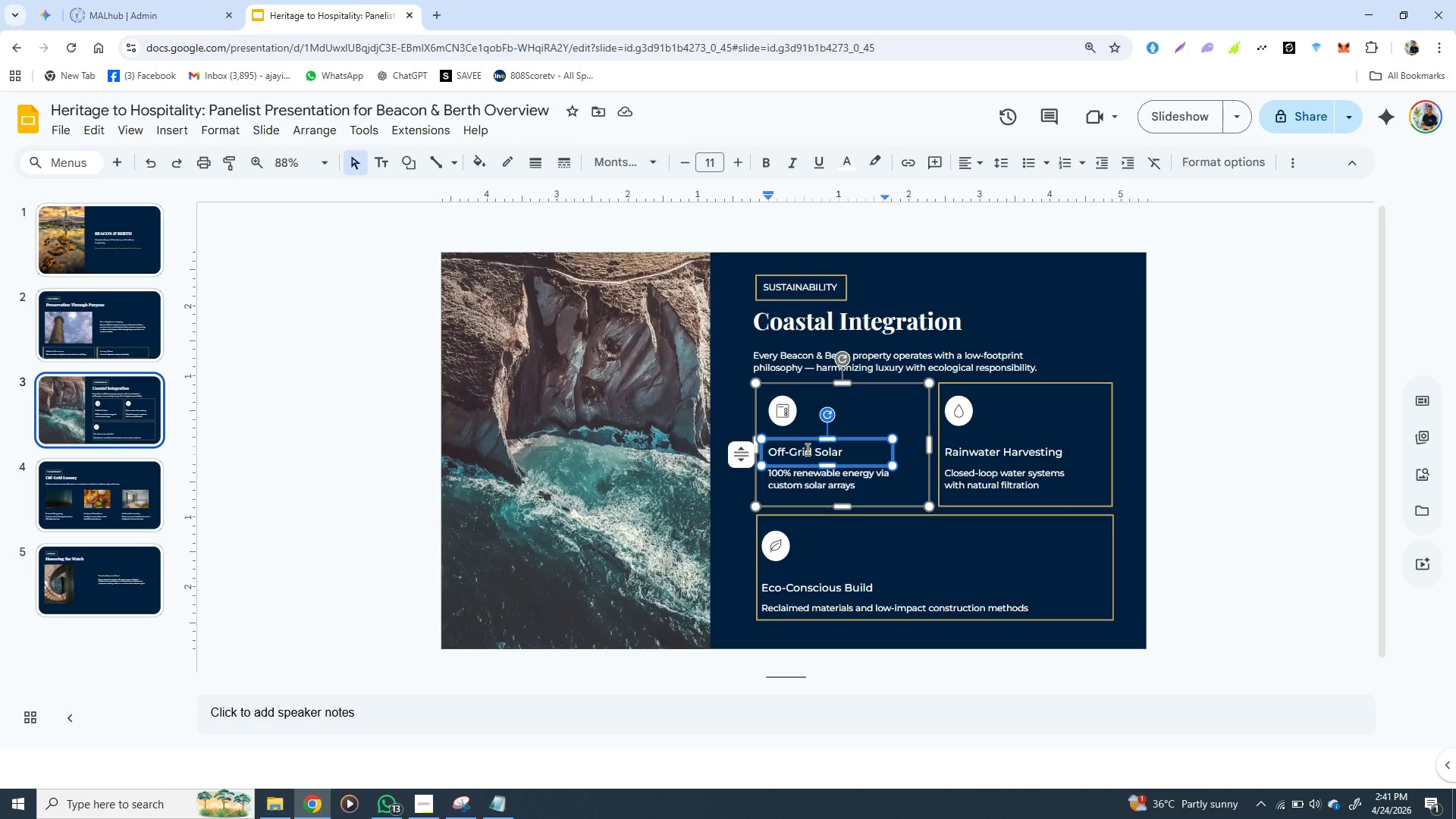 
hold_key(key=ShiftLeft, duration=1.5)
left_click([815, 471])
 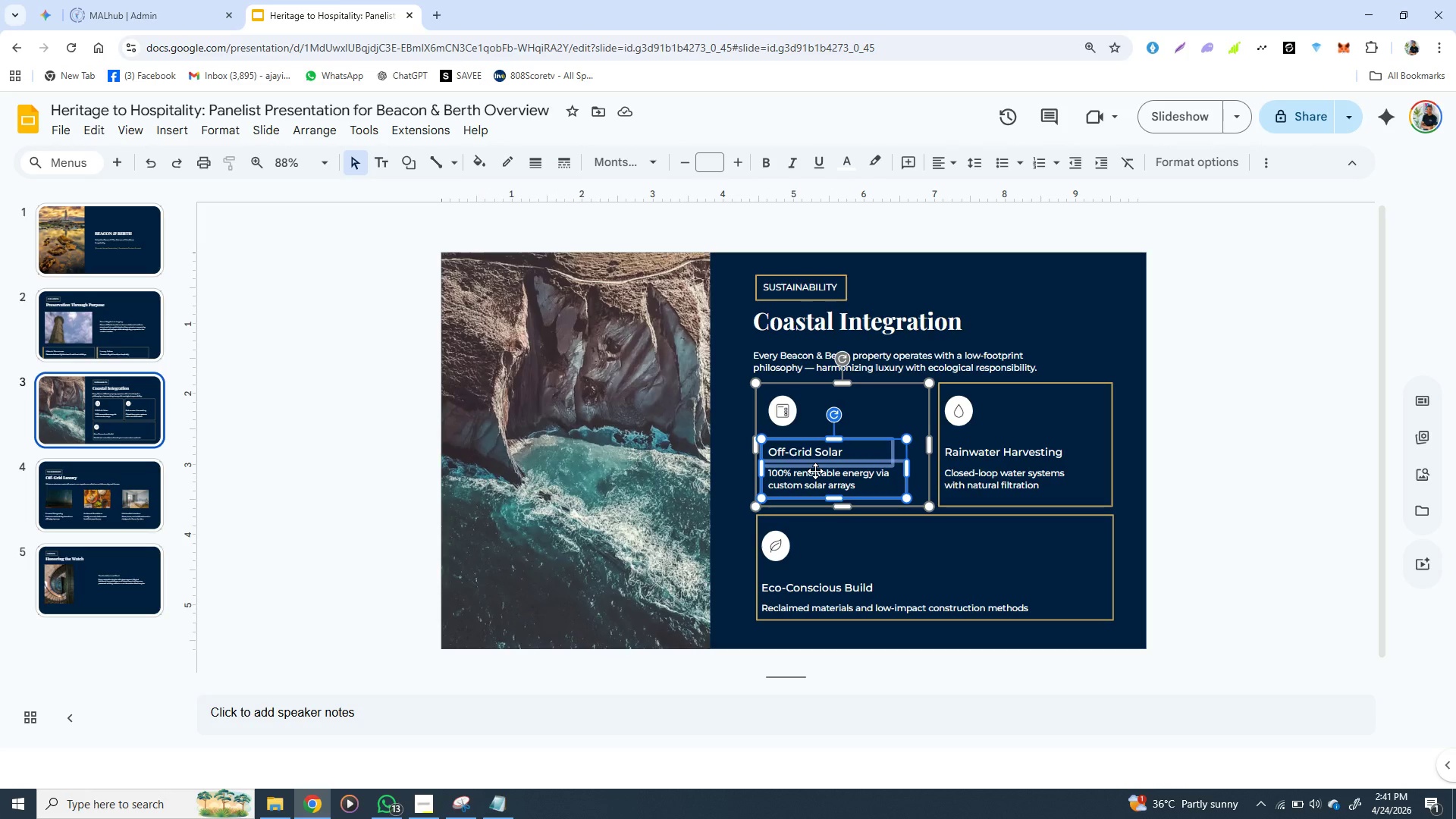 
key(Shift+ShiftLeft)
 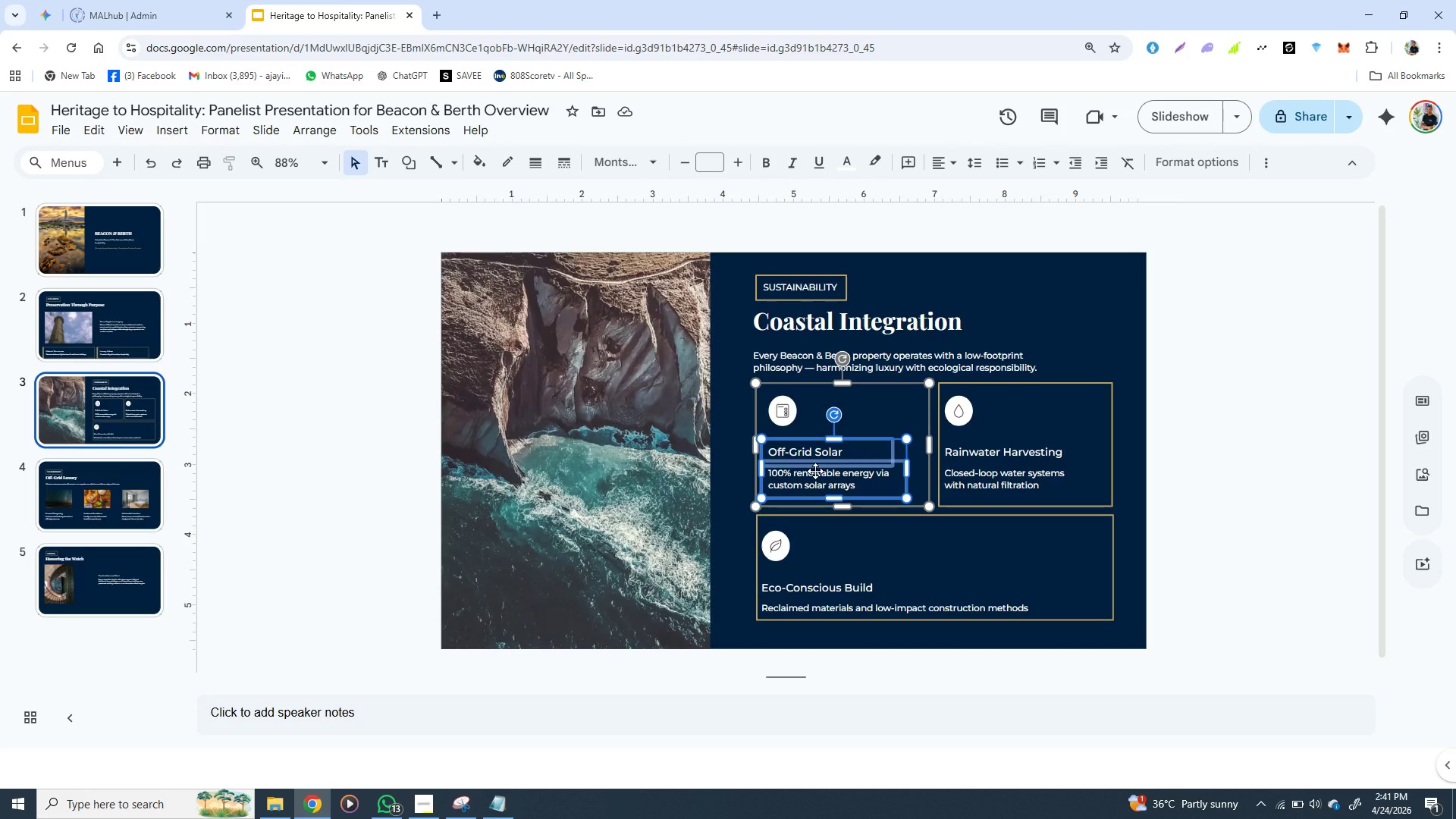 
key(Shift+ShiftLeft)
 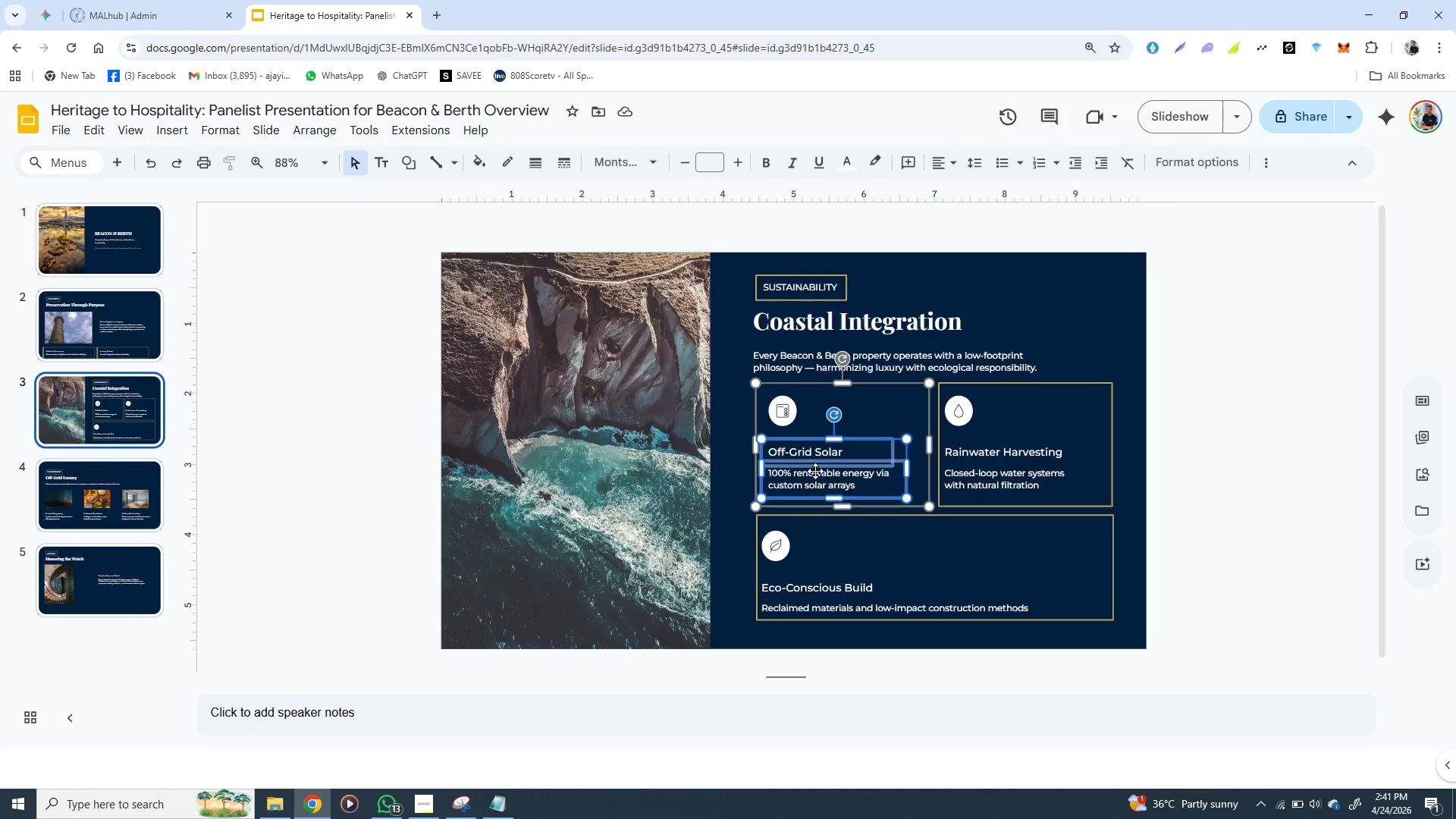 
key(Shift+ShiftLeft)
 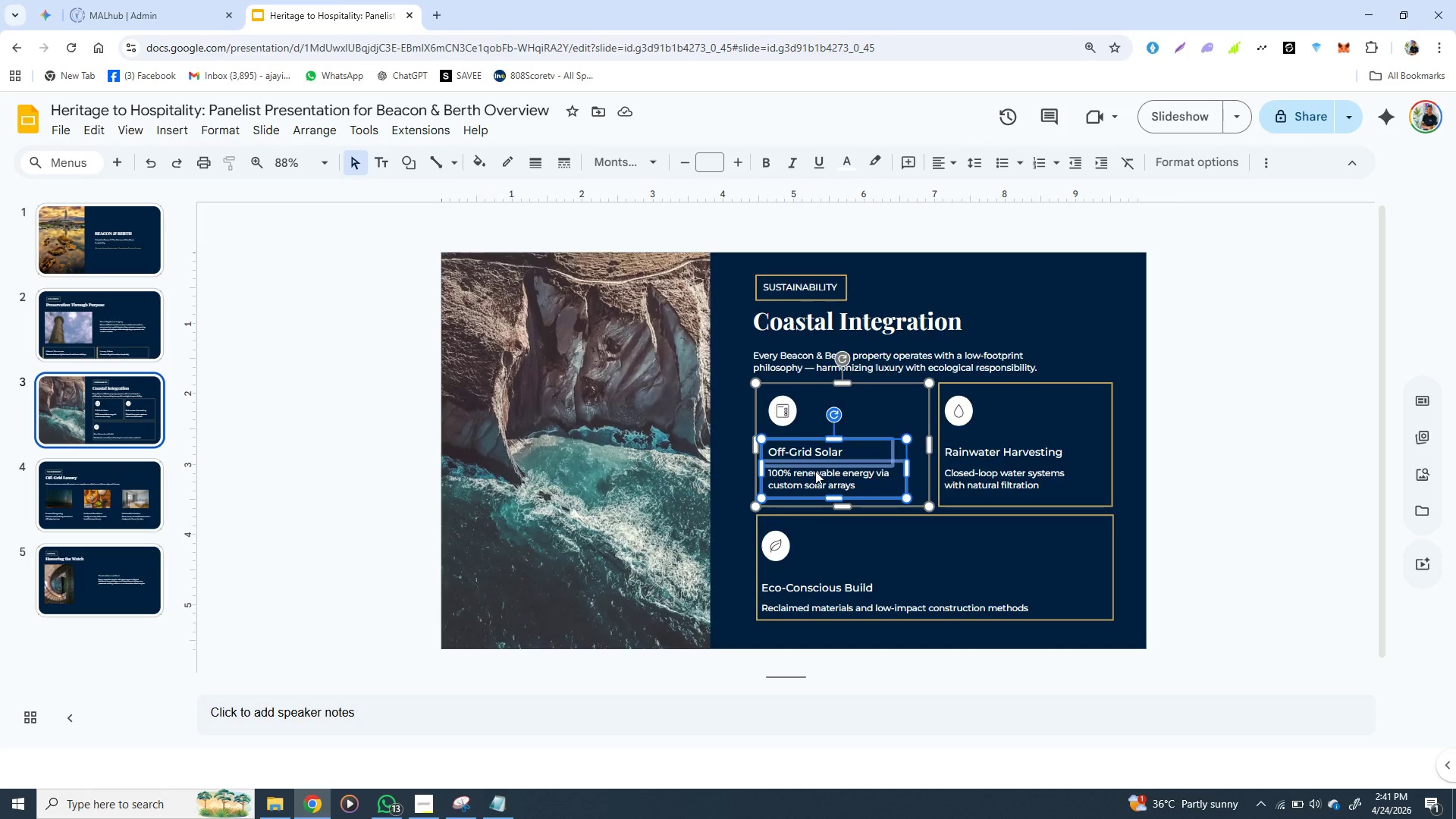 
key(Shift+ShiftLeft)
 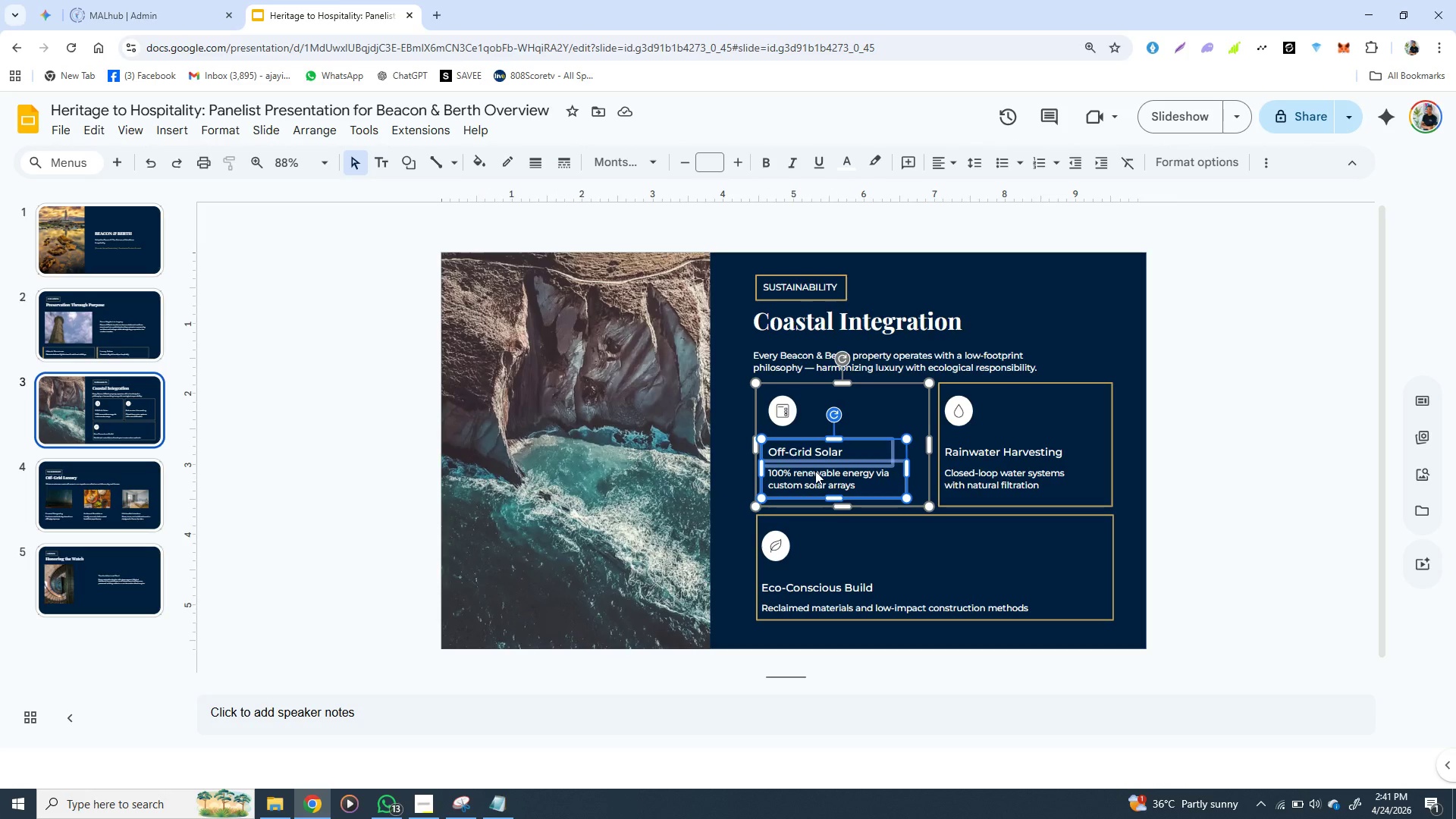 
key(Shift+ShiftLeft)
 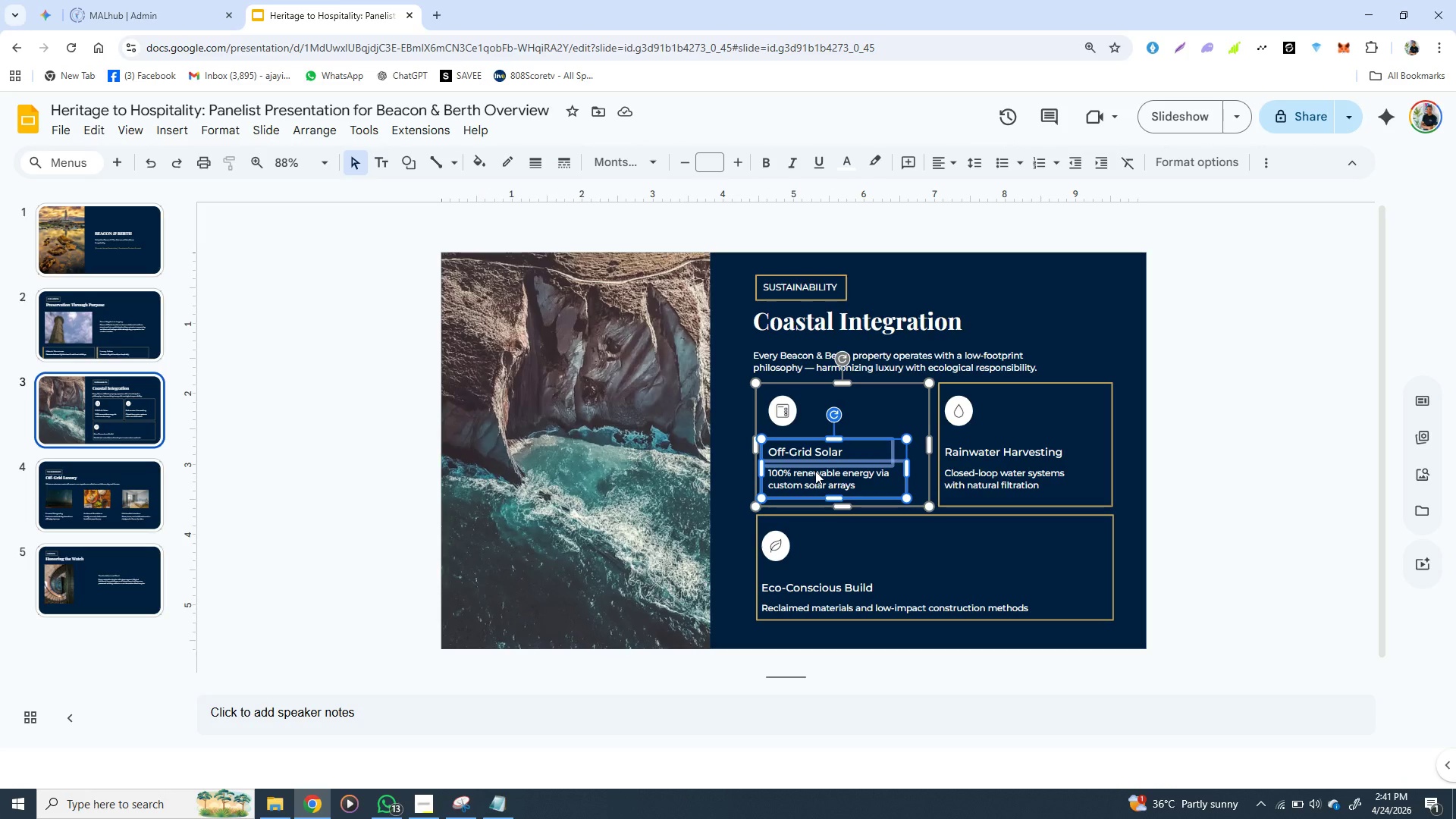 
key(Control+C)
 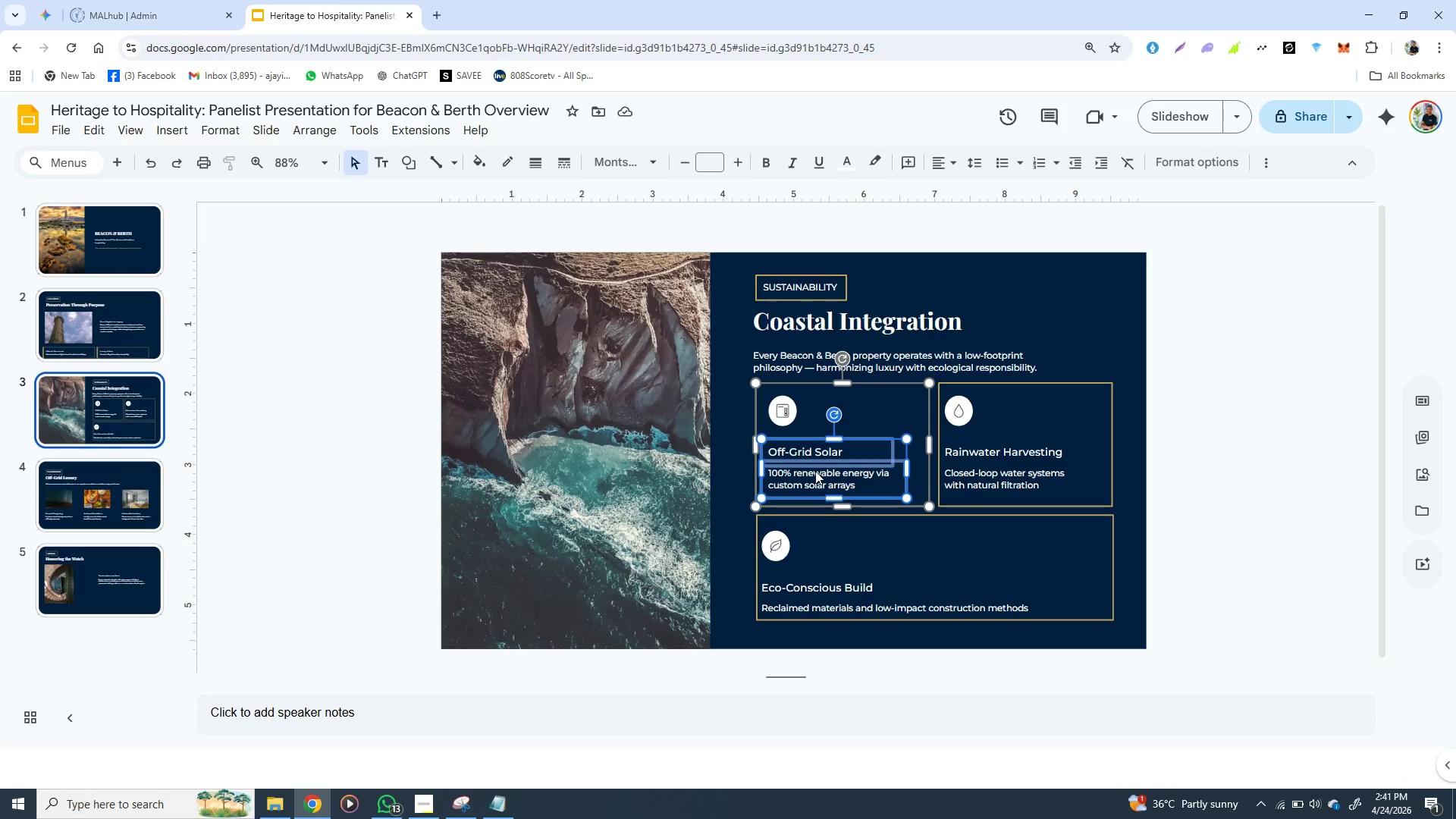 
key(Control+C)
 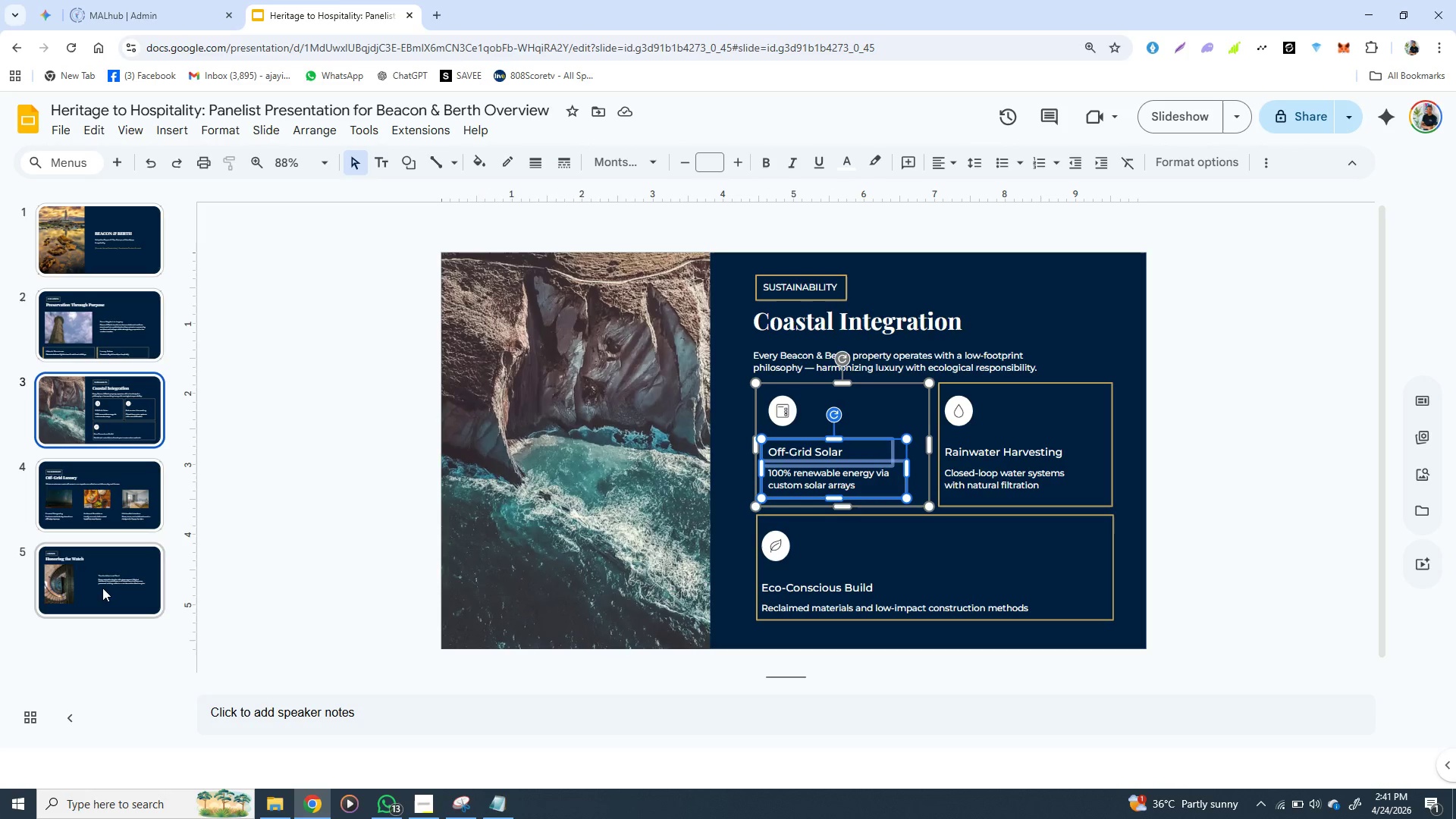 
left_click([104, 588])
 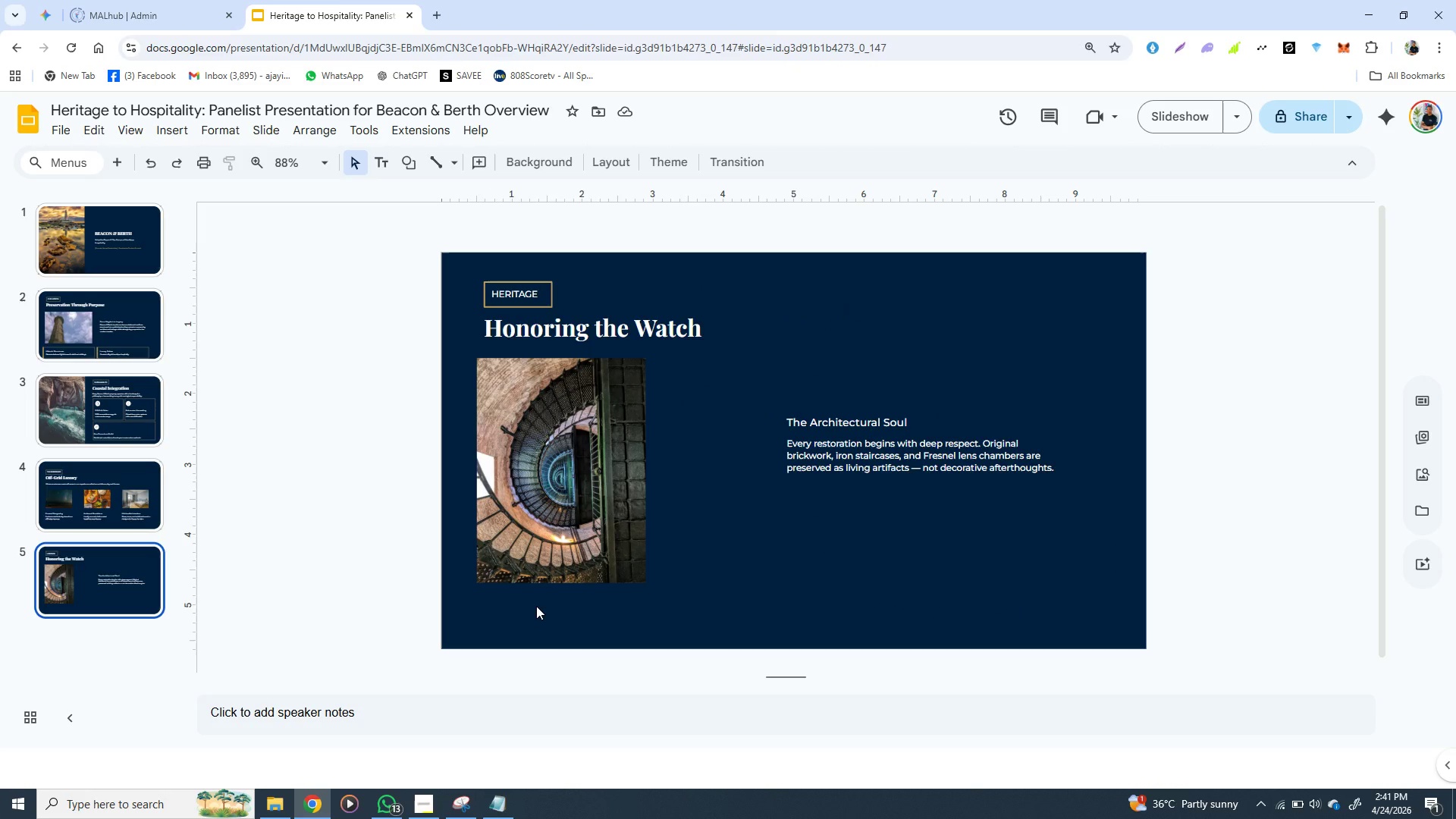 
key(Control+ControlLeft)
 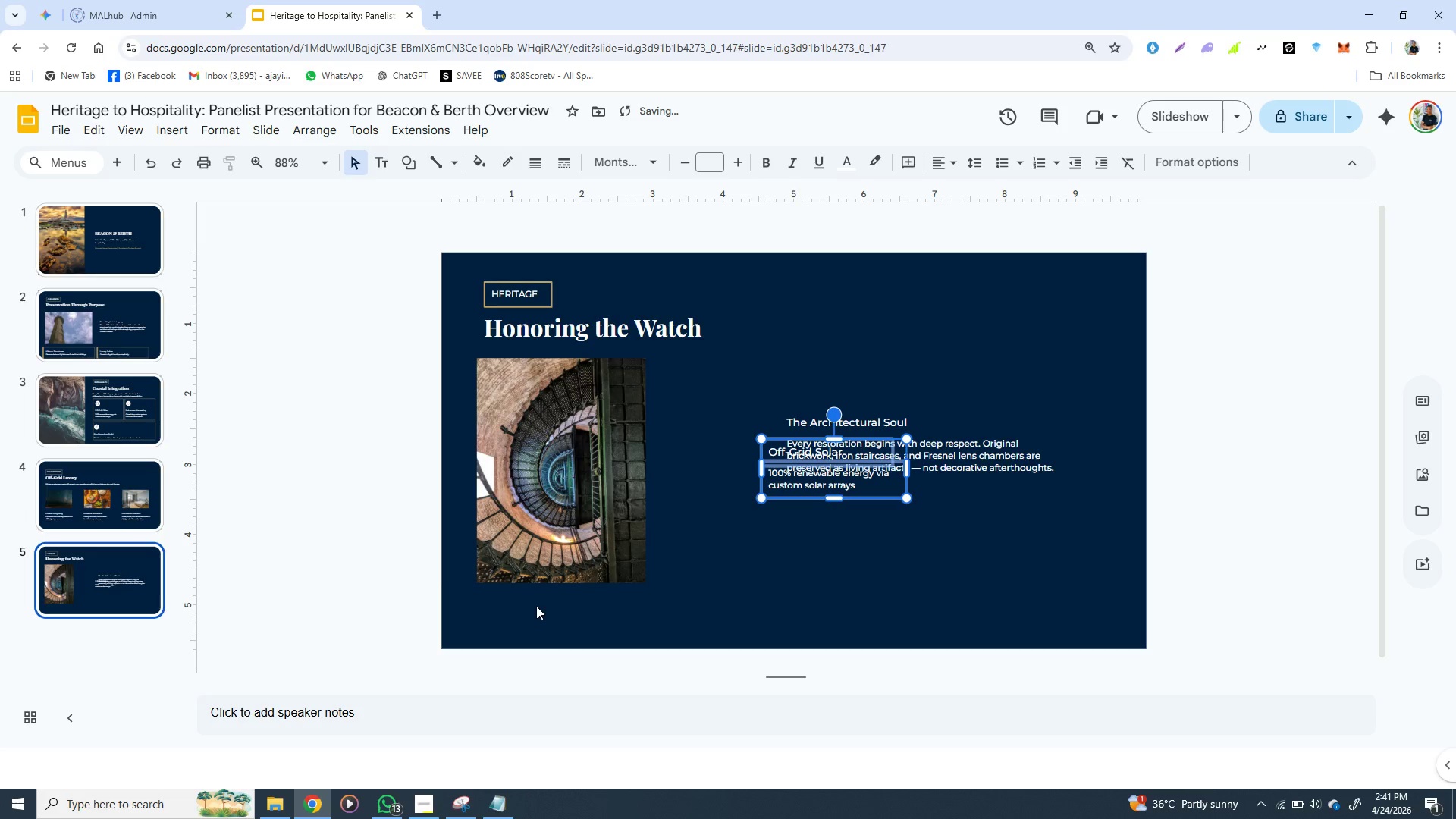 
key(Control+V)
 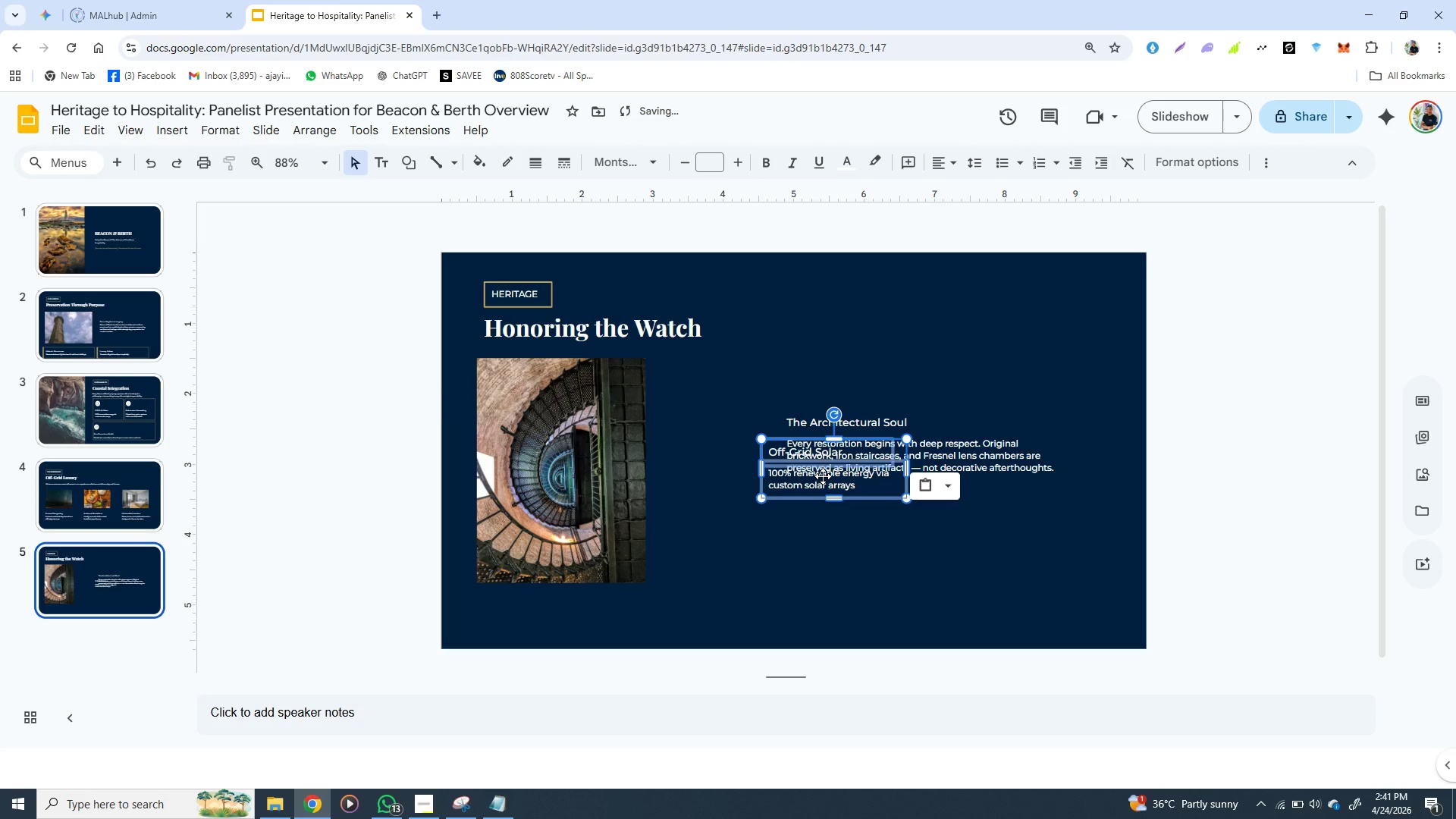 
left_click_drag(start_coordinate=[823, 476], to_coordinate=[748, 588])
 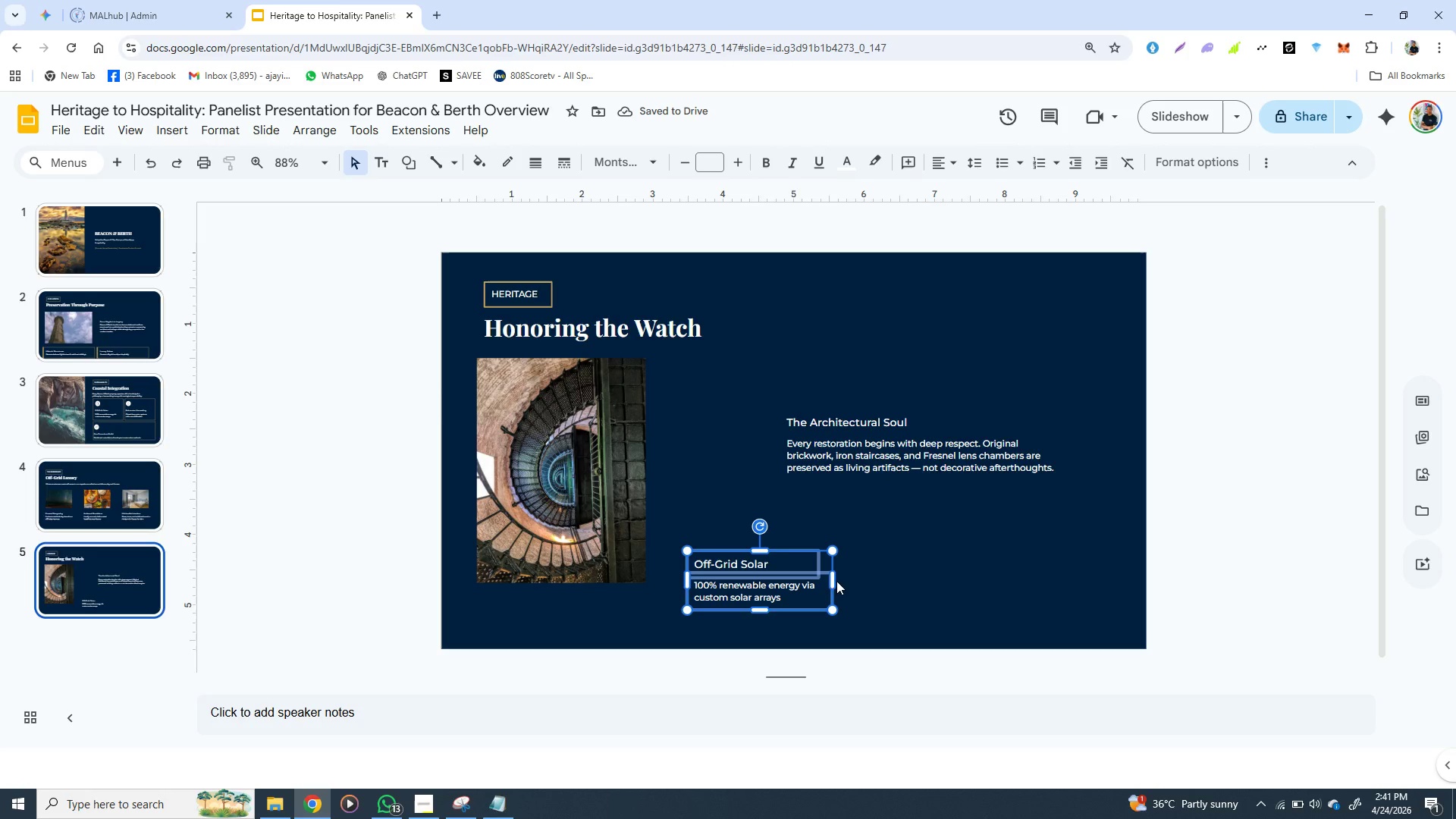 
wait(5.49)
 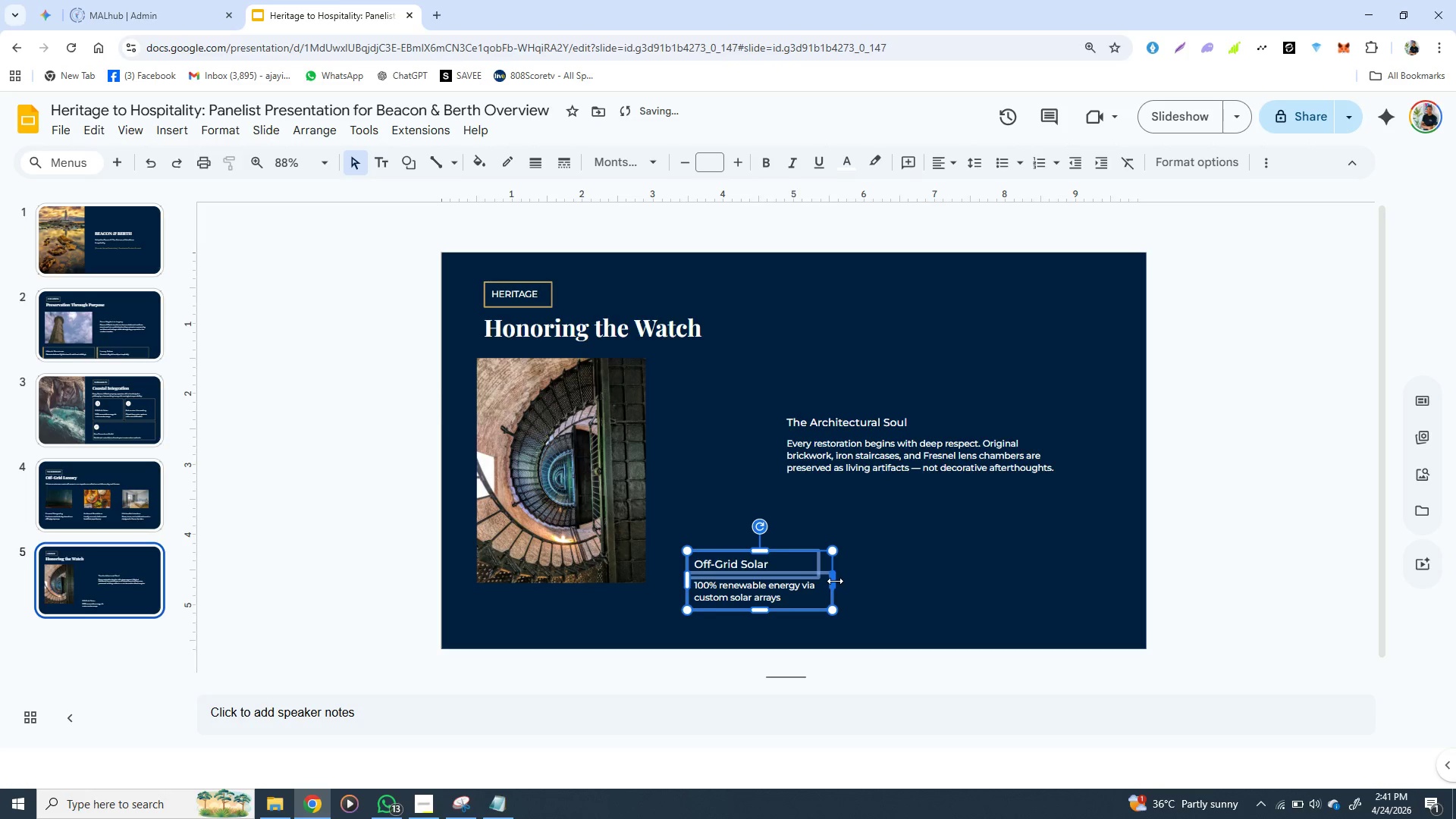 
left_click_drag(start_coordinate=[830, 581], to_coordinate=[979, 581])
 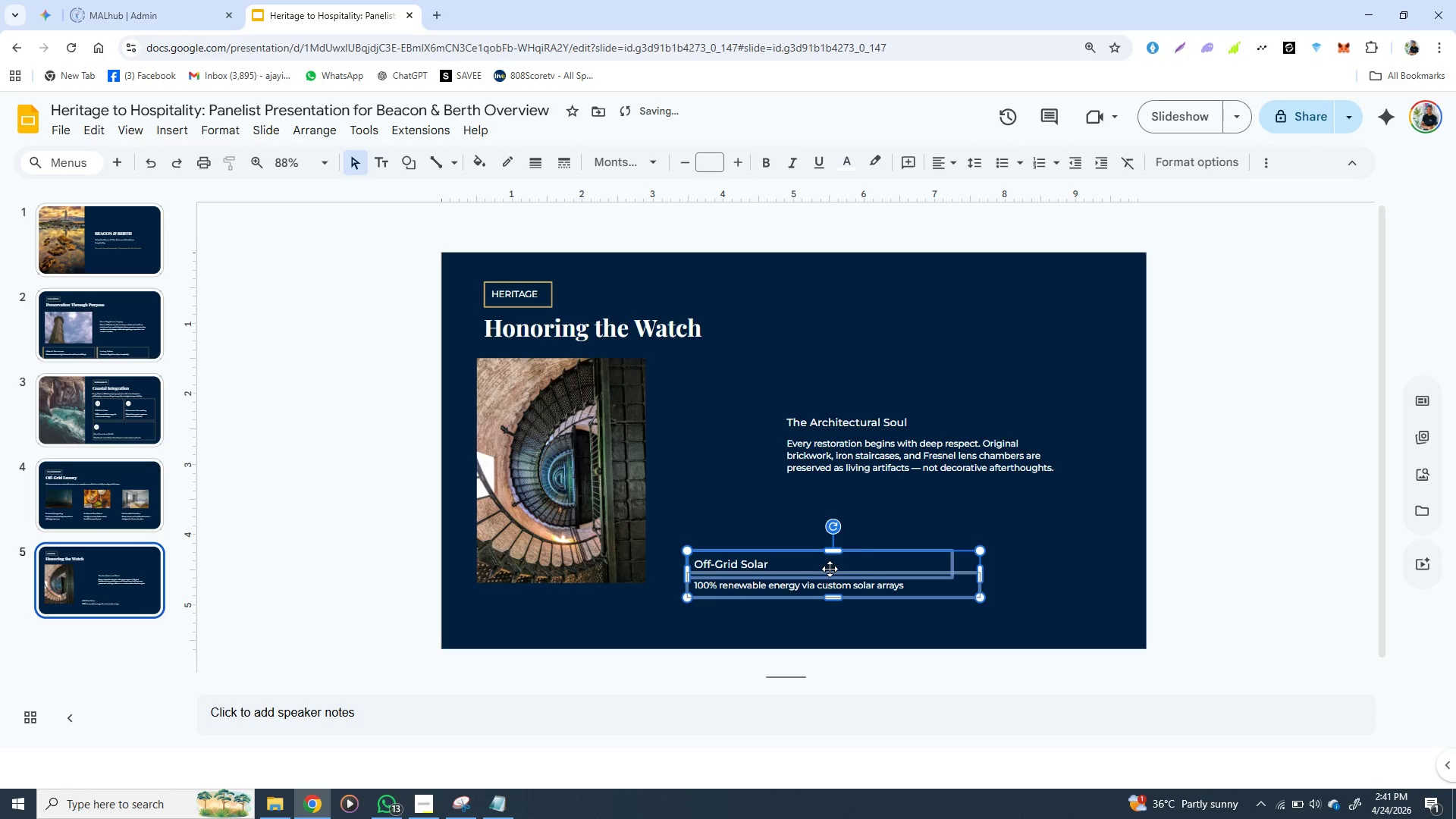 
left_click_drag(start_coordinate=[830, 569], to_coordinate=[618, 609])
 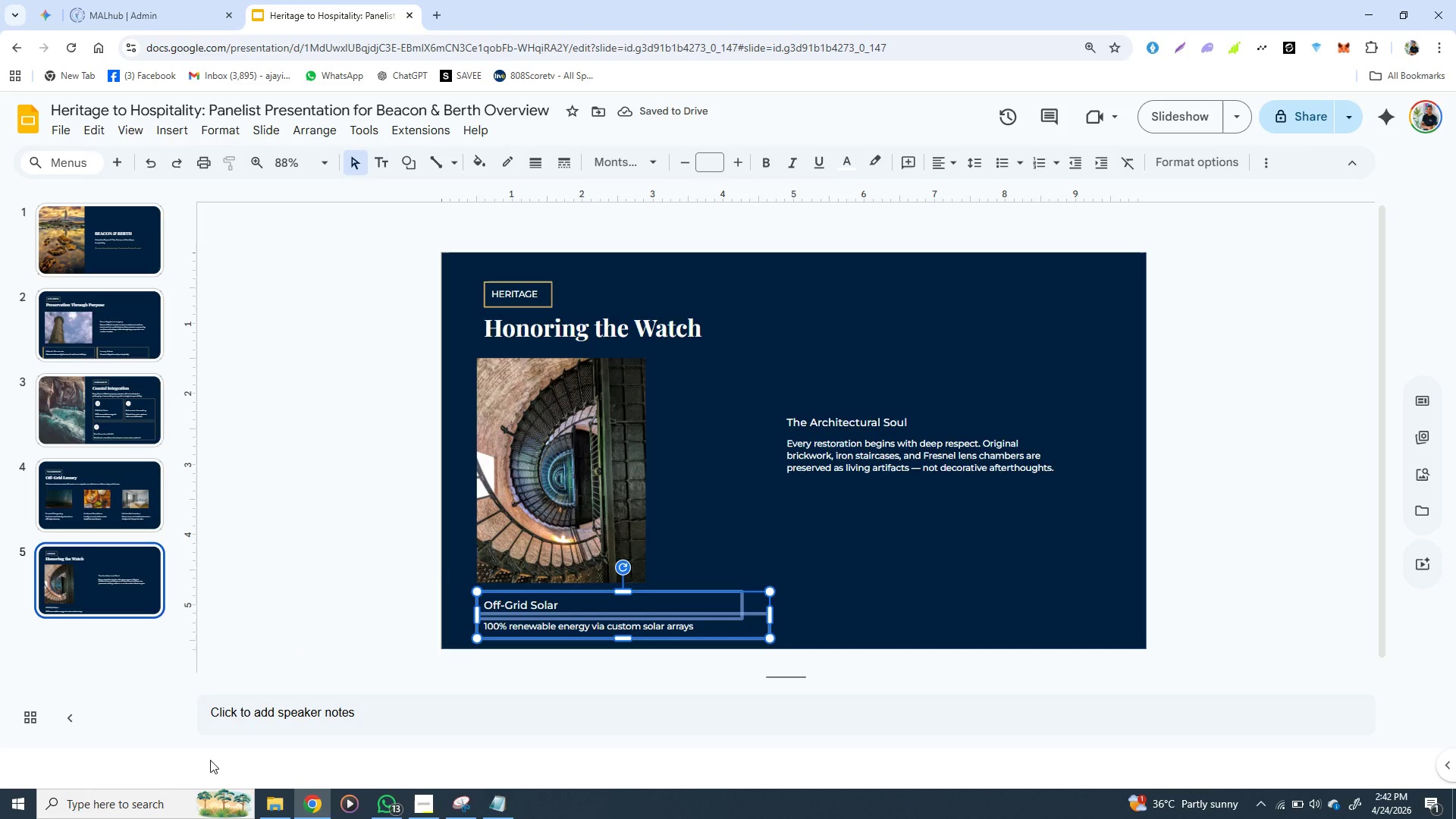 
wait(6.59)
 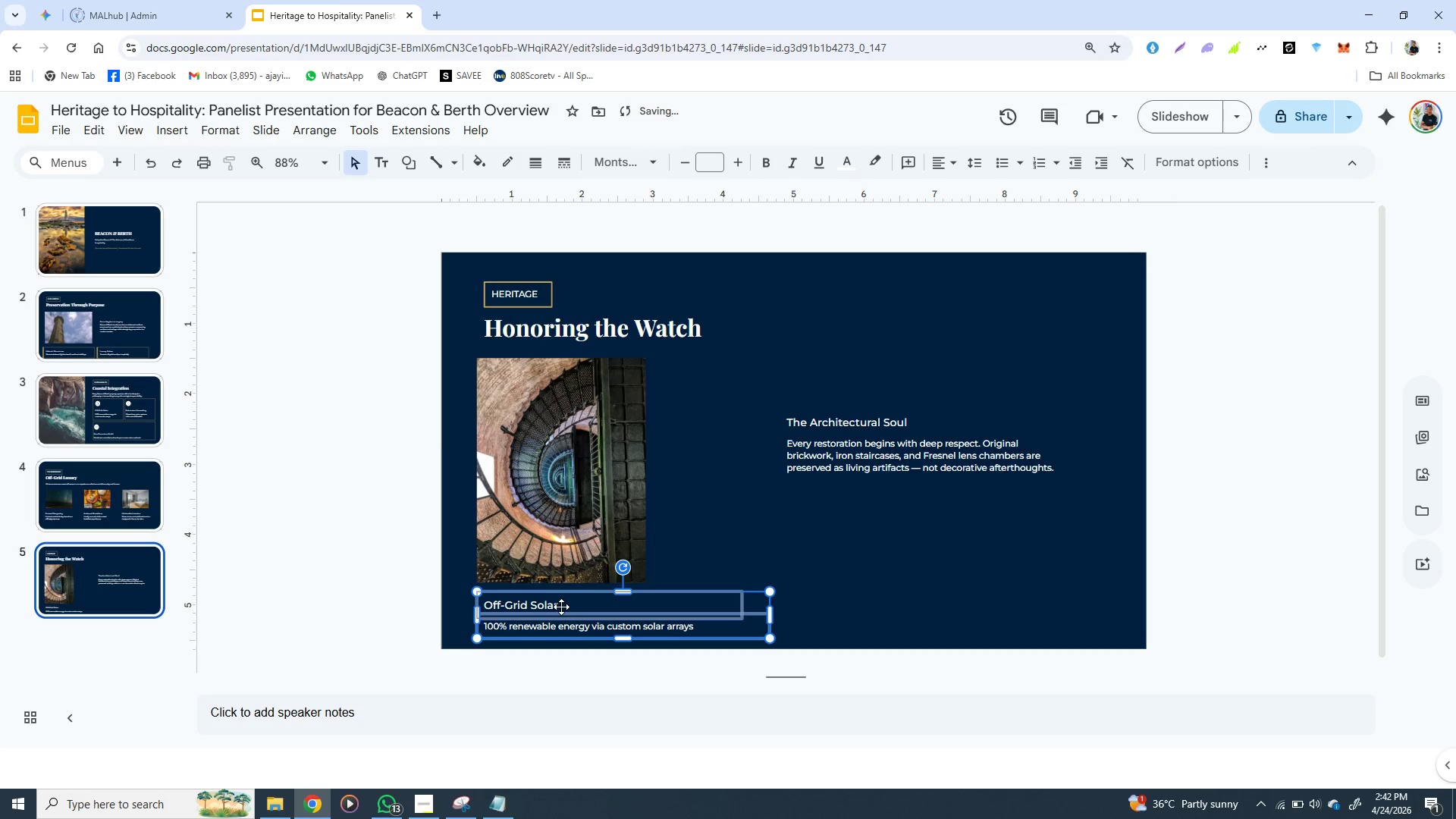 
left_click([495, 806])
 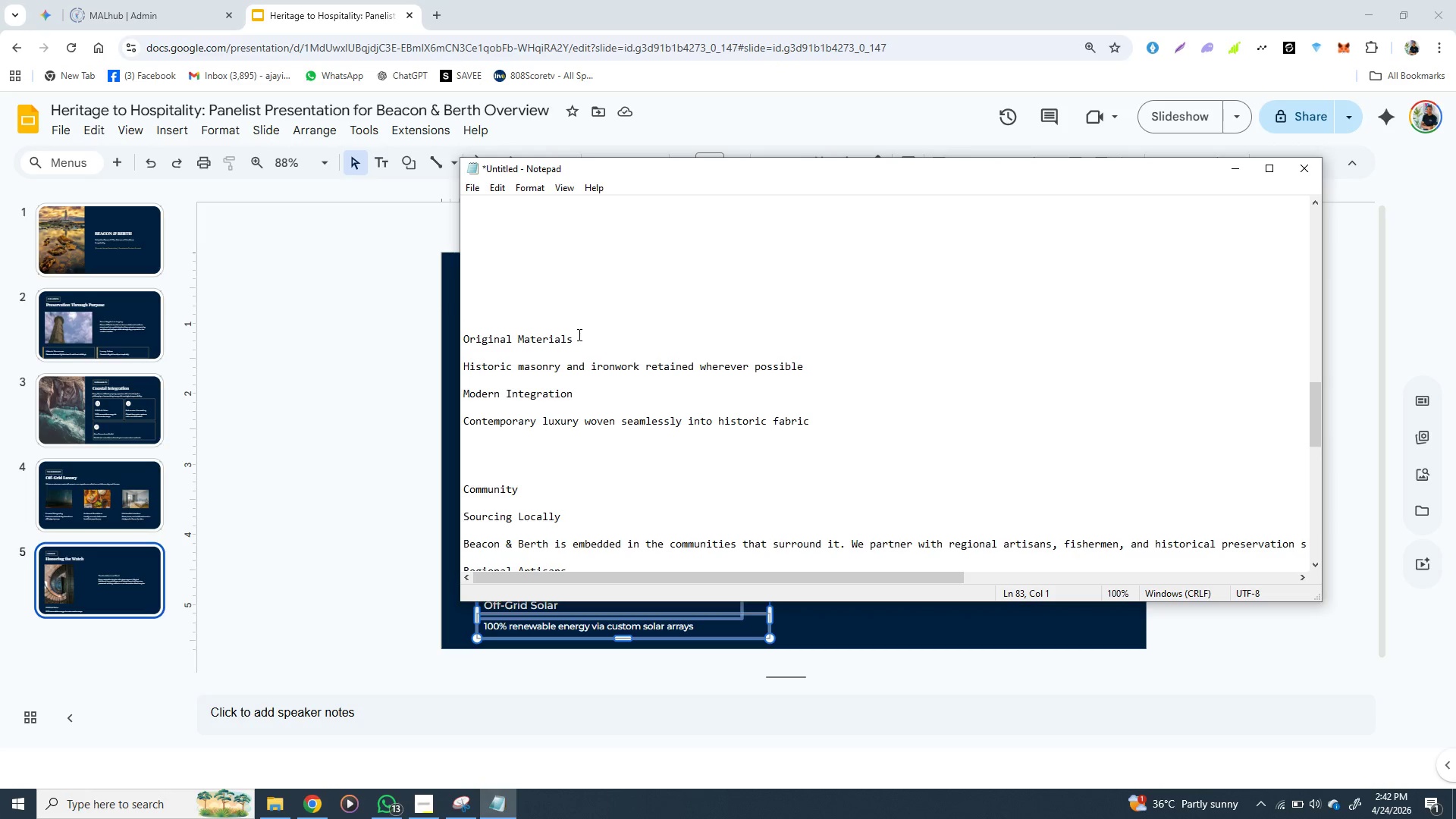 
left_click_drag(start_coordinate=[578, 334], to_coordinate=[457, 340])
 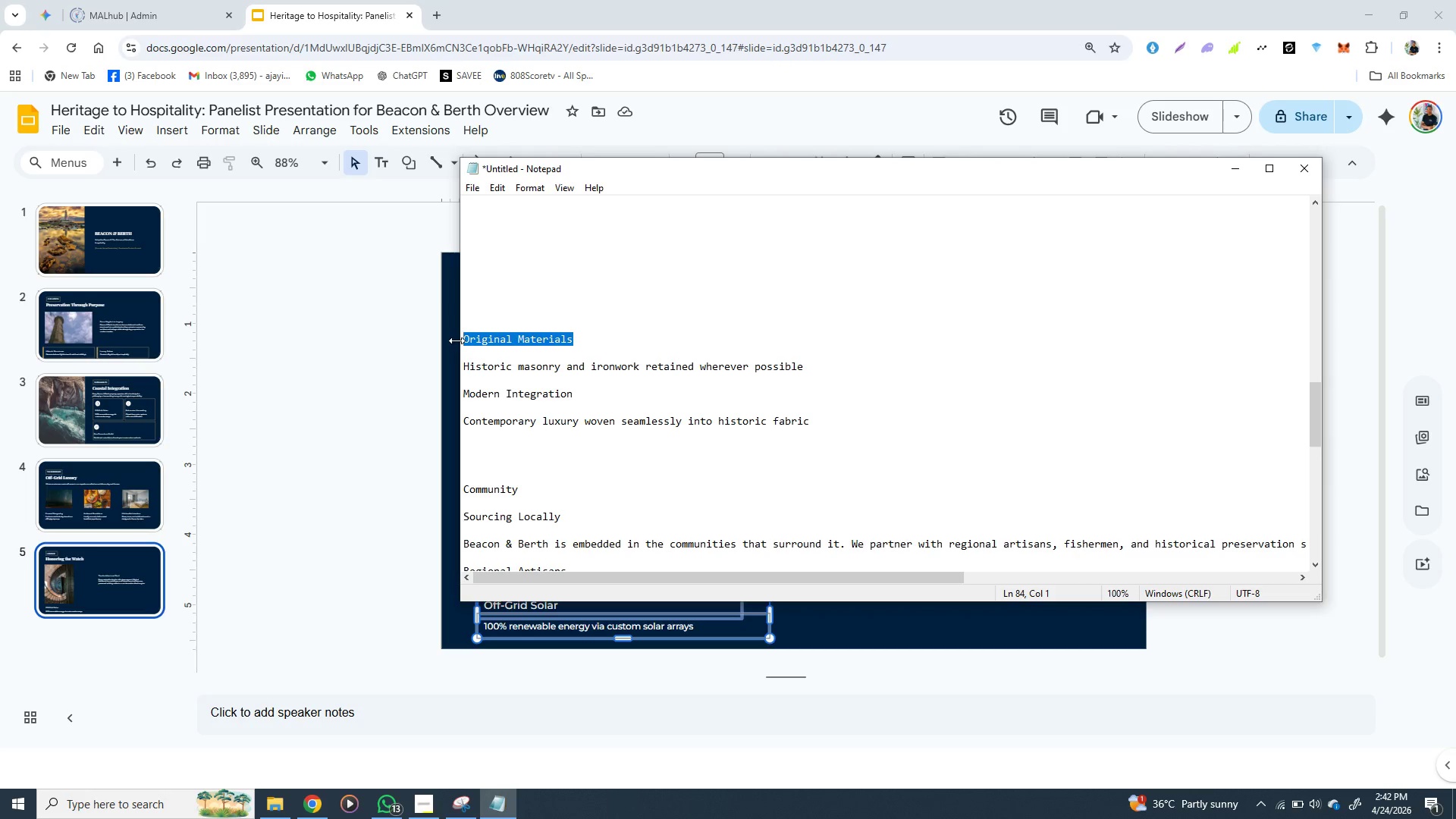 
key(Control+X)
 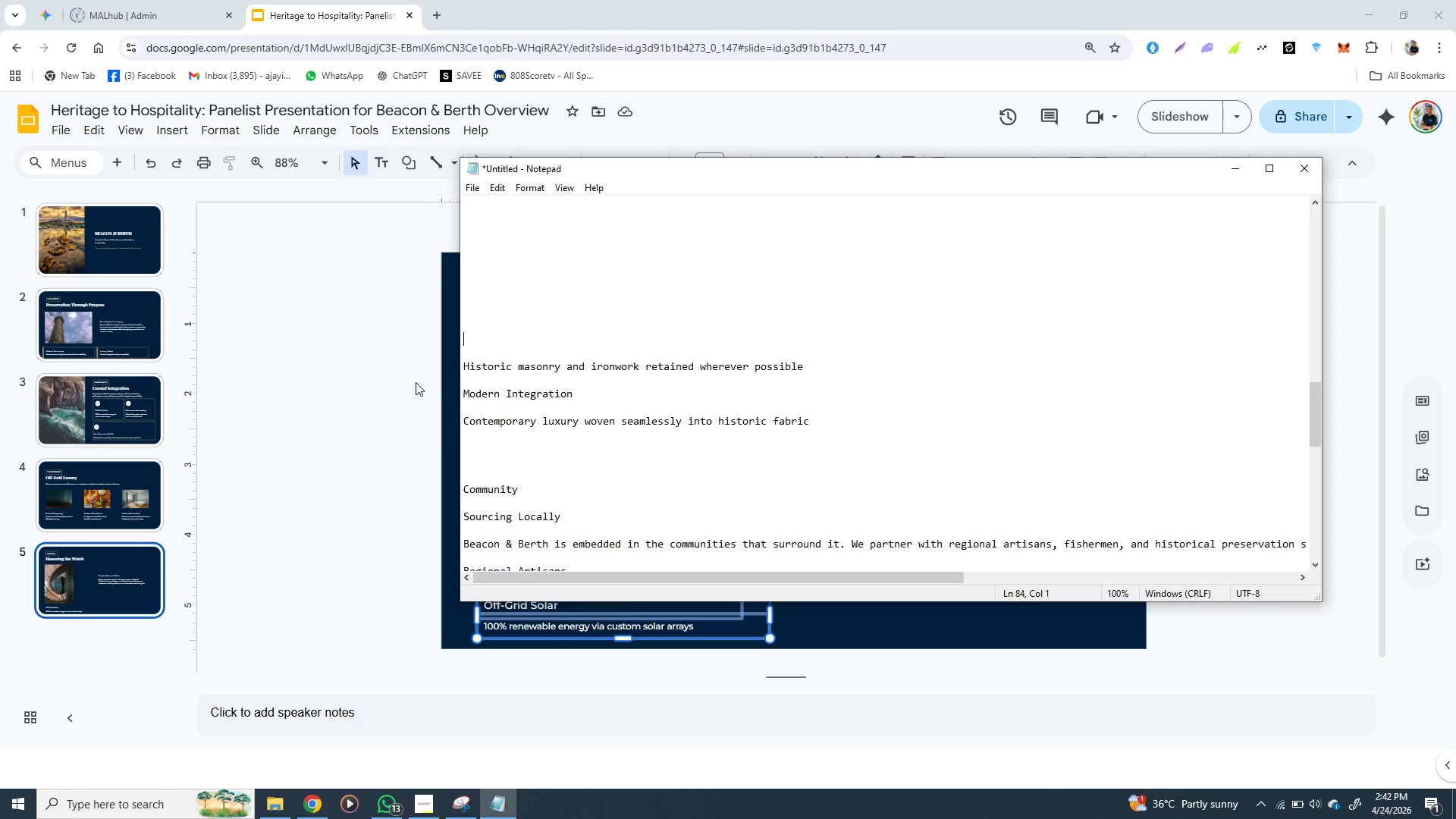 
left_click([416, 382])
 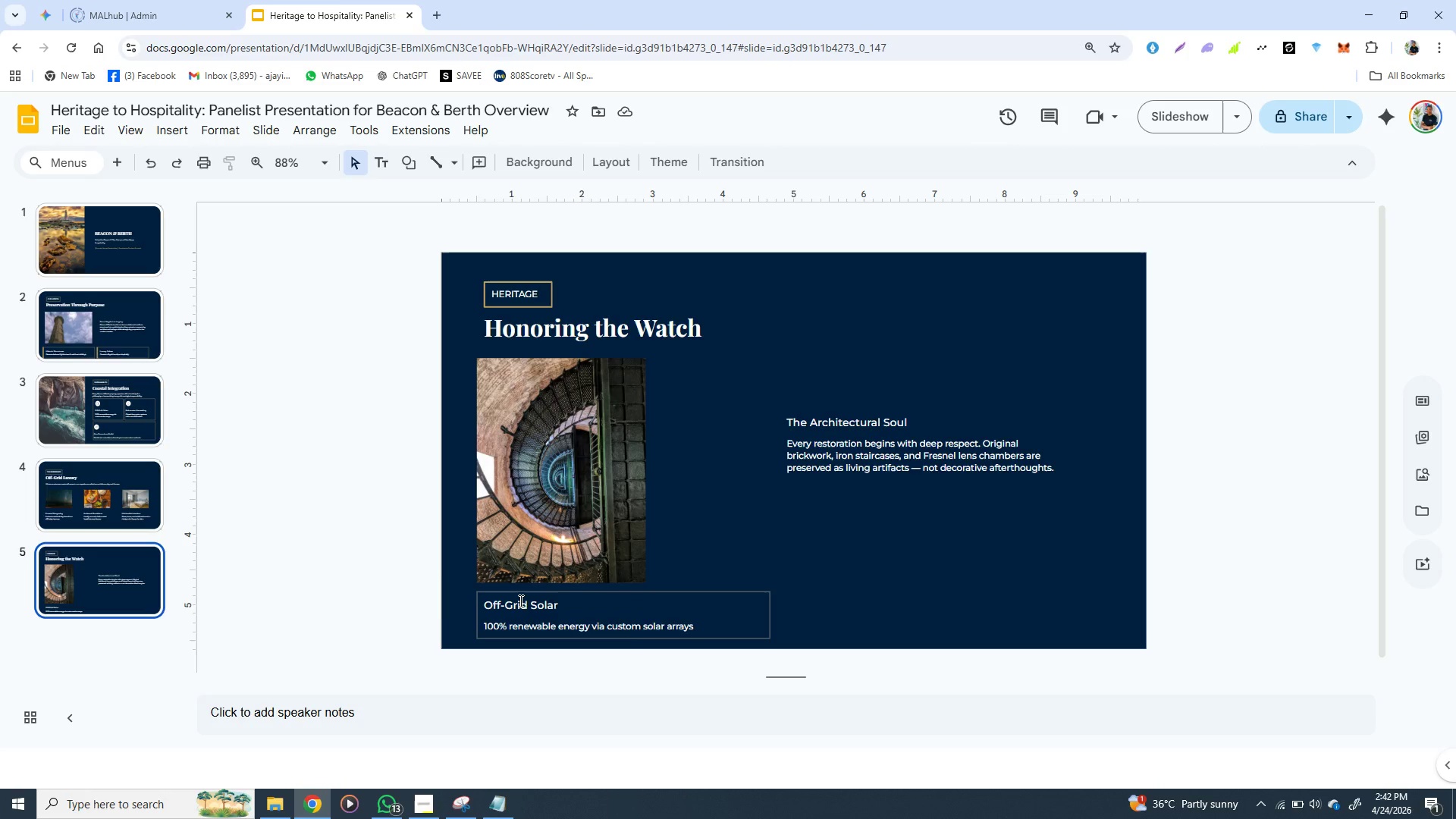 
double_click([519, 601])
 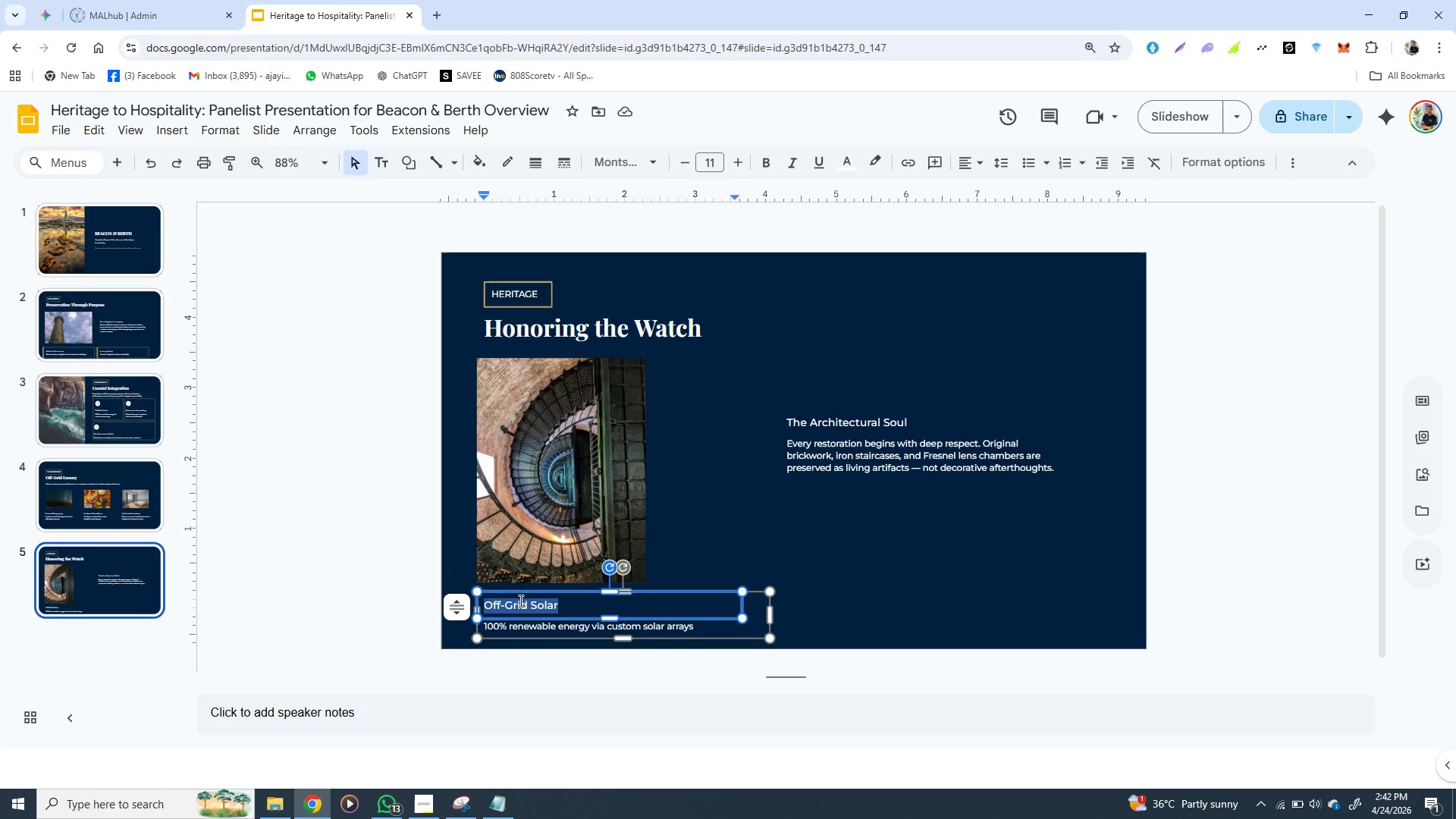 
triple_click([519, 601])
 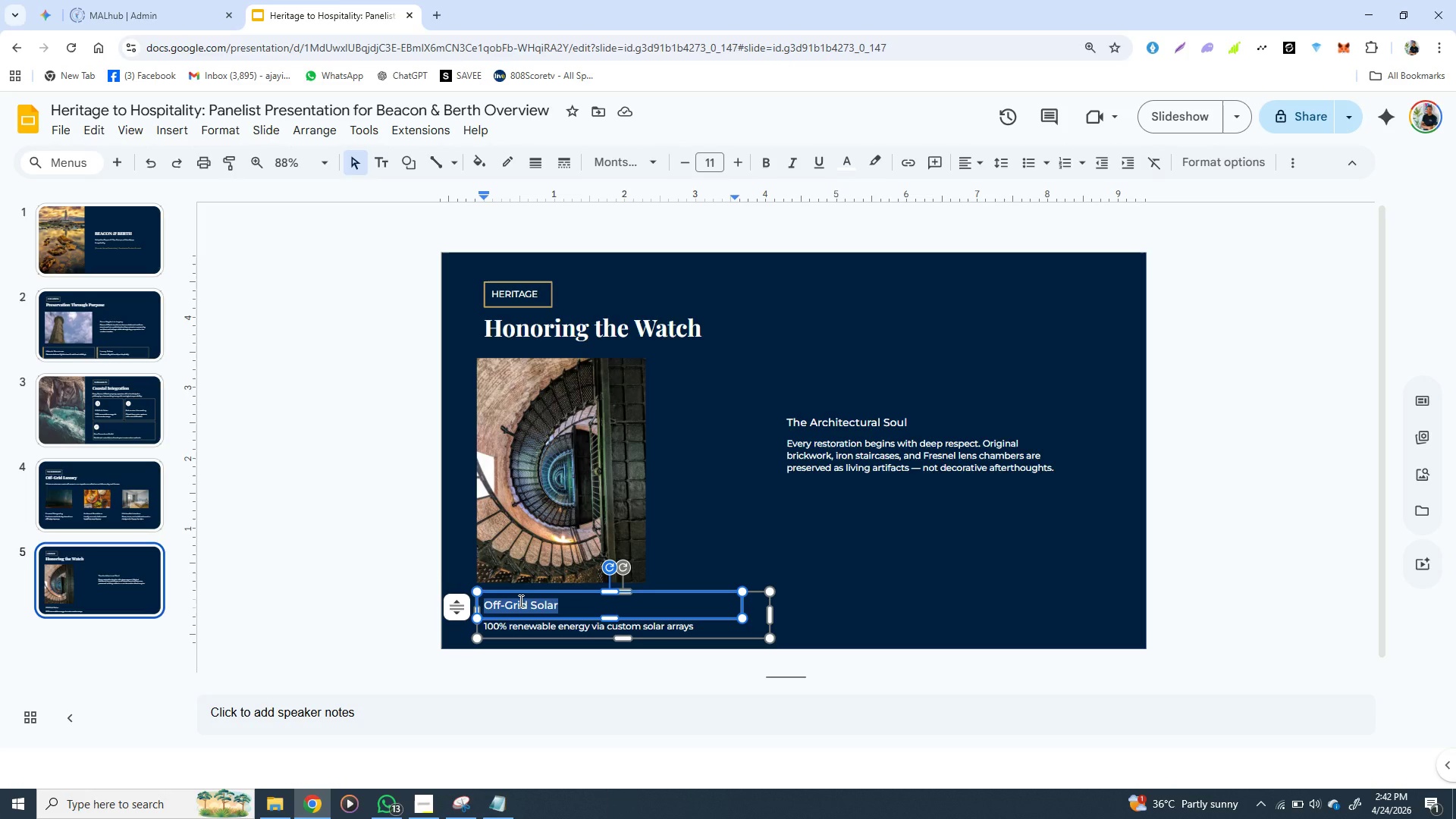 
key(Control+V)
 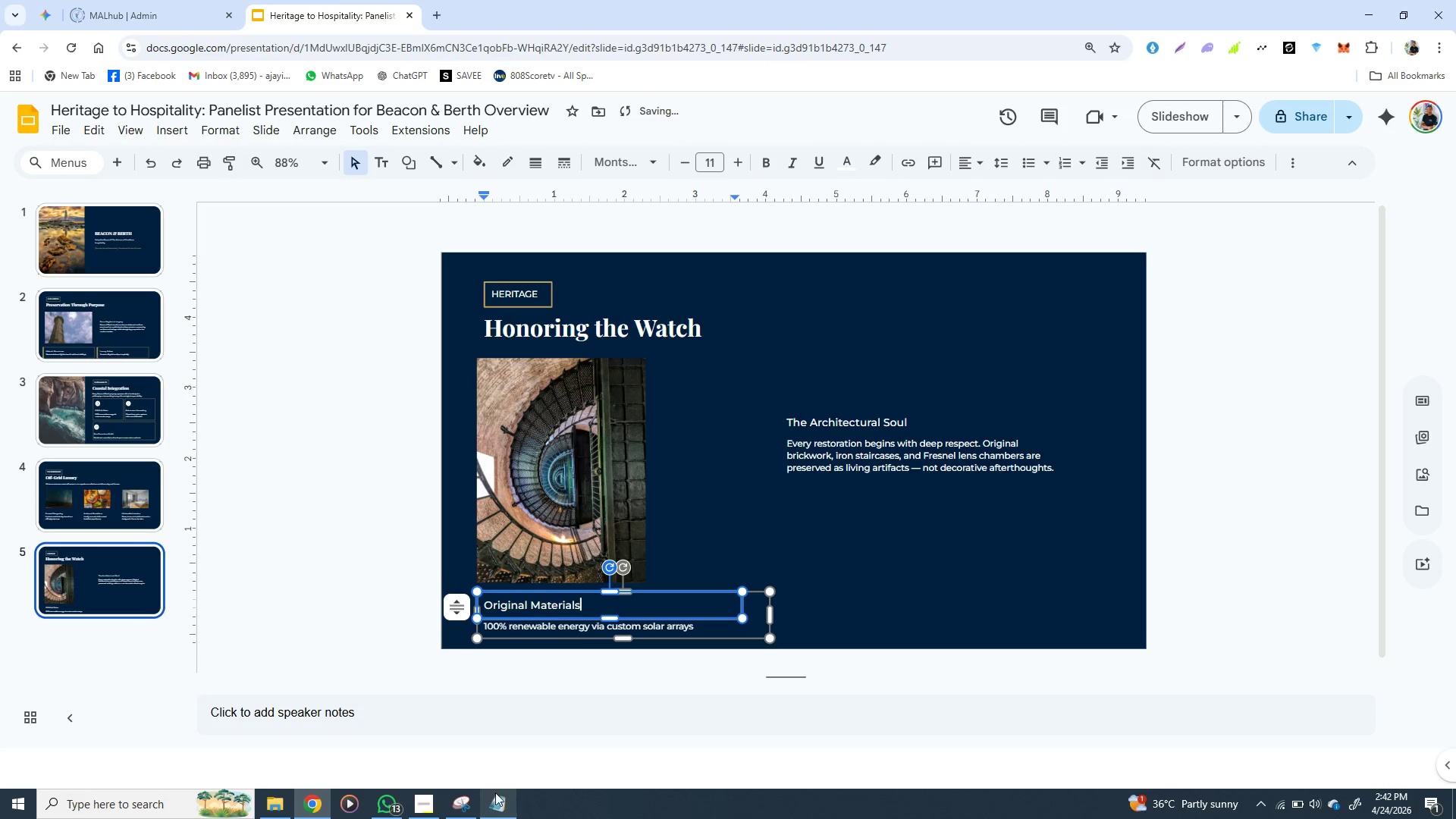 
left_click([502, 803])
 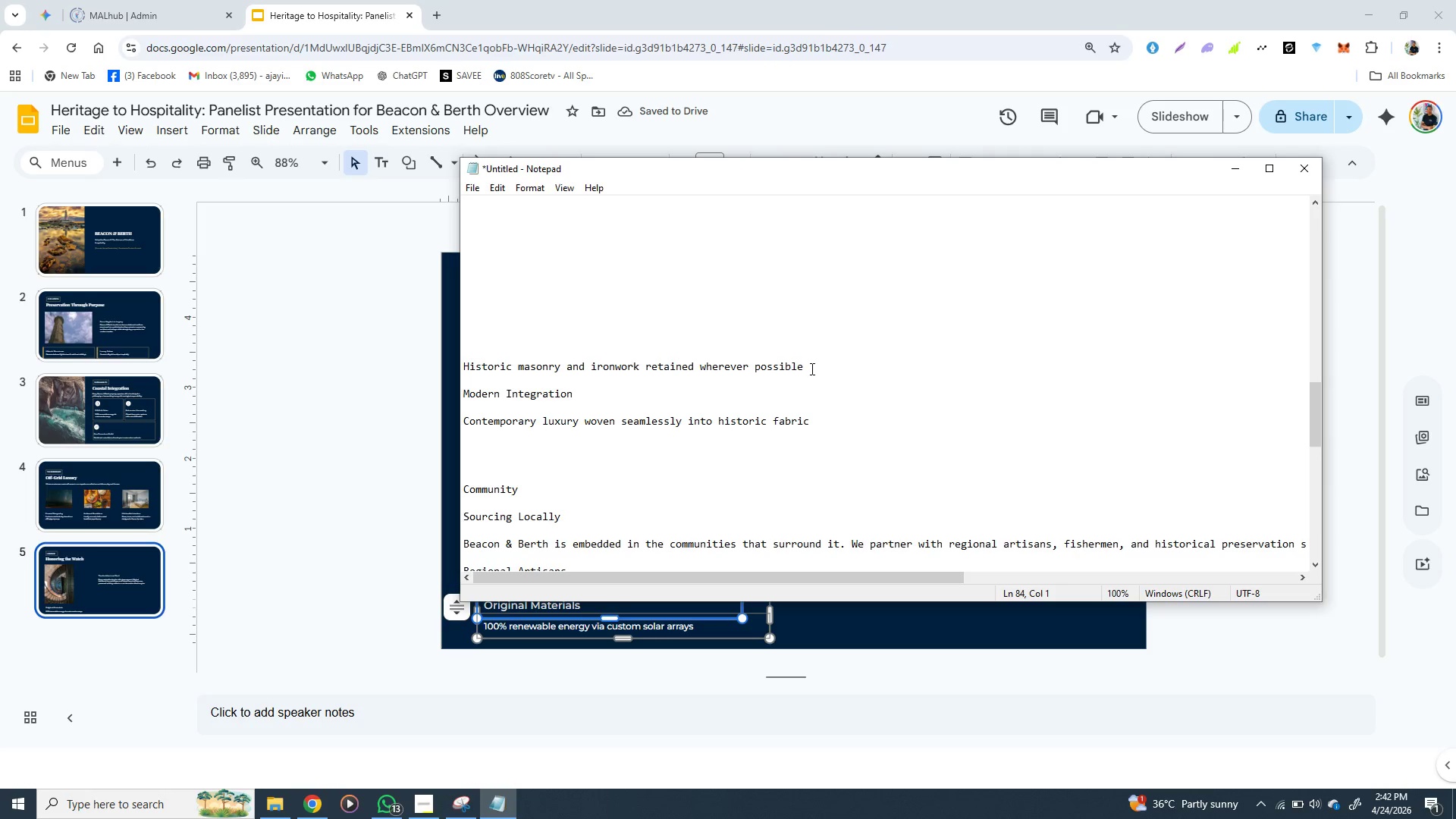 
left_click_drag(start_coordinate=[811, 369], to_coordinate=[465, 367])
 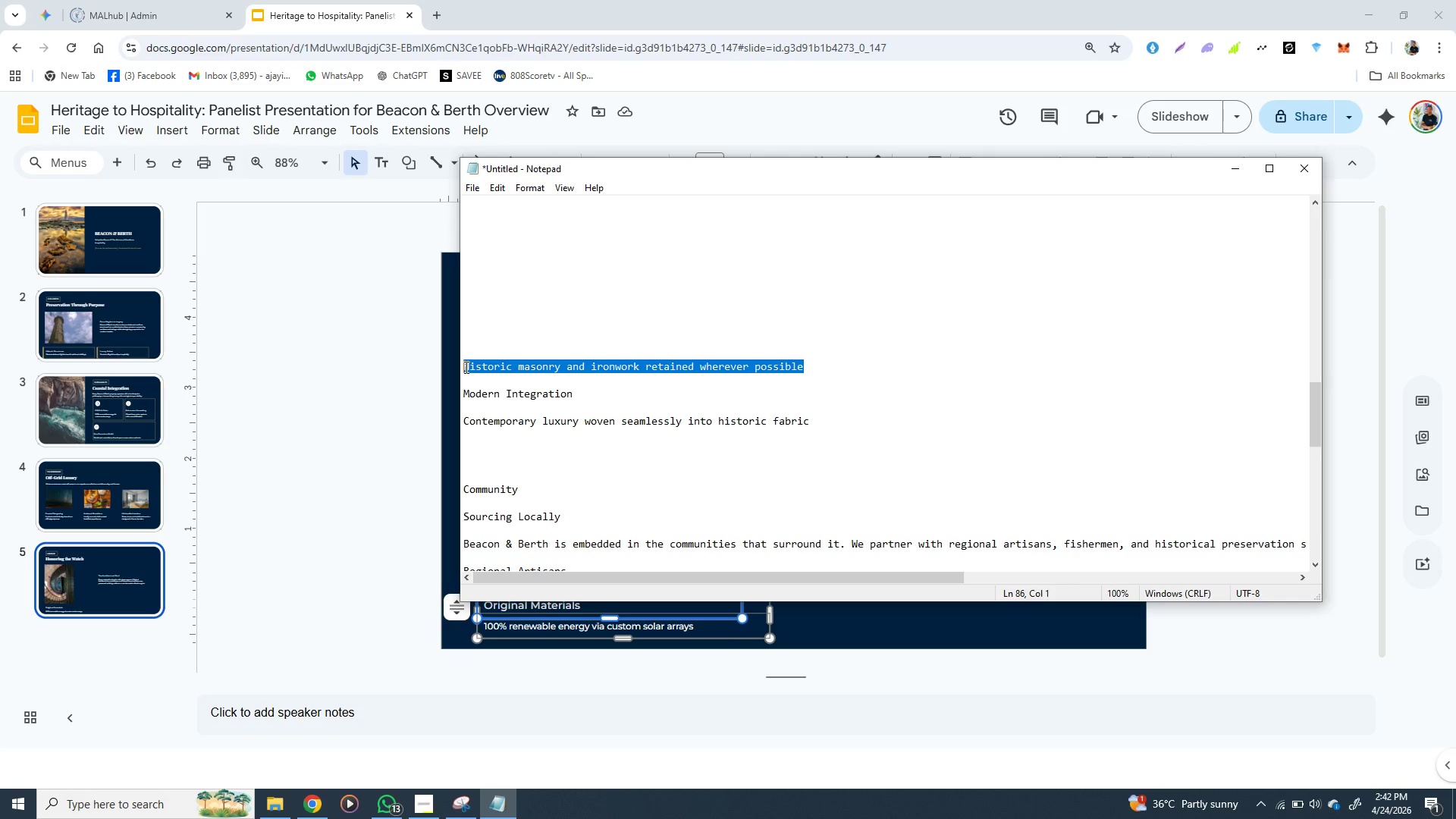 
hold_key(key=ControlLeft, duration=1.53)
 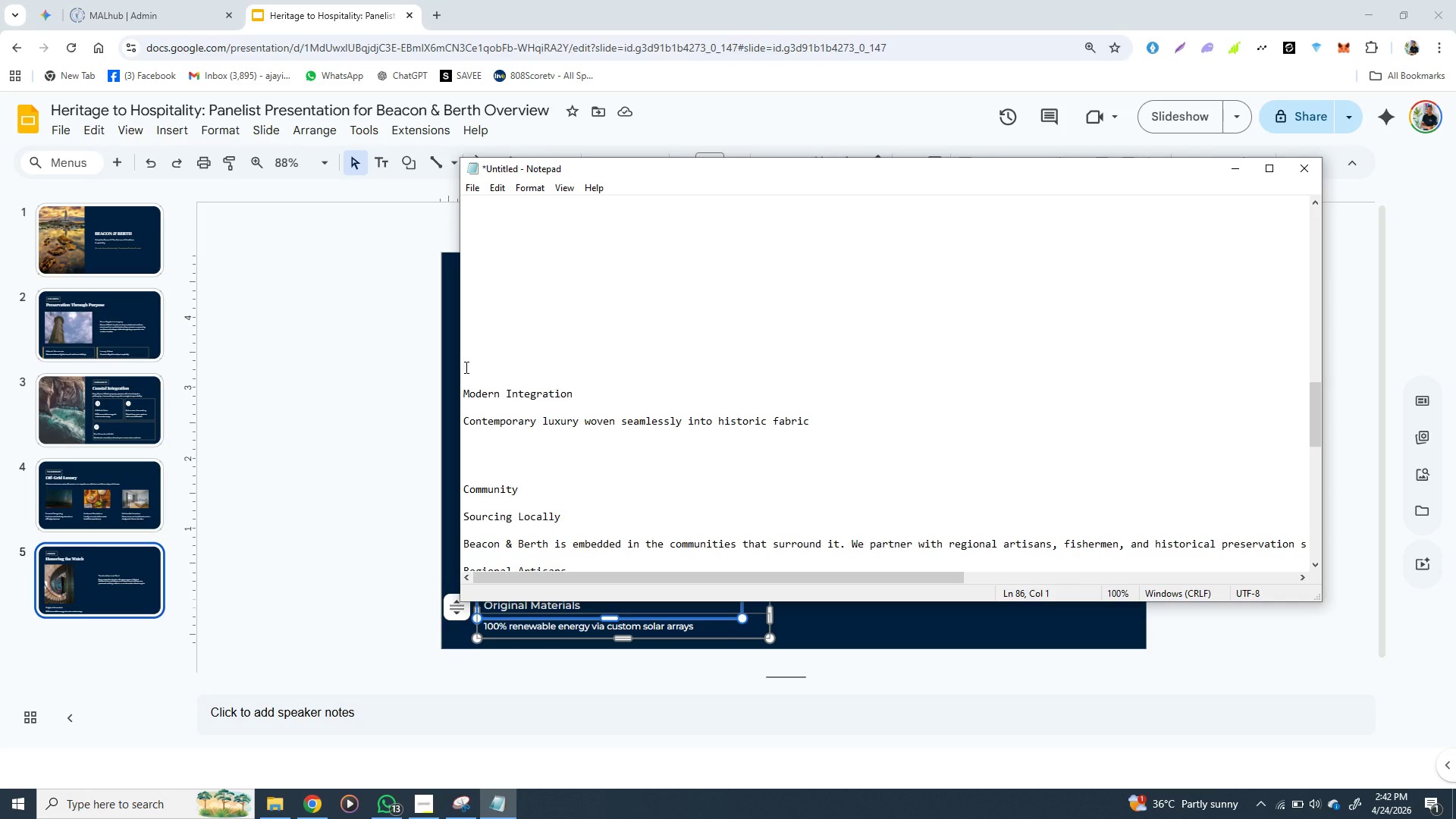 
key(Control+X)
 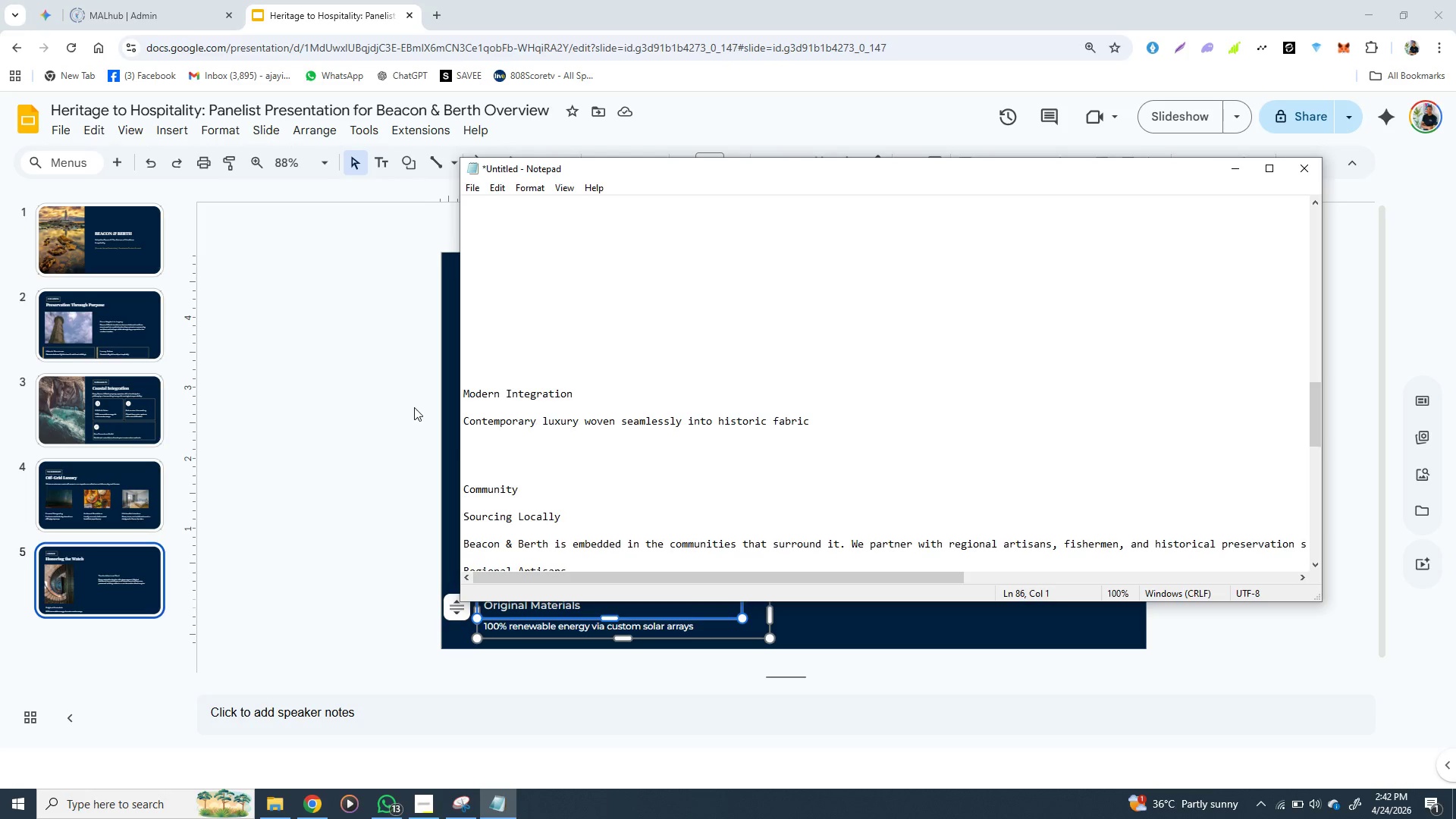 
left_click([414, 407])
 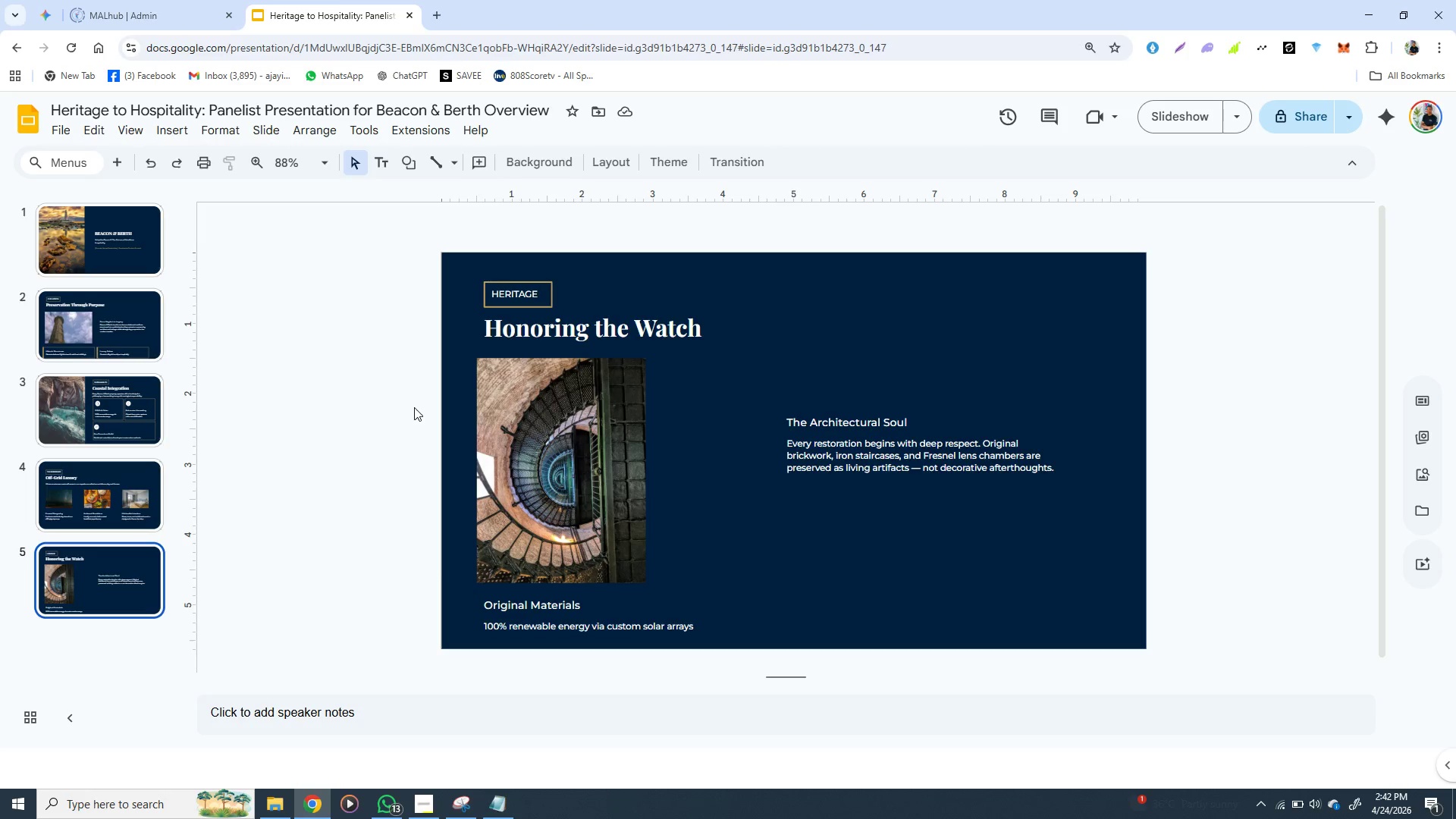 
wait(8.5)
 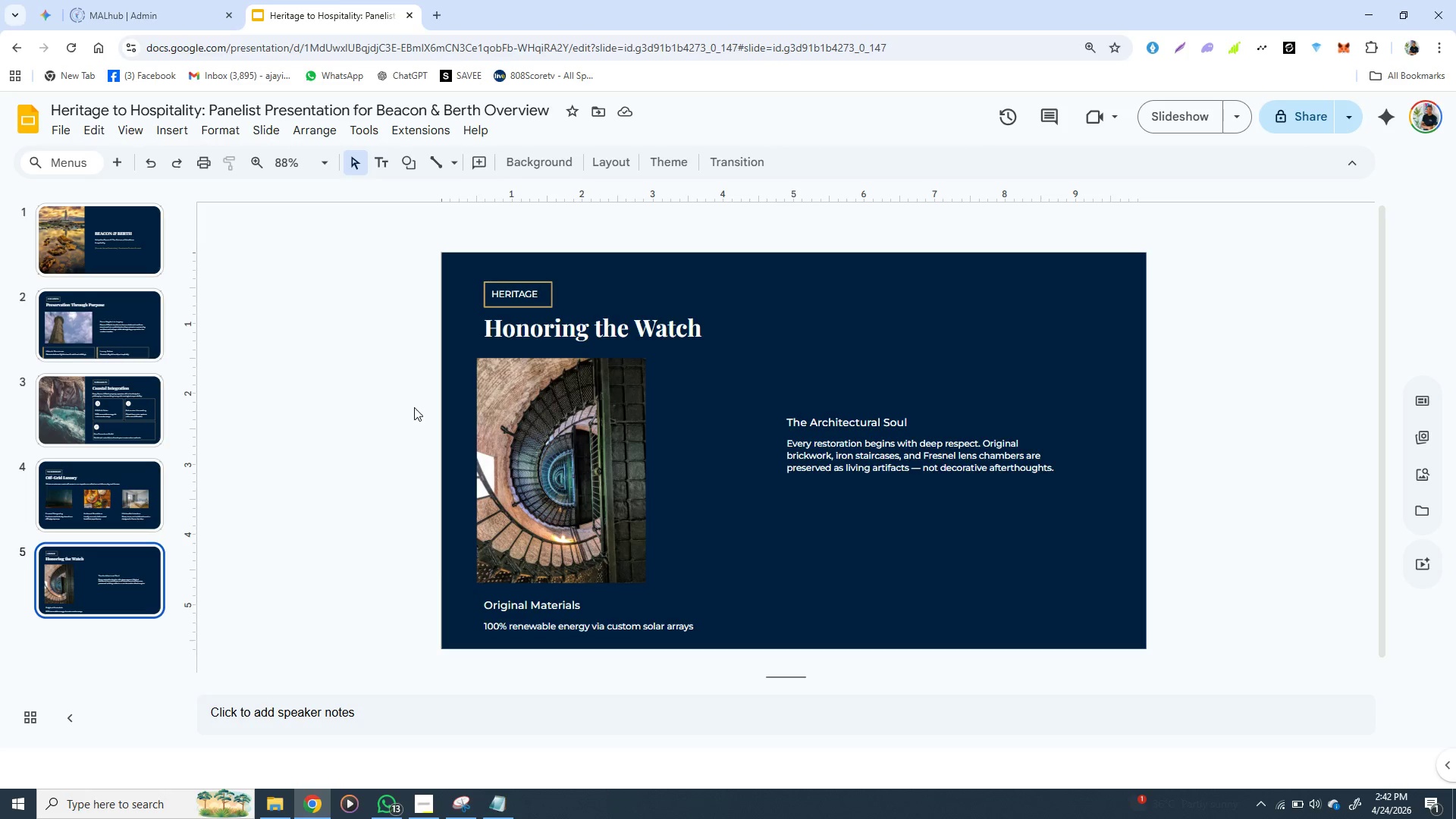 
double_click([579, 628])
 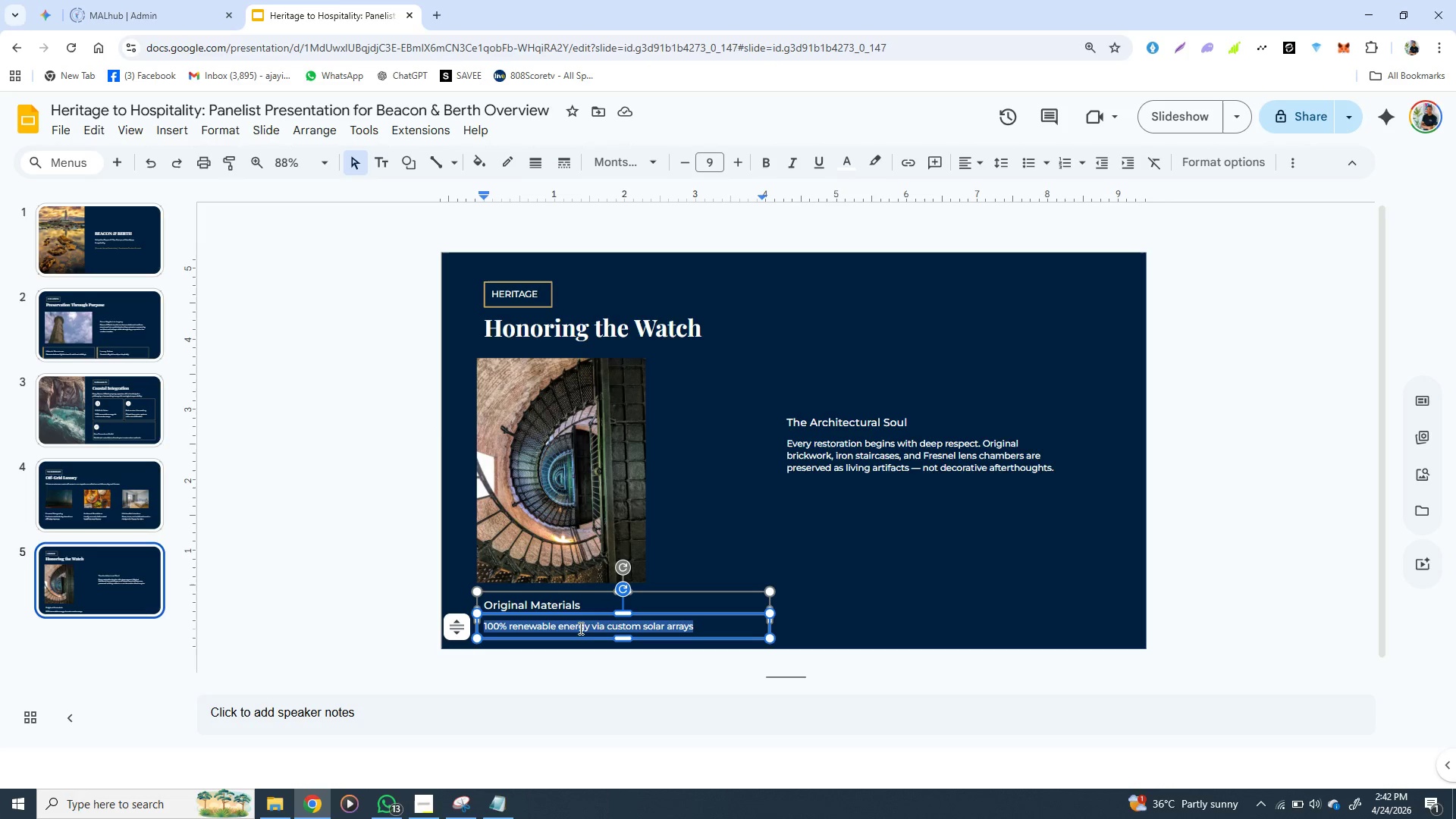 
triple_click([579, 628])
 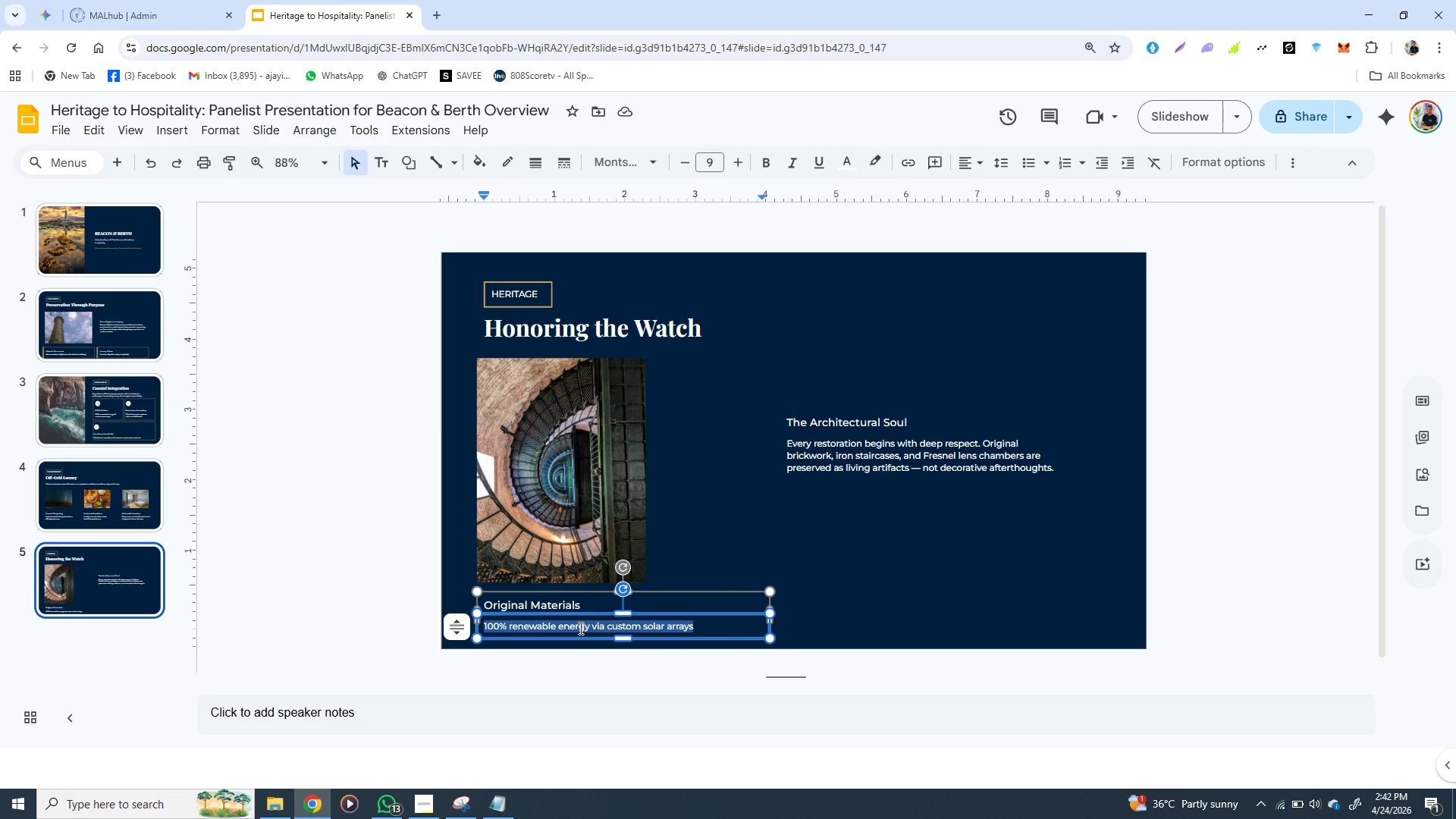 
key(Control+V)
 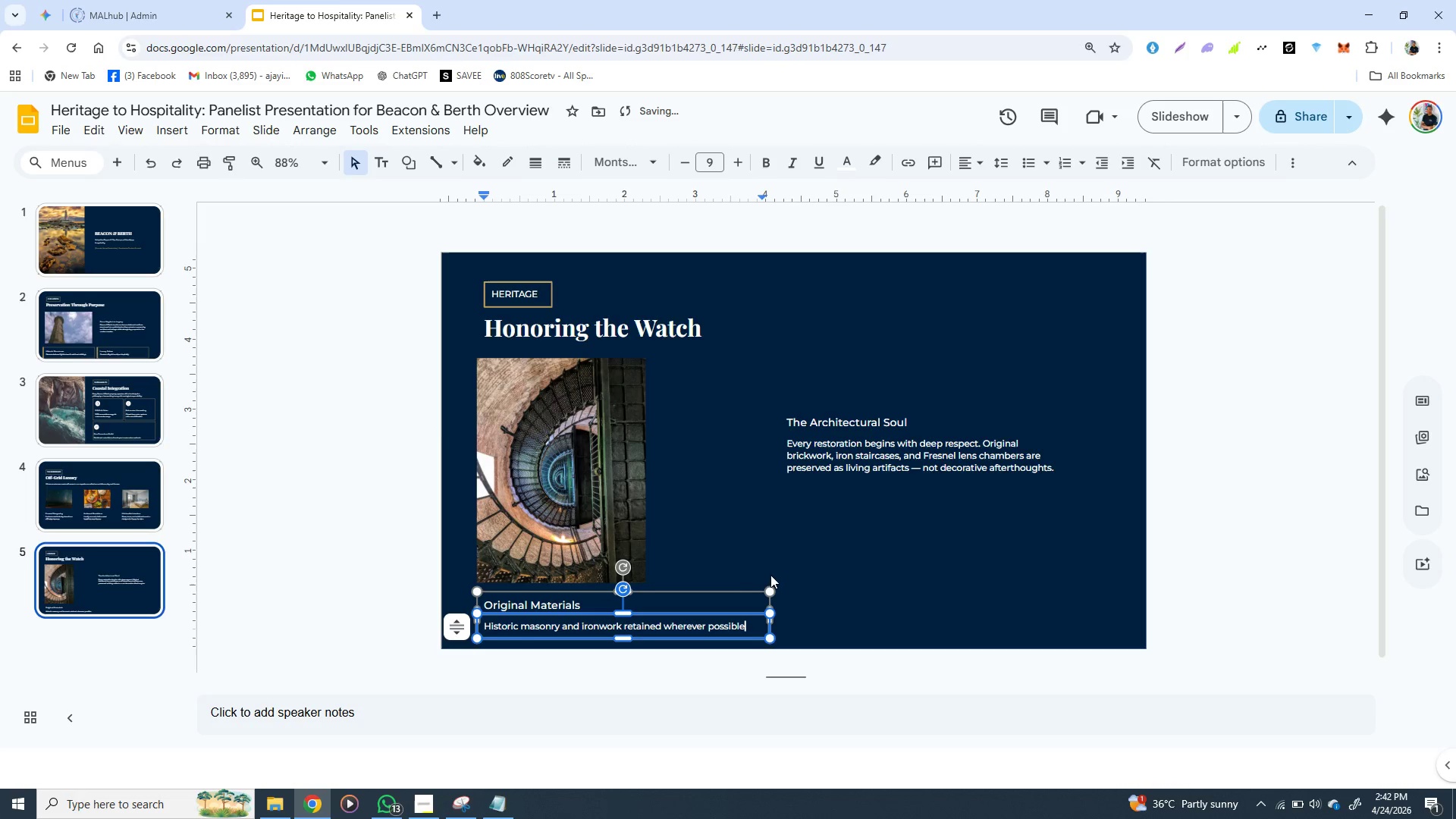 
left_click([750, 541])
 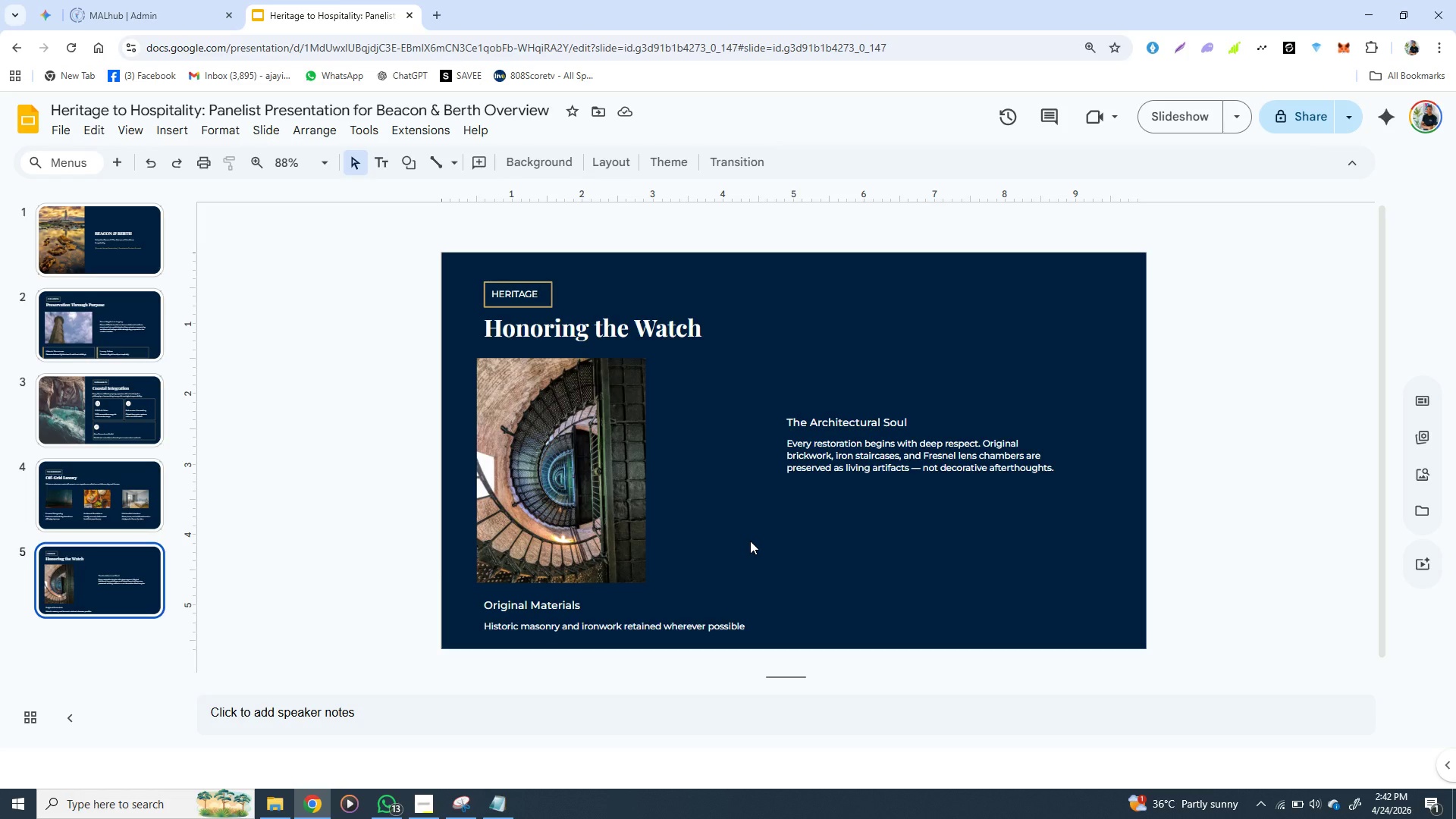 
wait(15.44)
 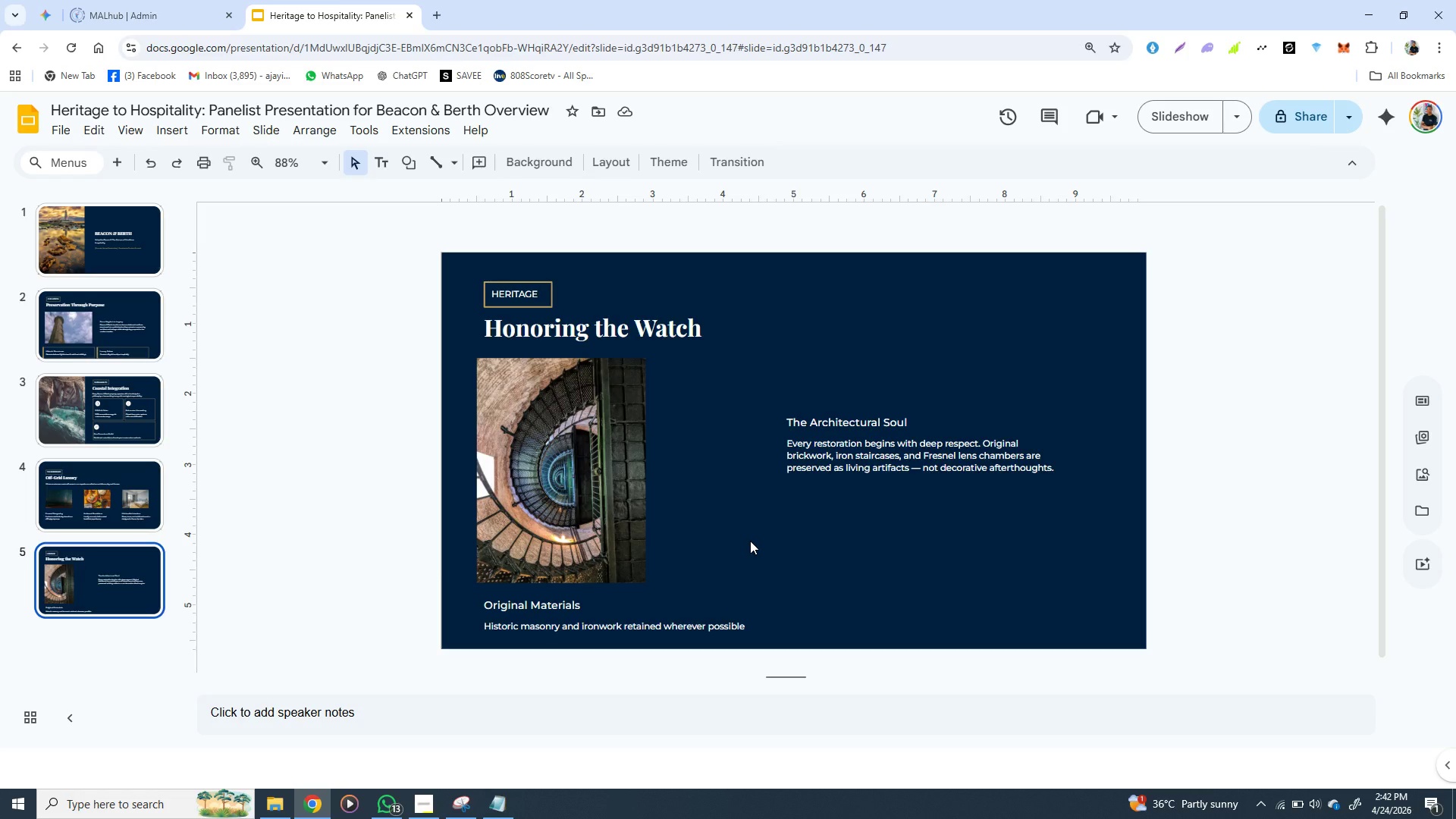 
left_click([537, 607])
 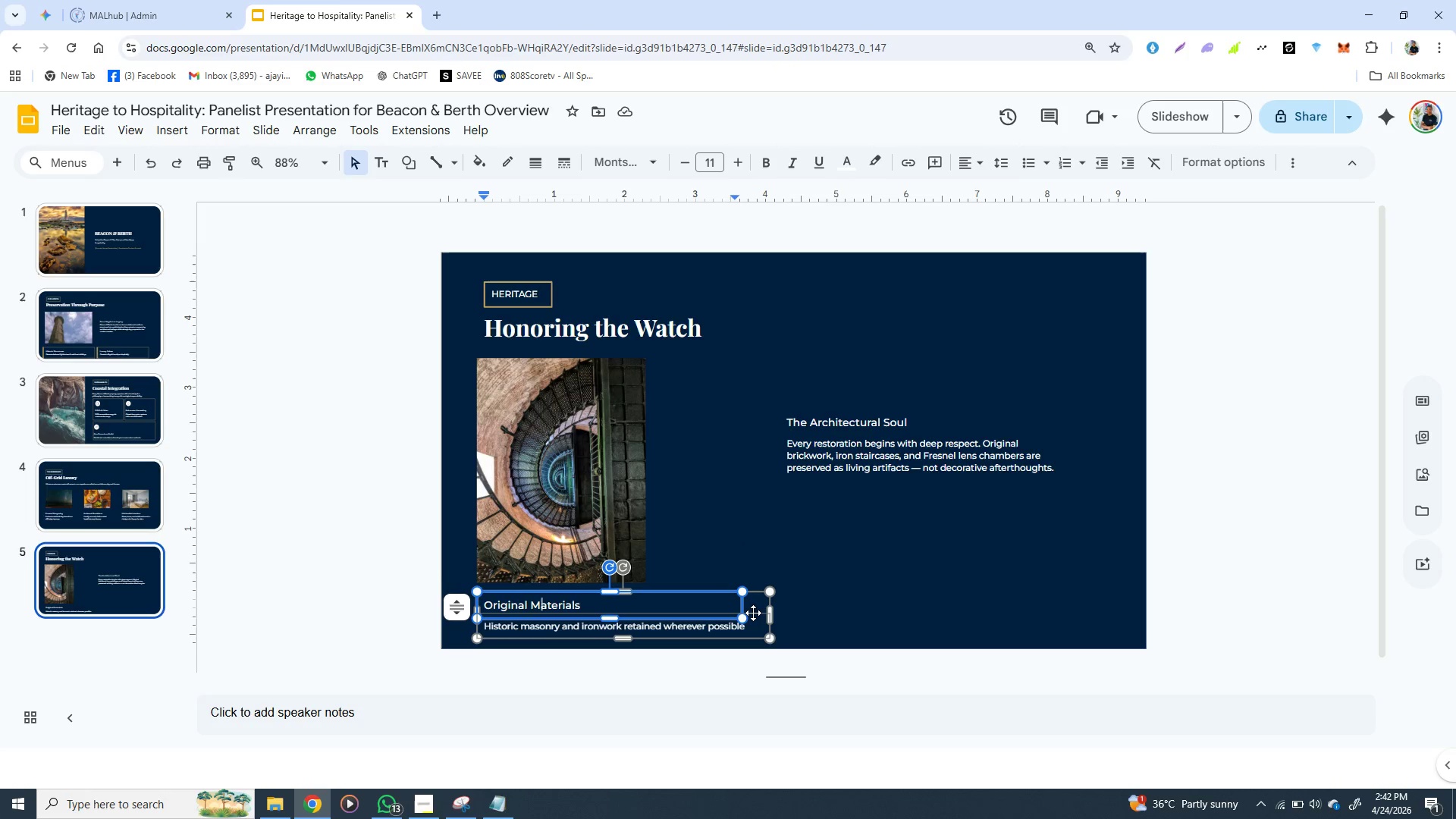 
left_click([791, 606])
 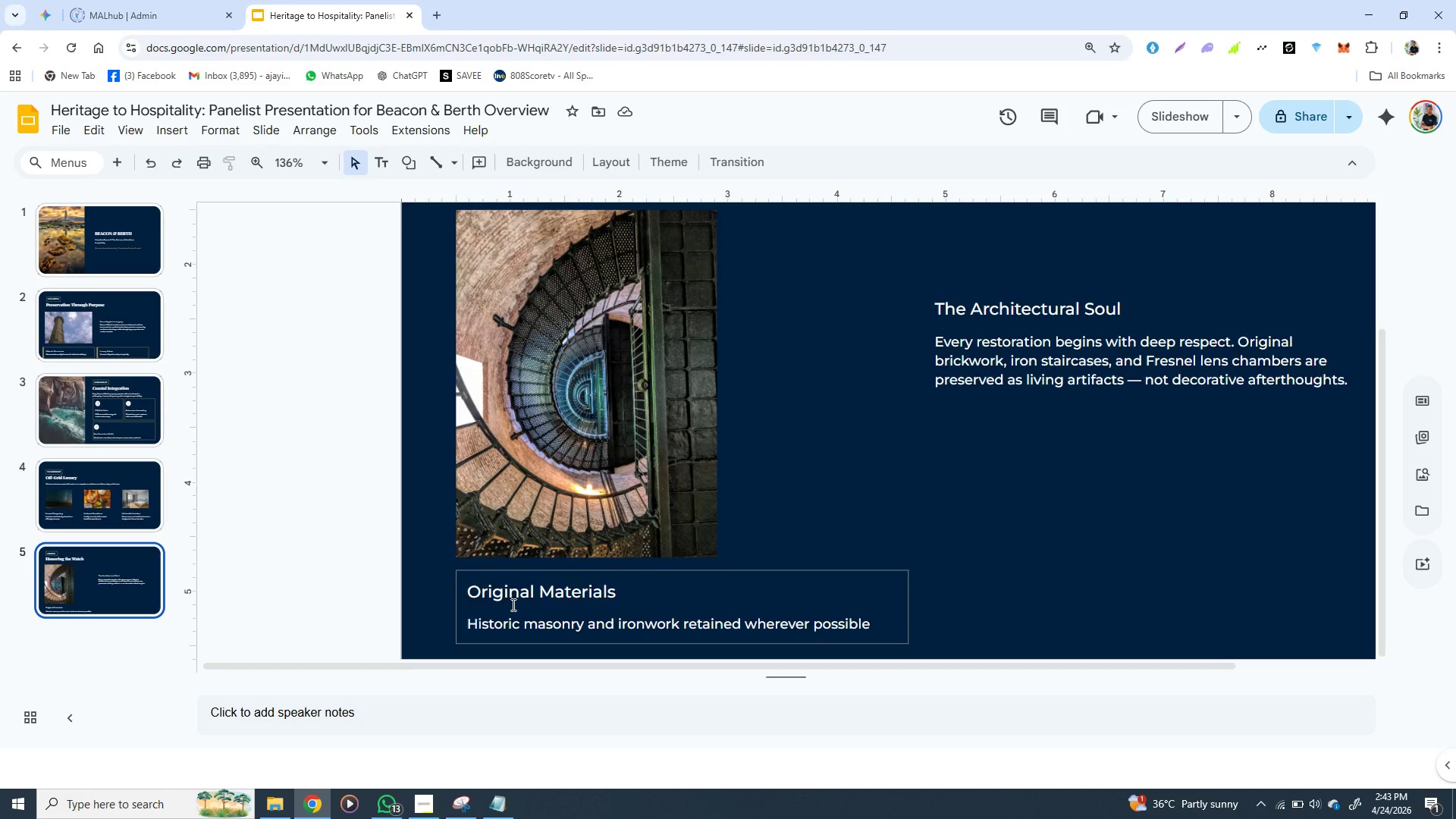 
wait(9.47)
 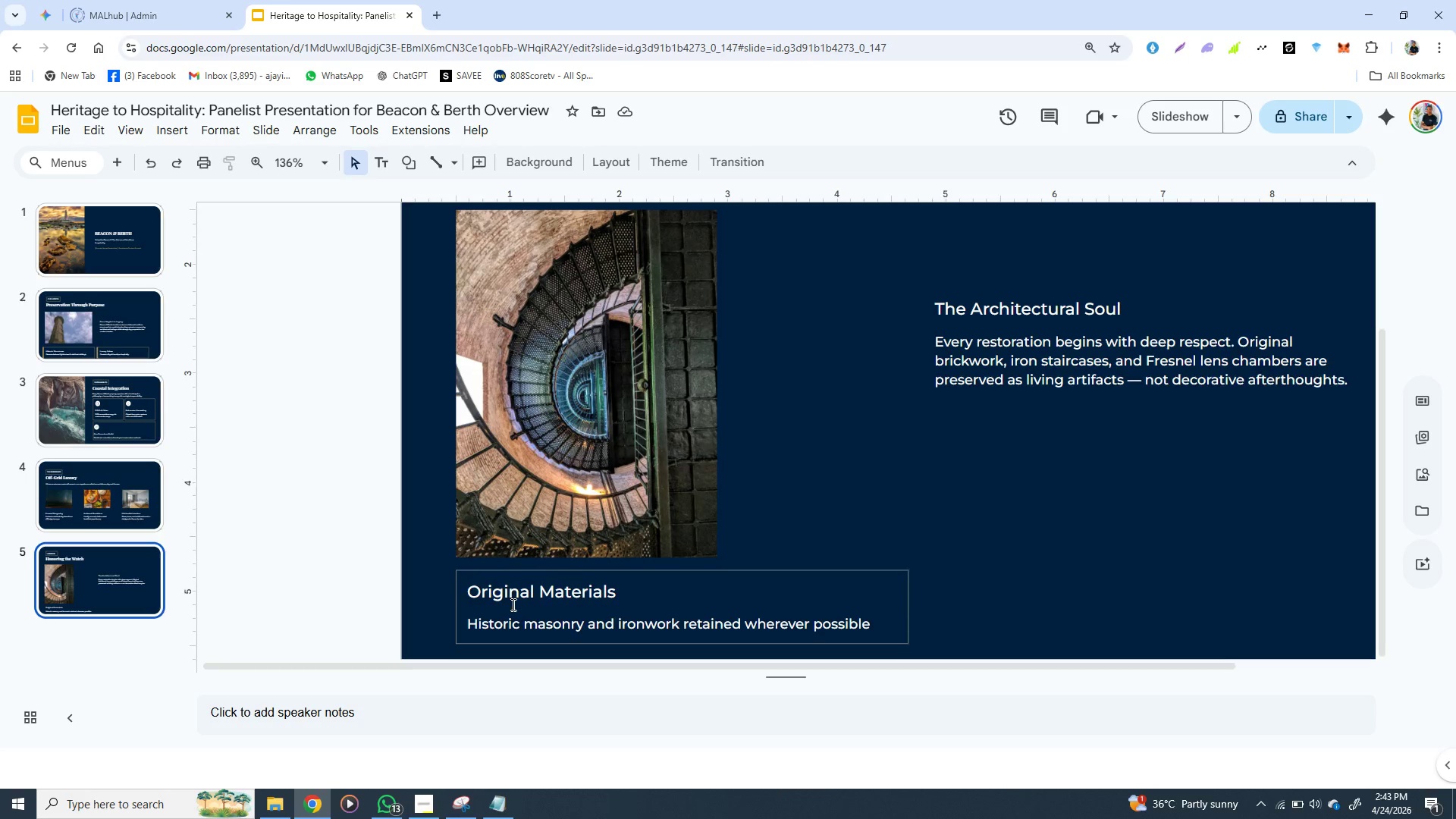 
left_click([439, 162])
 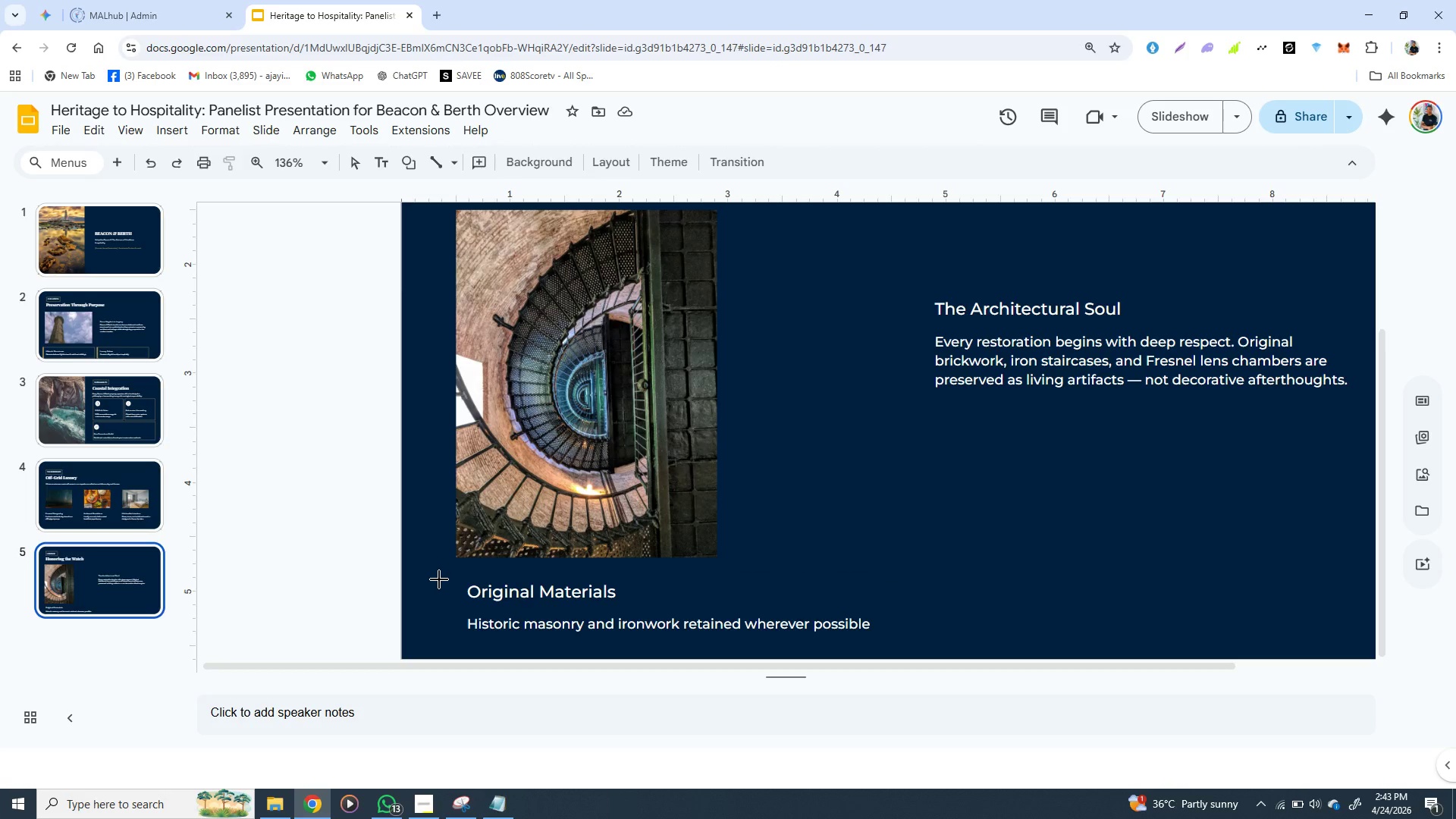 
wait(5.33)
 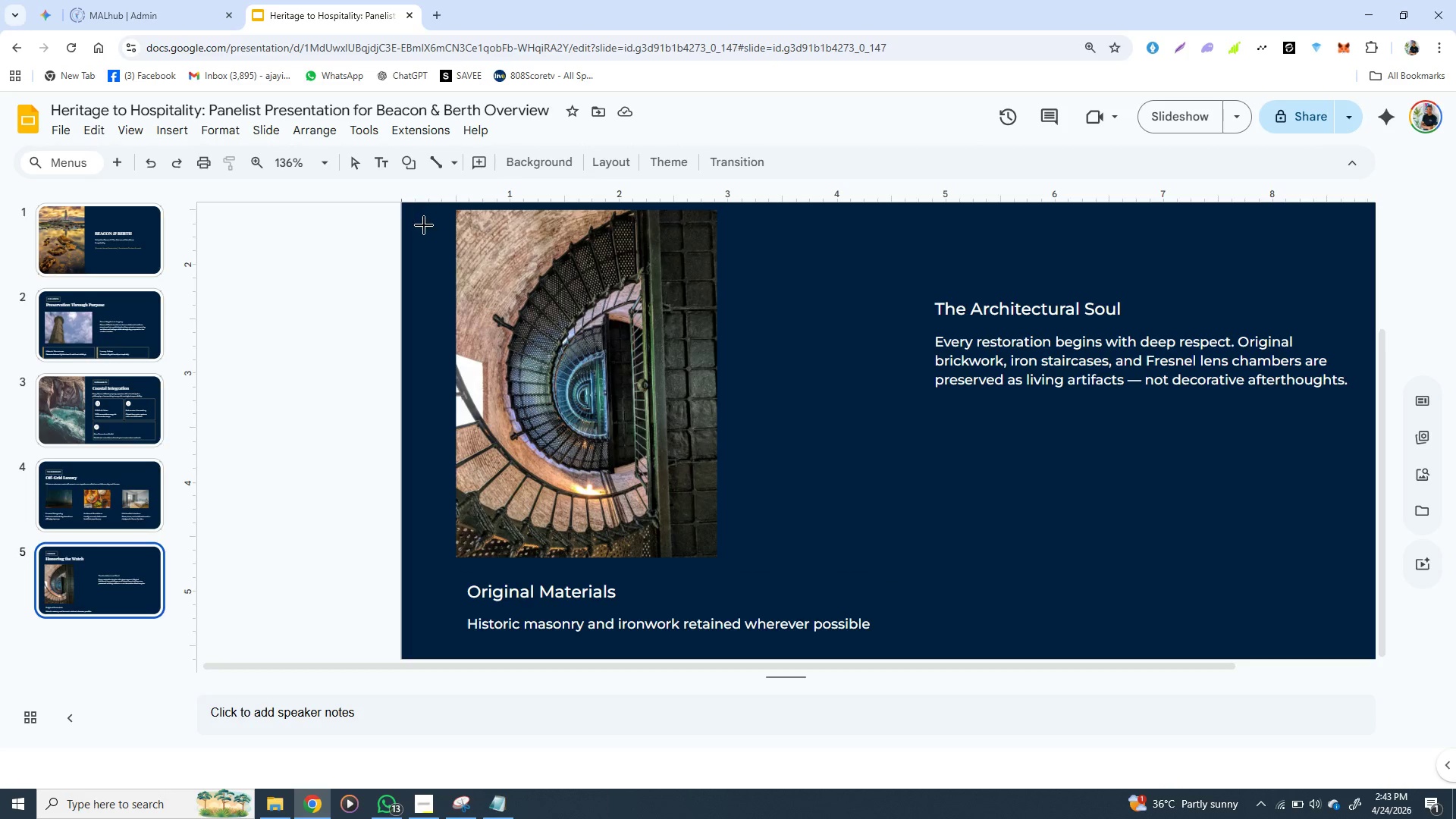 
hold_key(key=ShiftLeft, duration=1.53)
left_click_drag(start_coordinate=[439, 579], to_coordinate=[441, 648])
 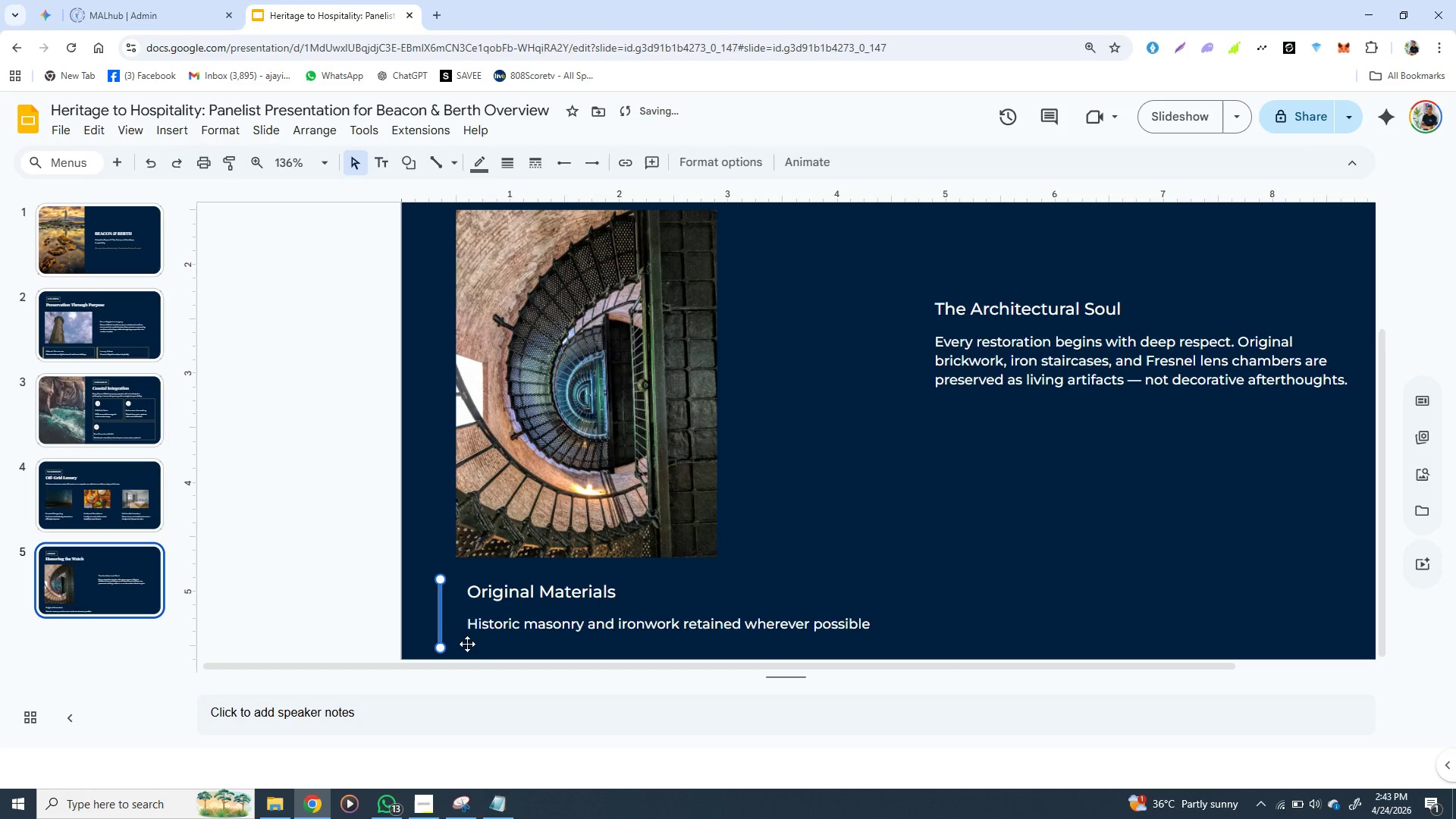 
hold_key(key=ShiftLeft, duration=1.5)
 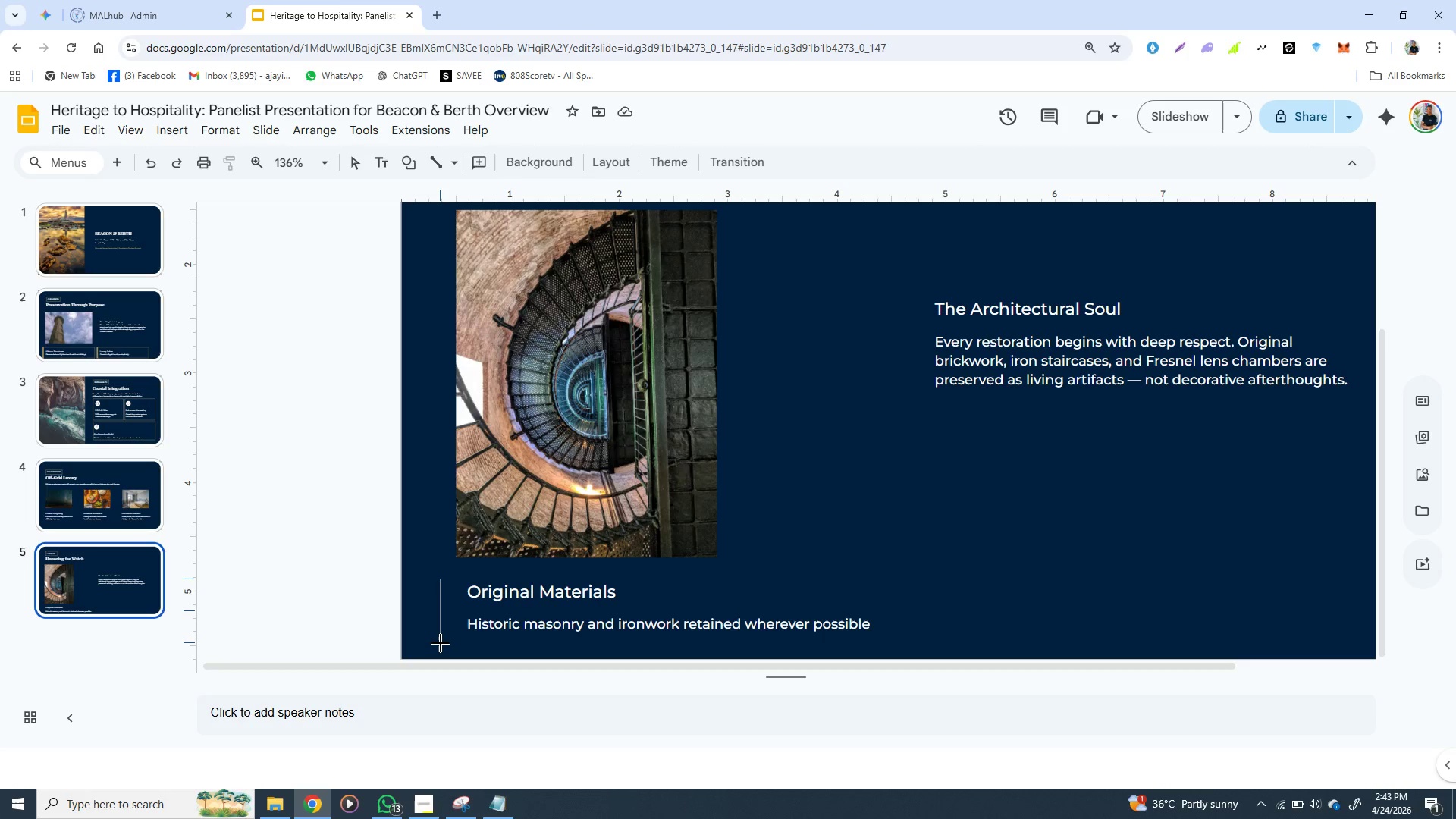 
hold_key(key=ShiftLeft, duration=1.52)
 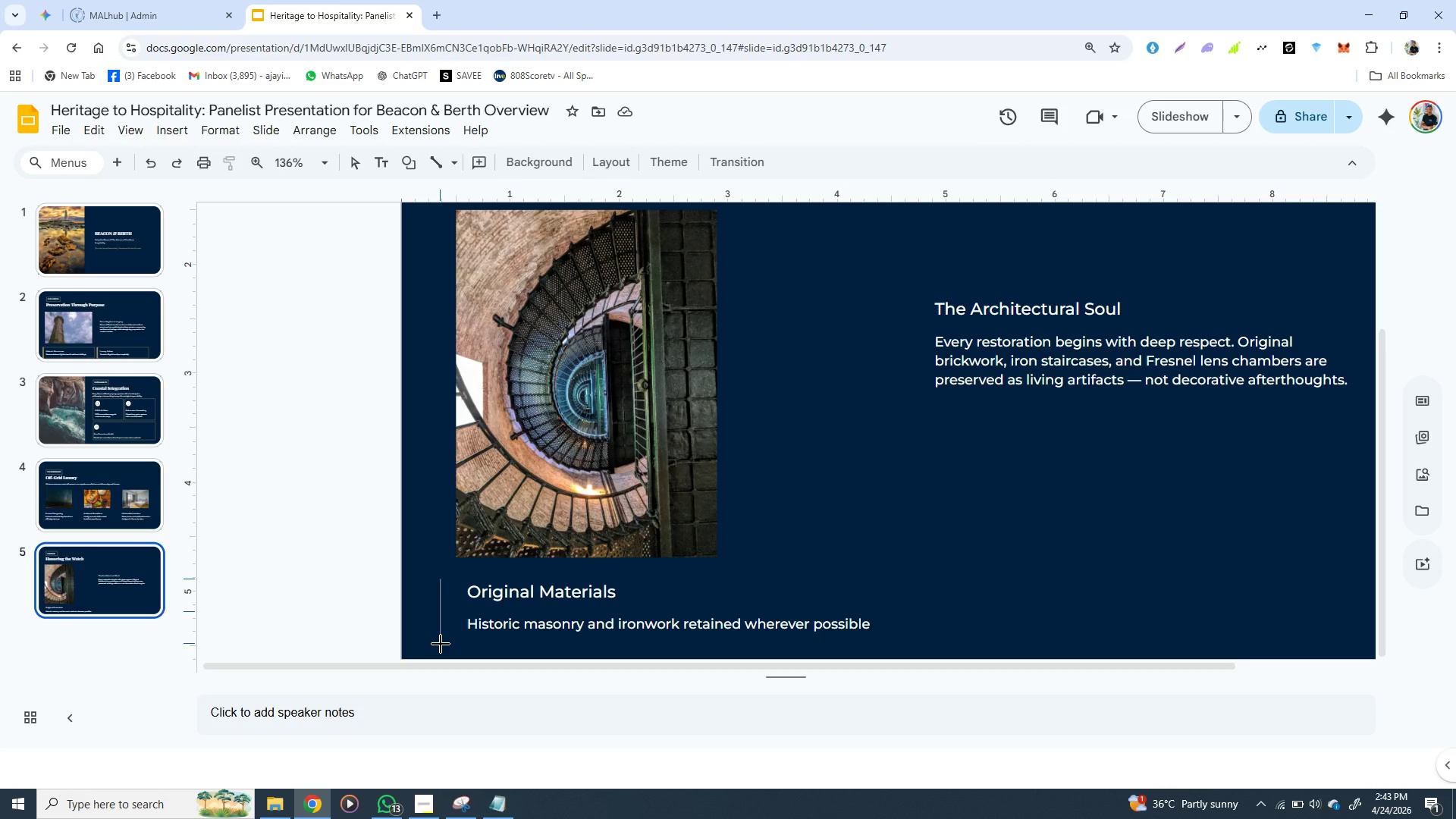 
hold_key(key=ShiftLeft, duration=1.5)
 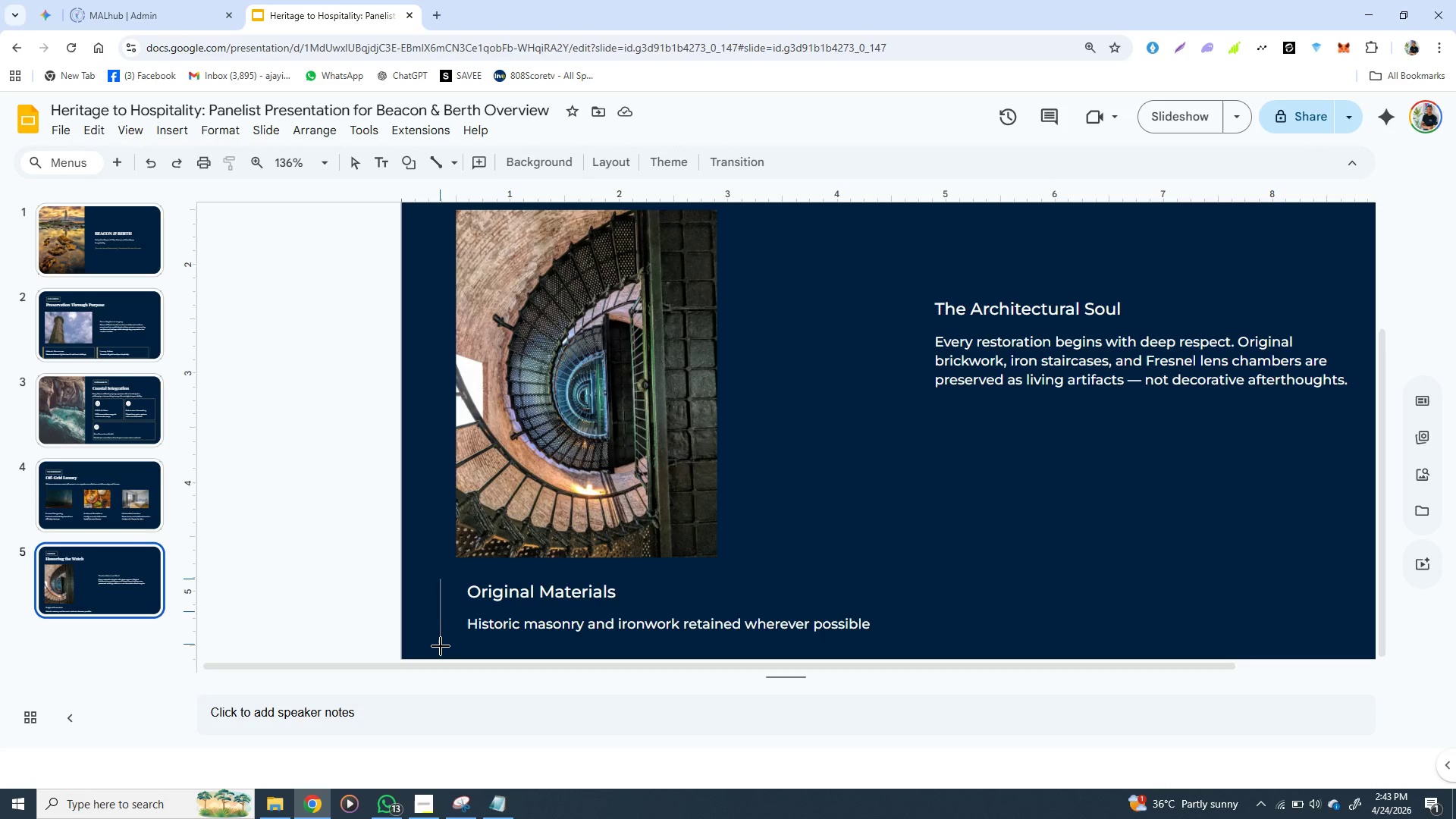 
hold_key(key=ShiftLeft, duration=1.23)
 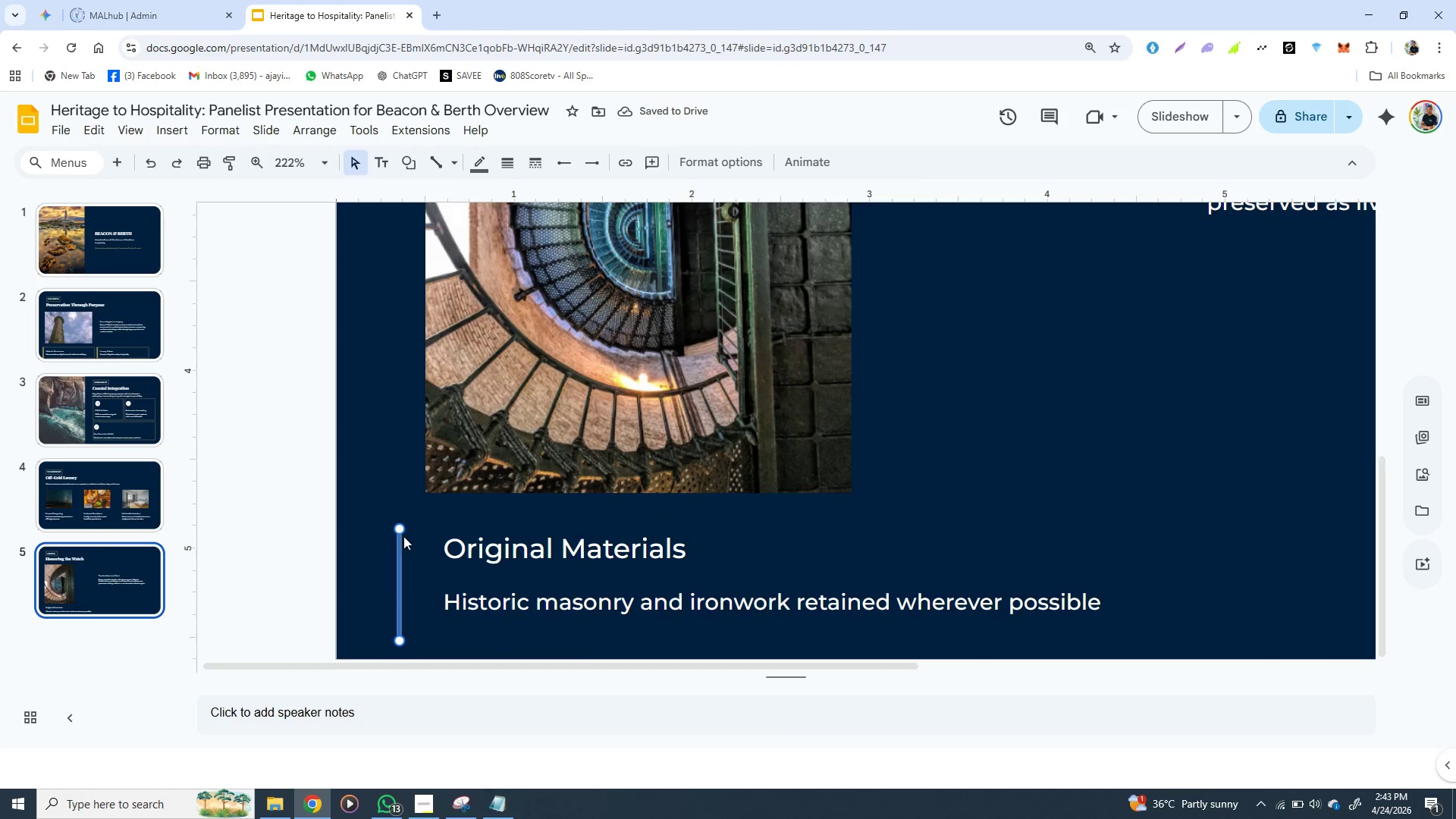 
hold_key(key=ShiftLeft, duration=1.51)
left_click_drag(start_coordinate=[400, 526], to_coordinate=[400, 519])
 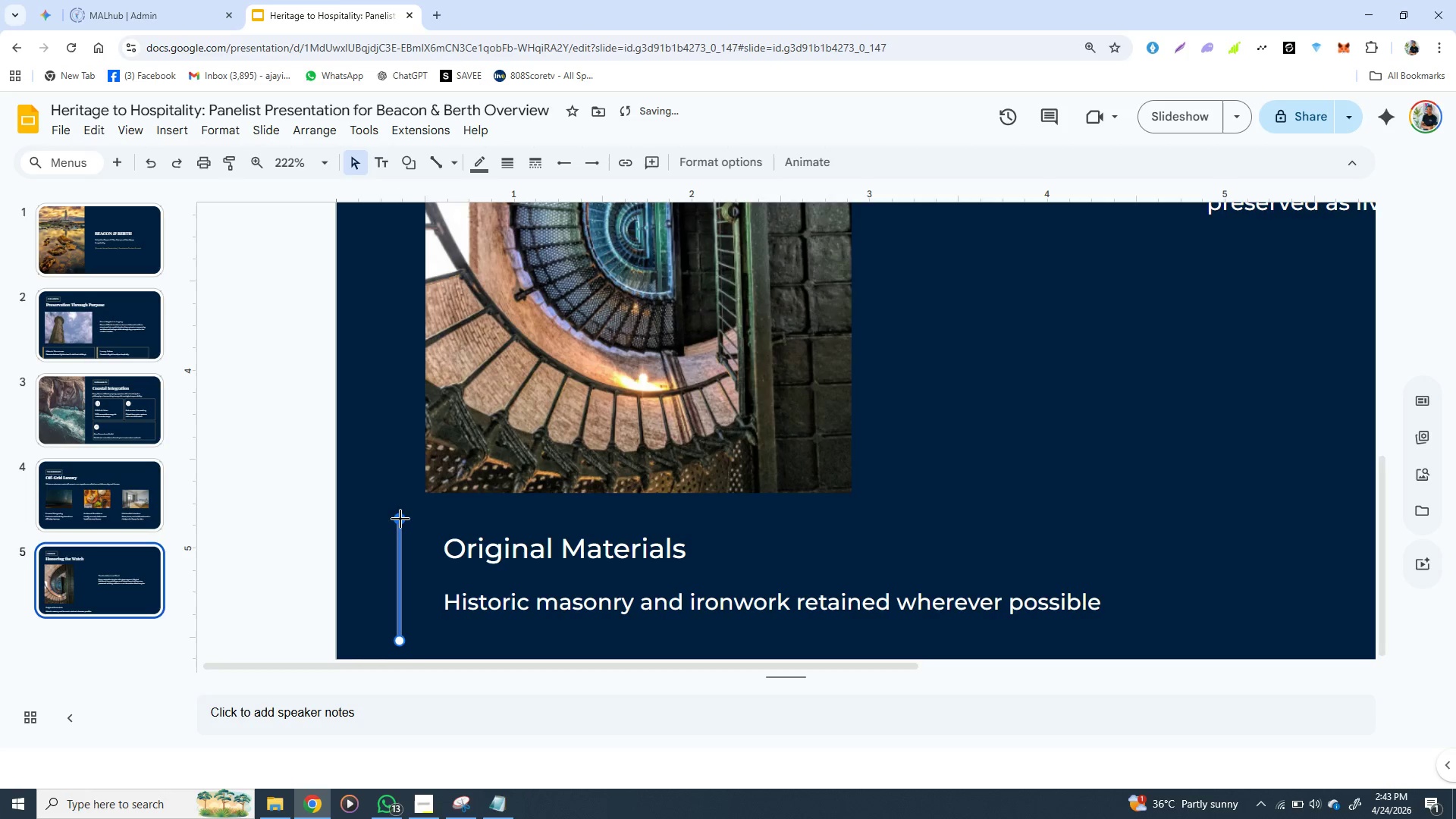 
hold_key(key=ShiftLeft, duration=1.52)
 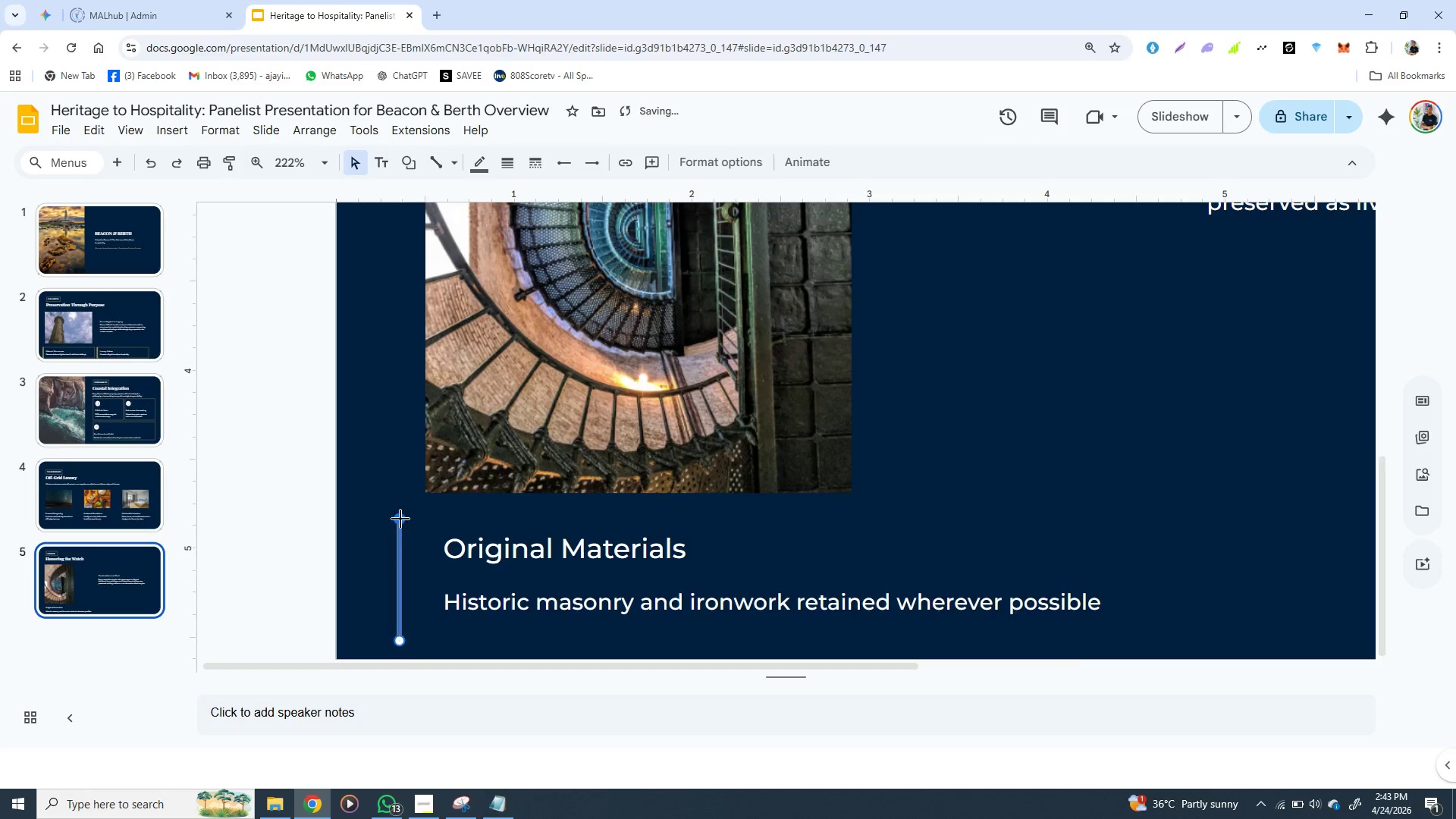 
hold_key(key=ShiftLeft, duration=0.66)
 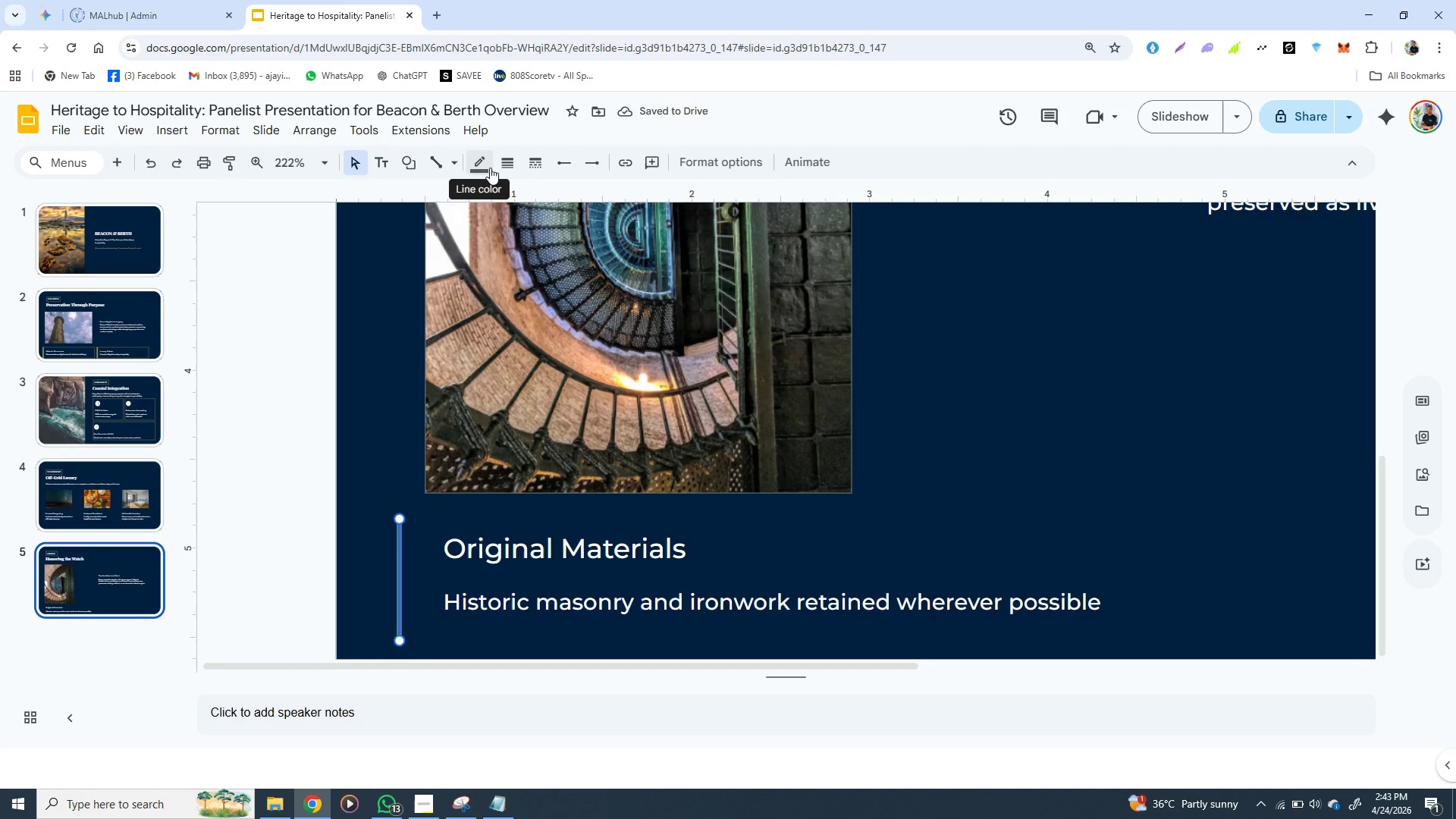 
left_click([513, 164])
 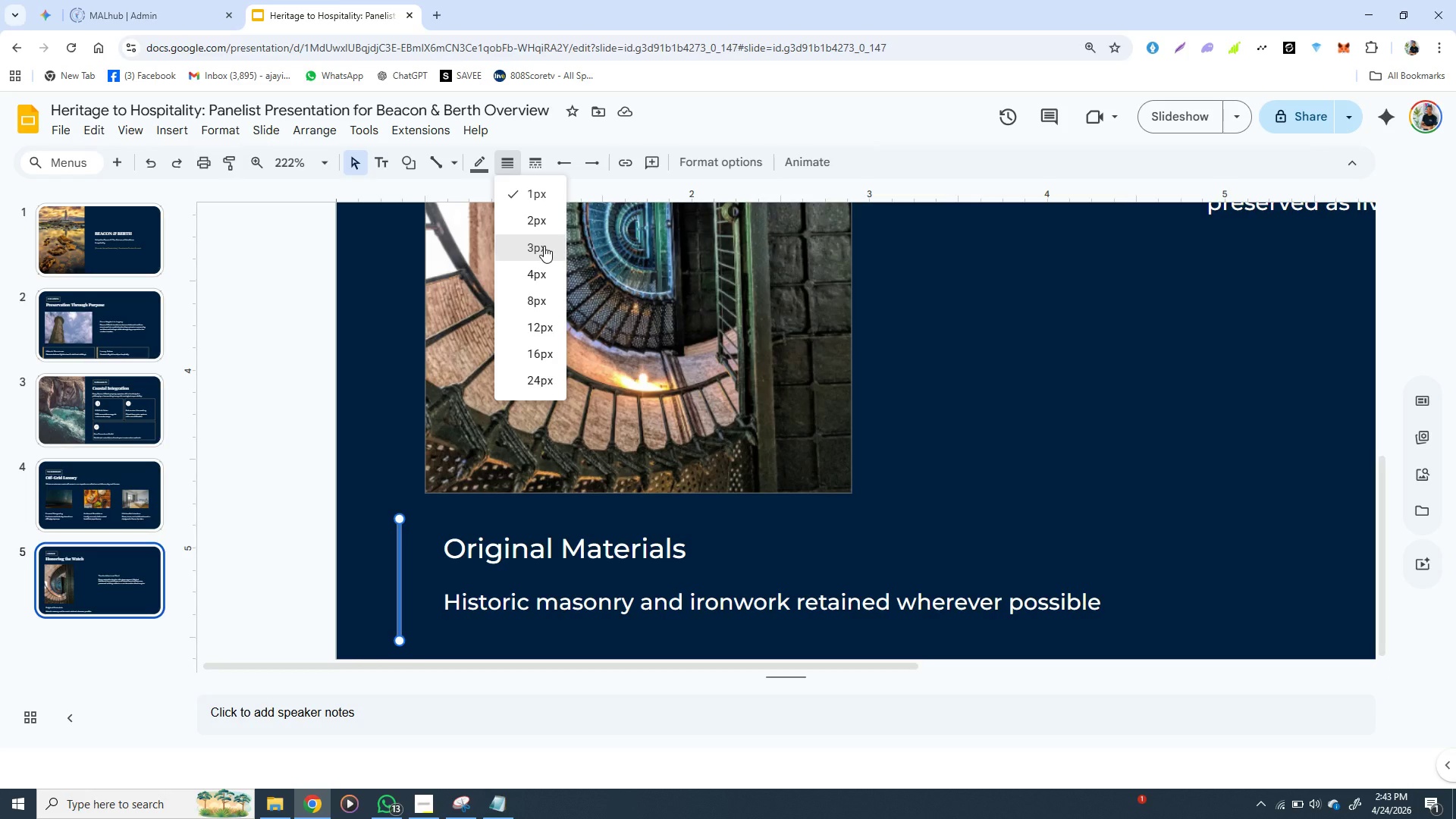 
left_click([544, 246])
 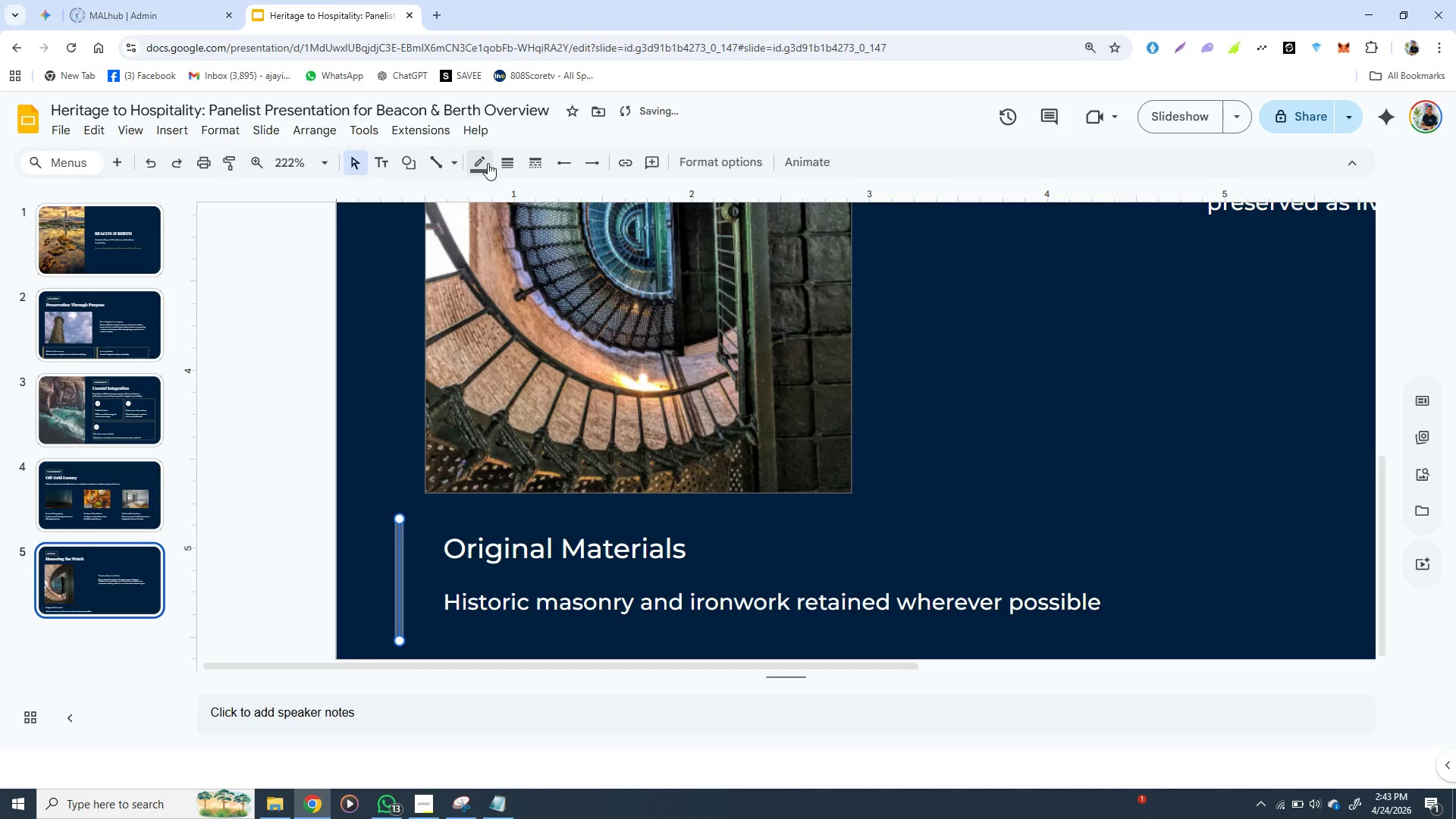 
left_click([488, 171])
 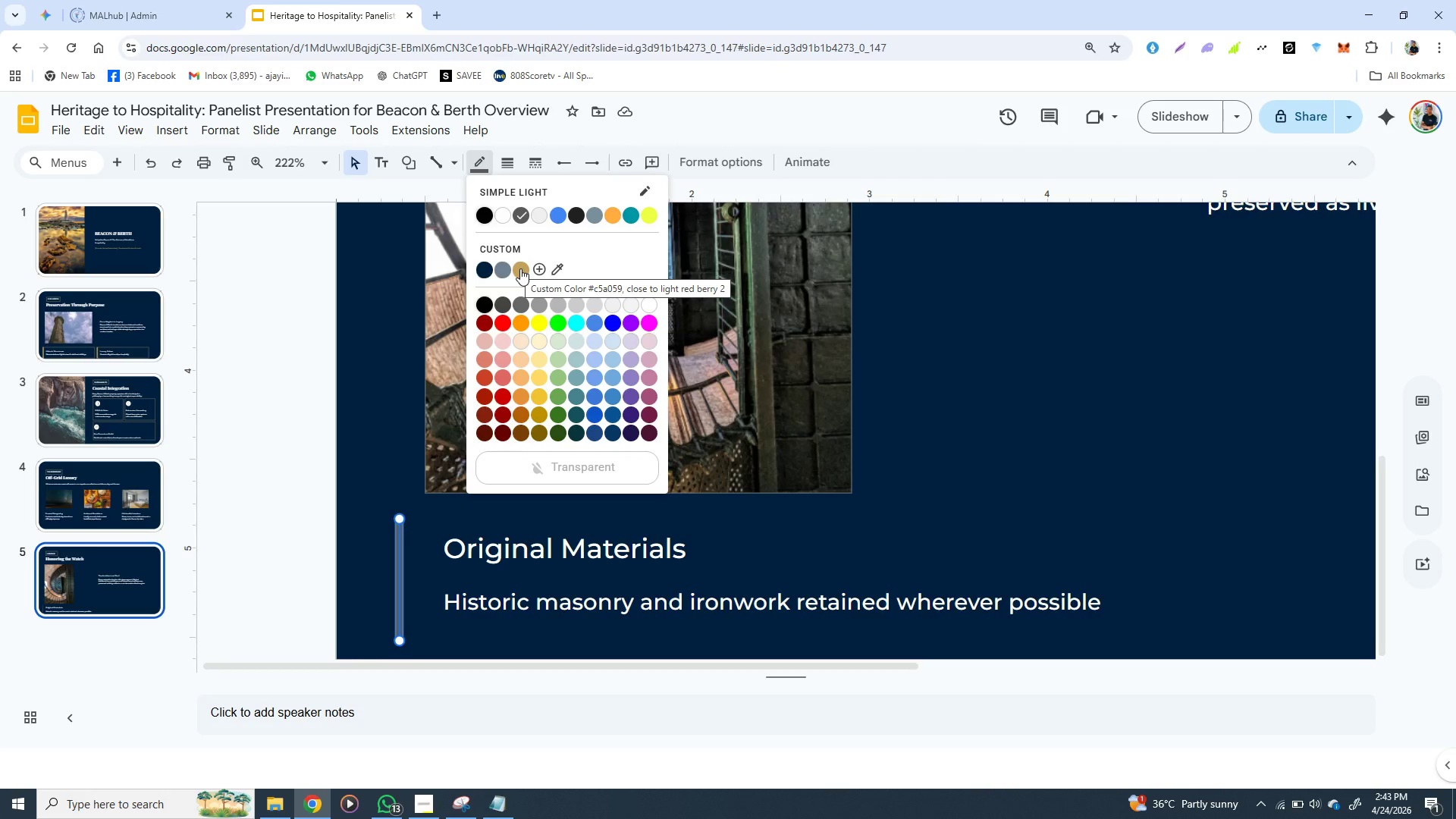 
left_click([520, 268])
 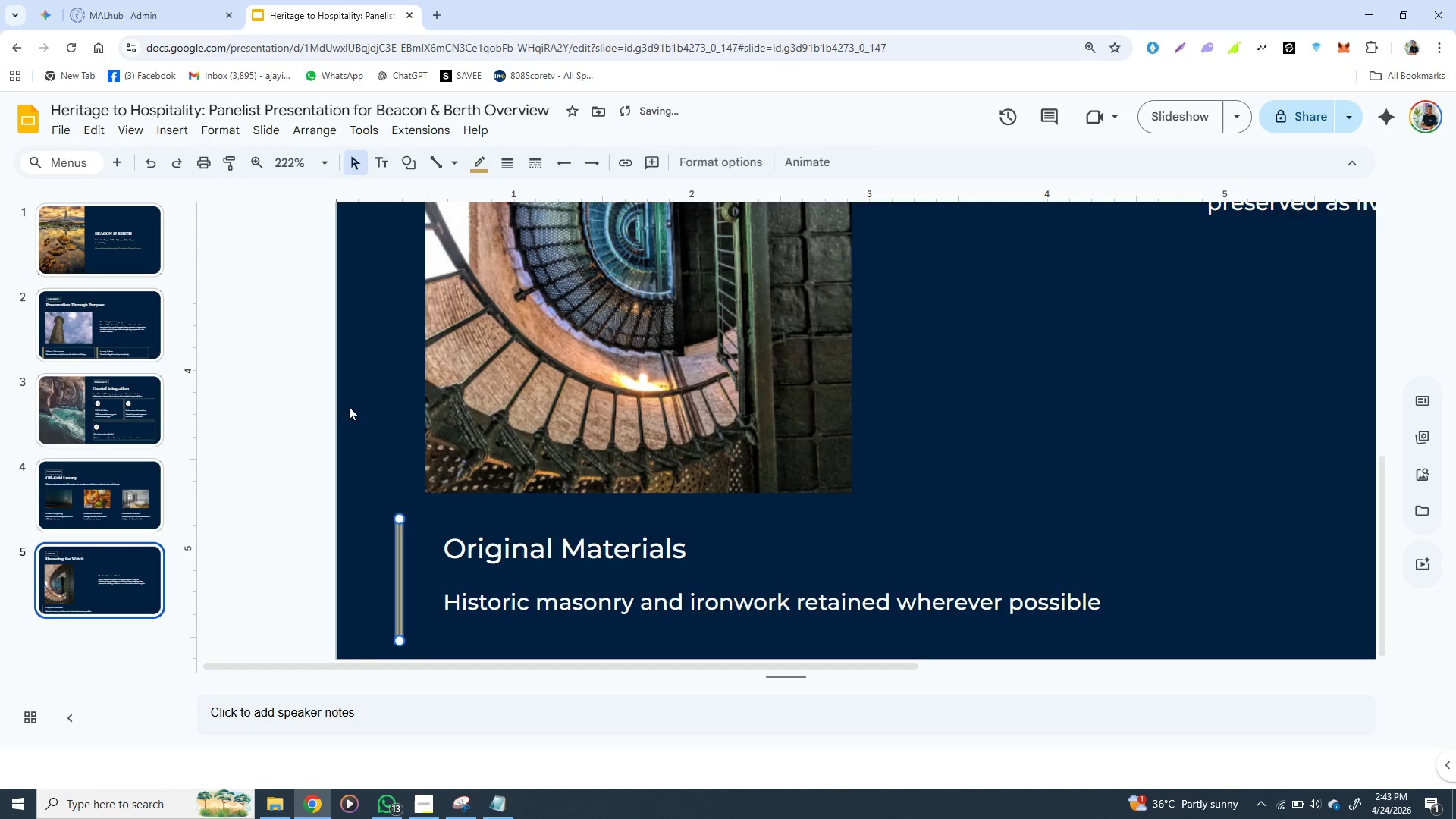 
left_click([349, 406])
 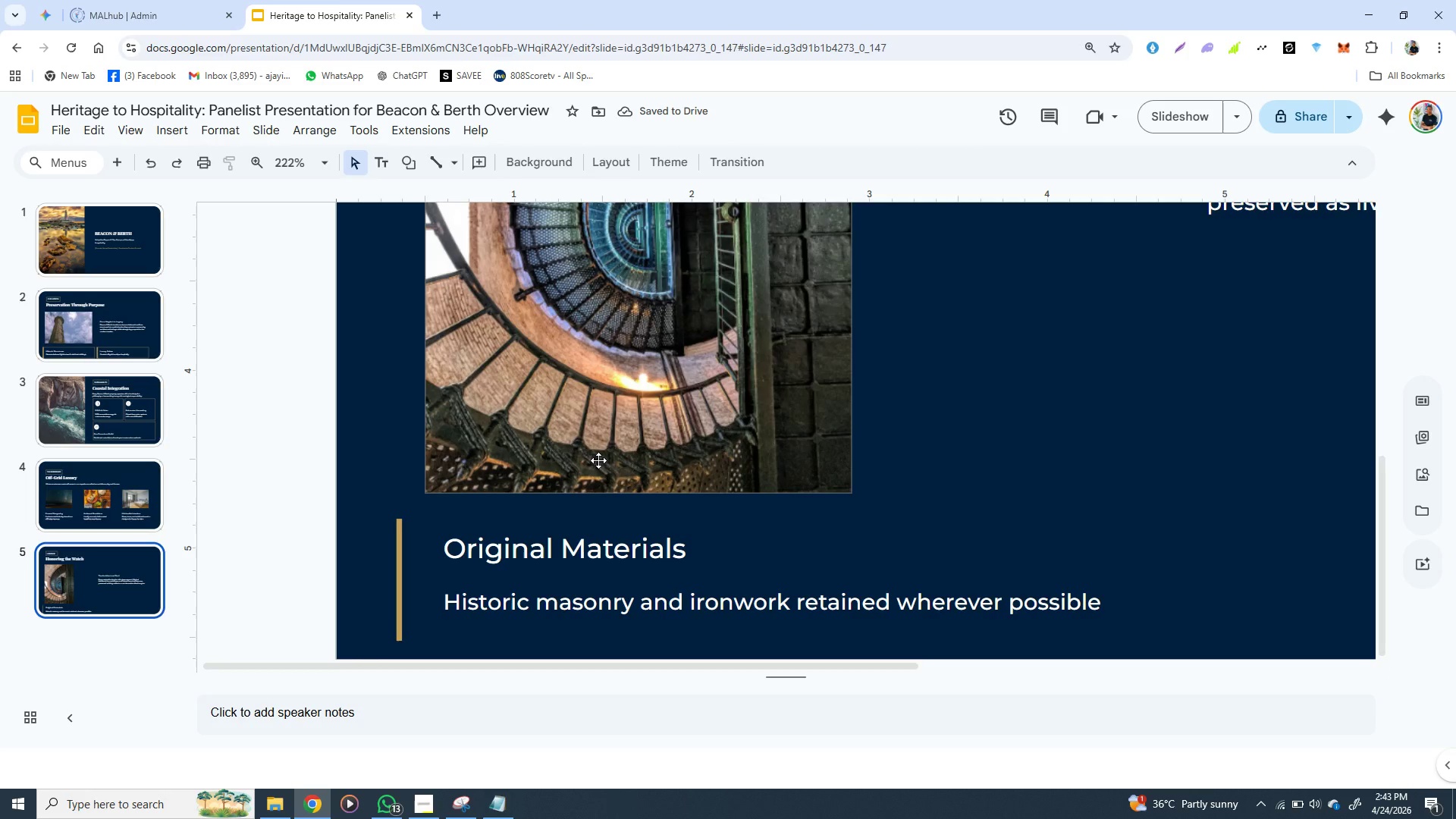 
wait(8.05)
 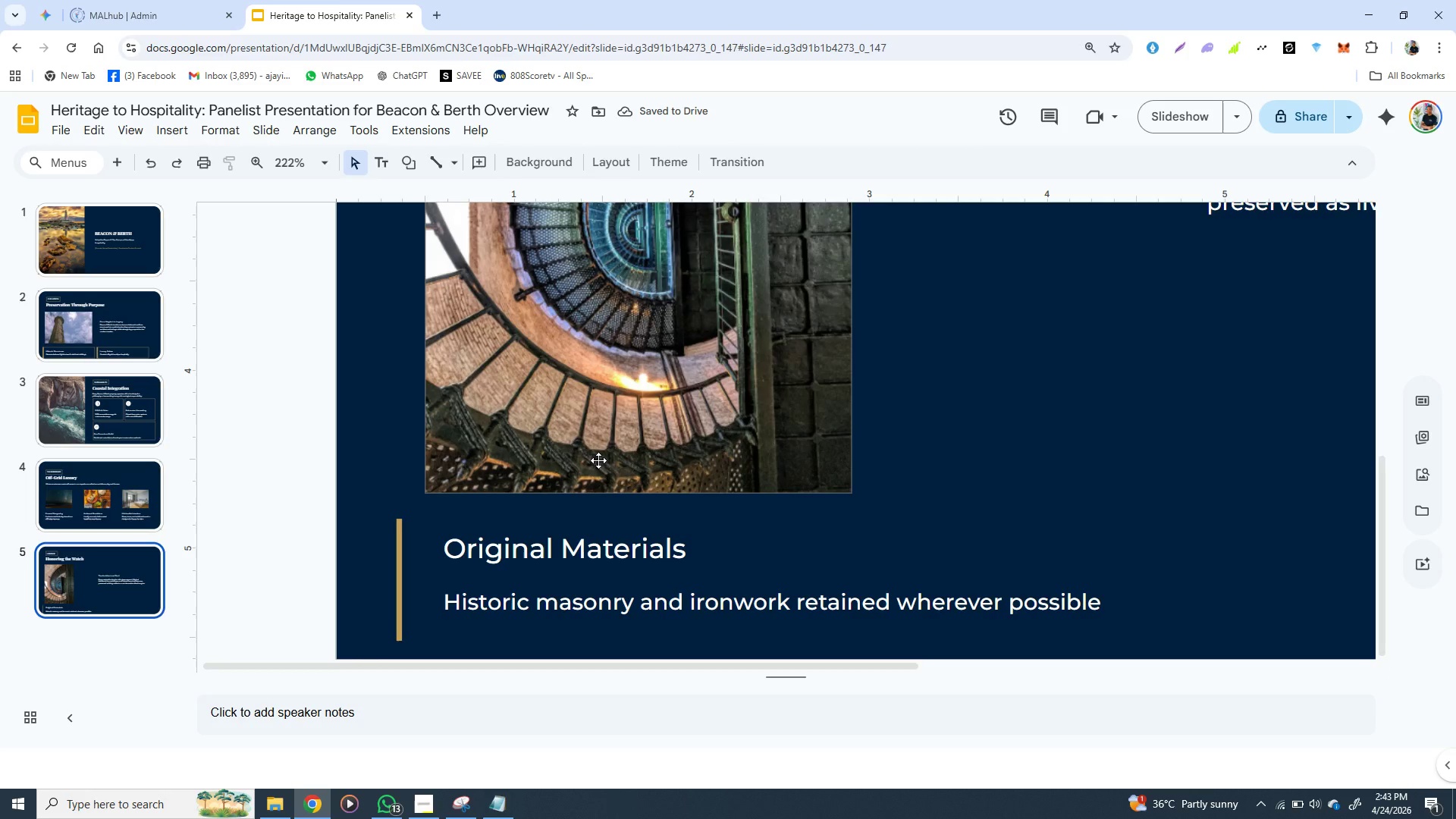 
left_click([776, 478])
 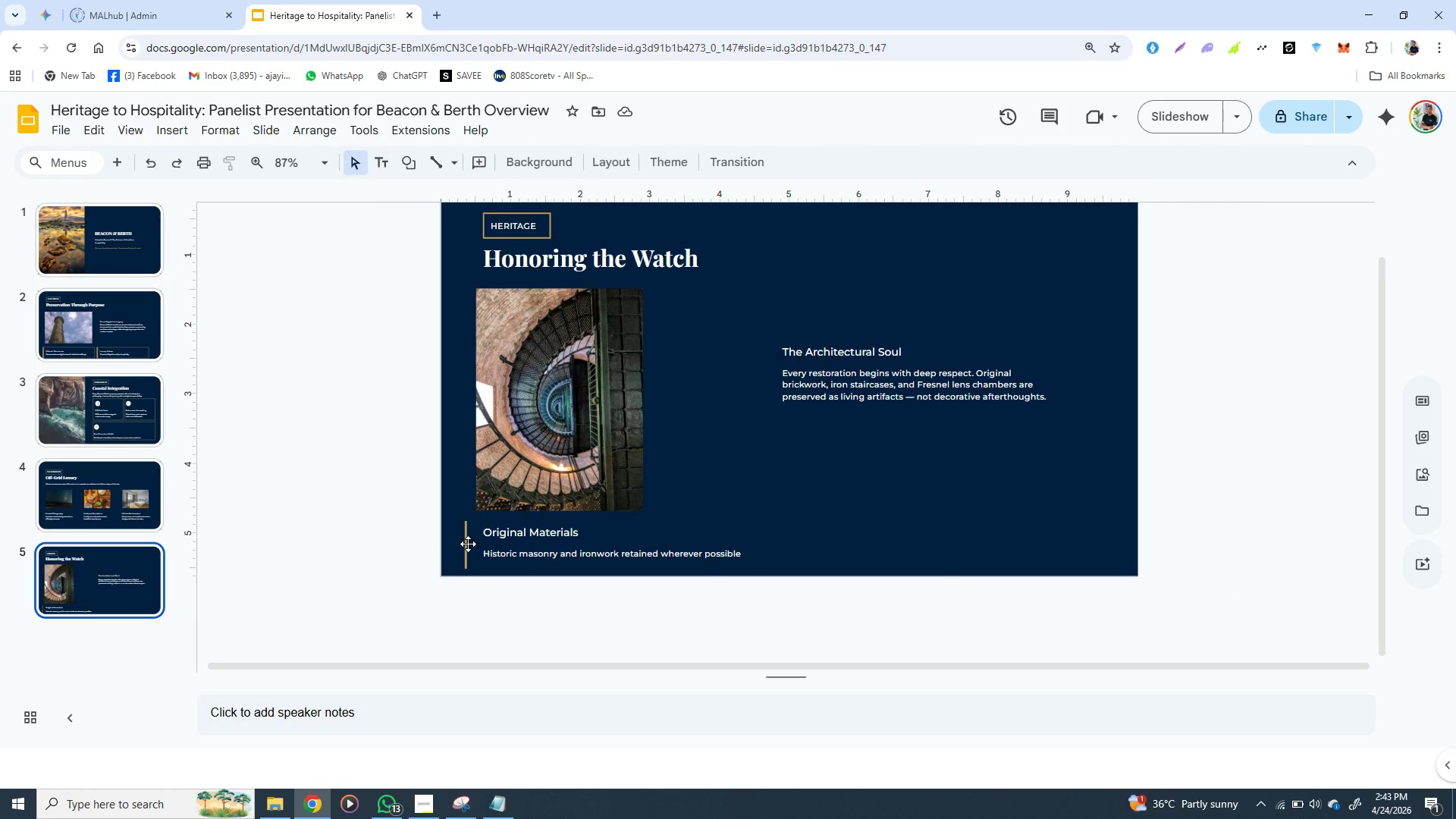 
left_click([466, 544])
 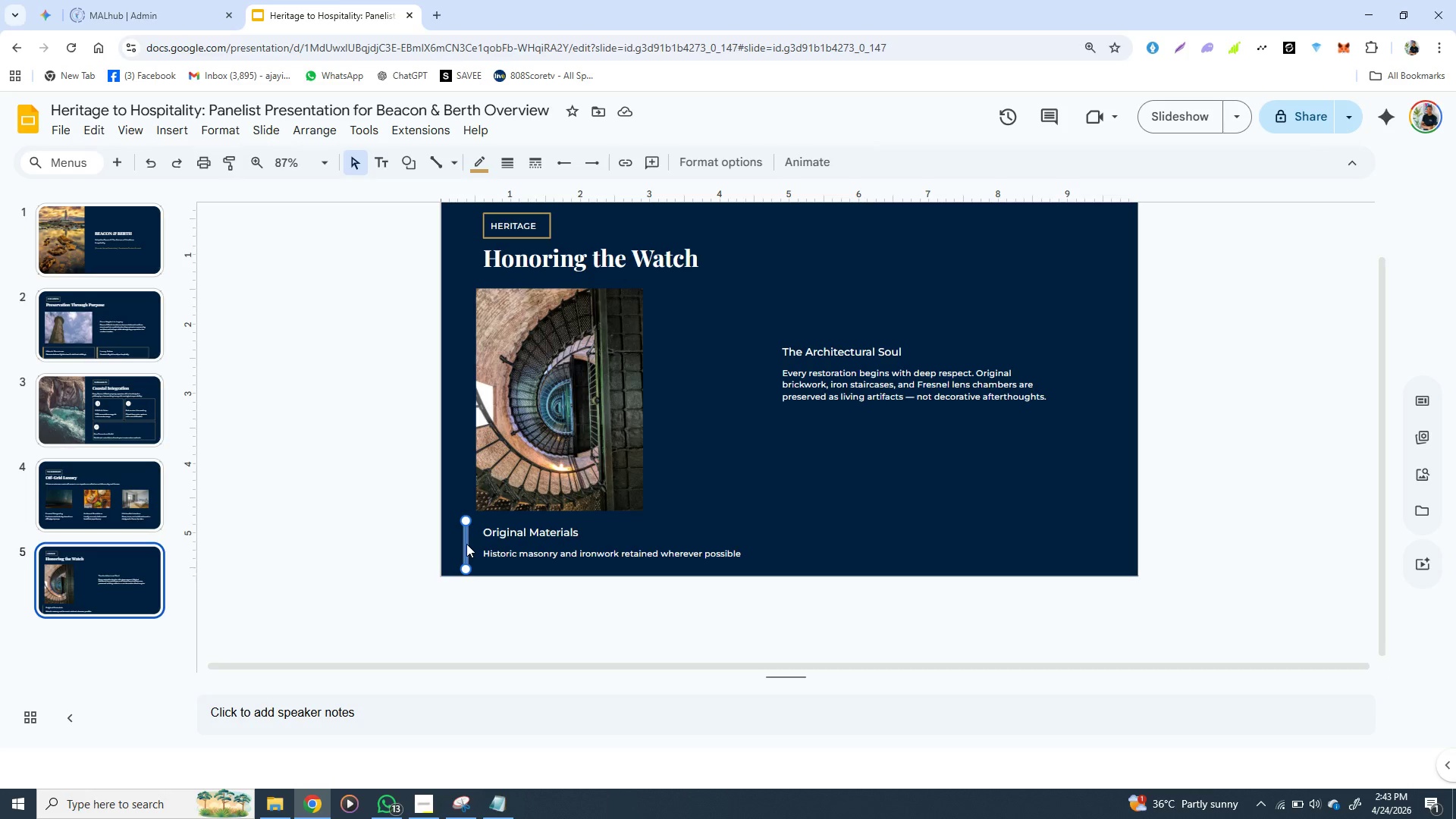 
key(ArrowRight)
 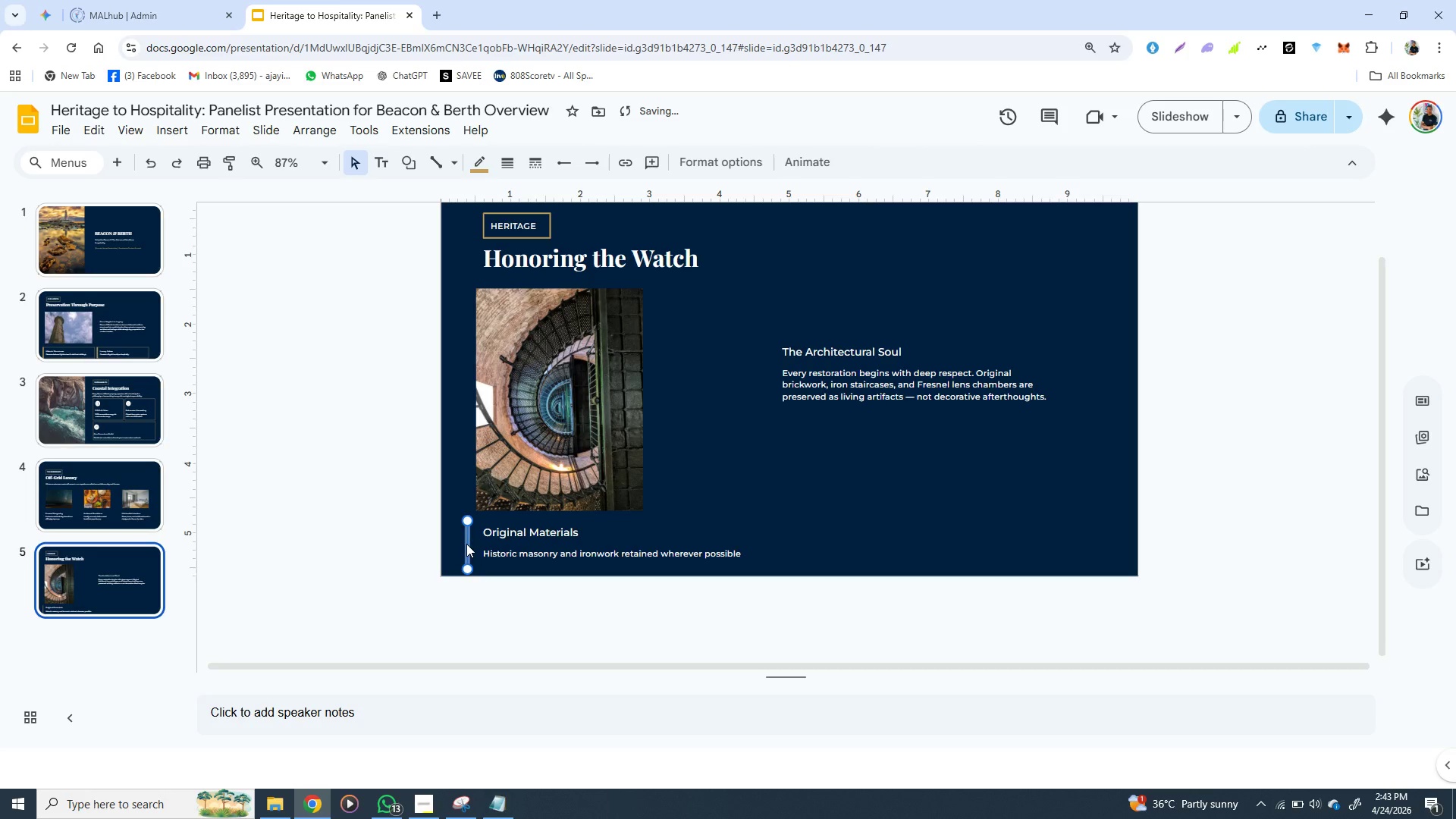 
key(ArrowRight)
 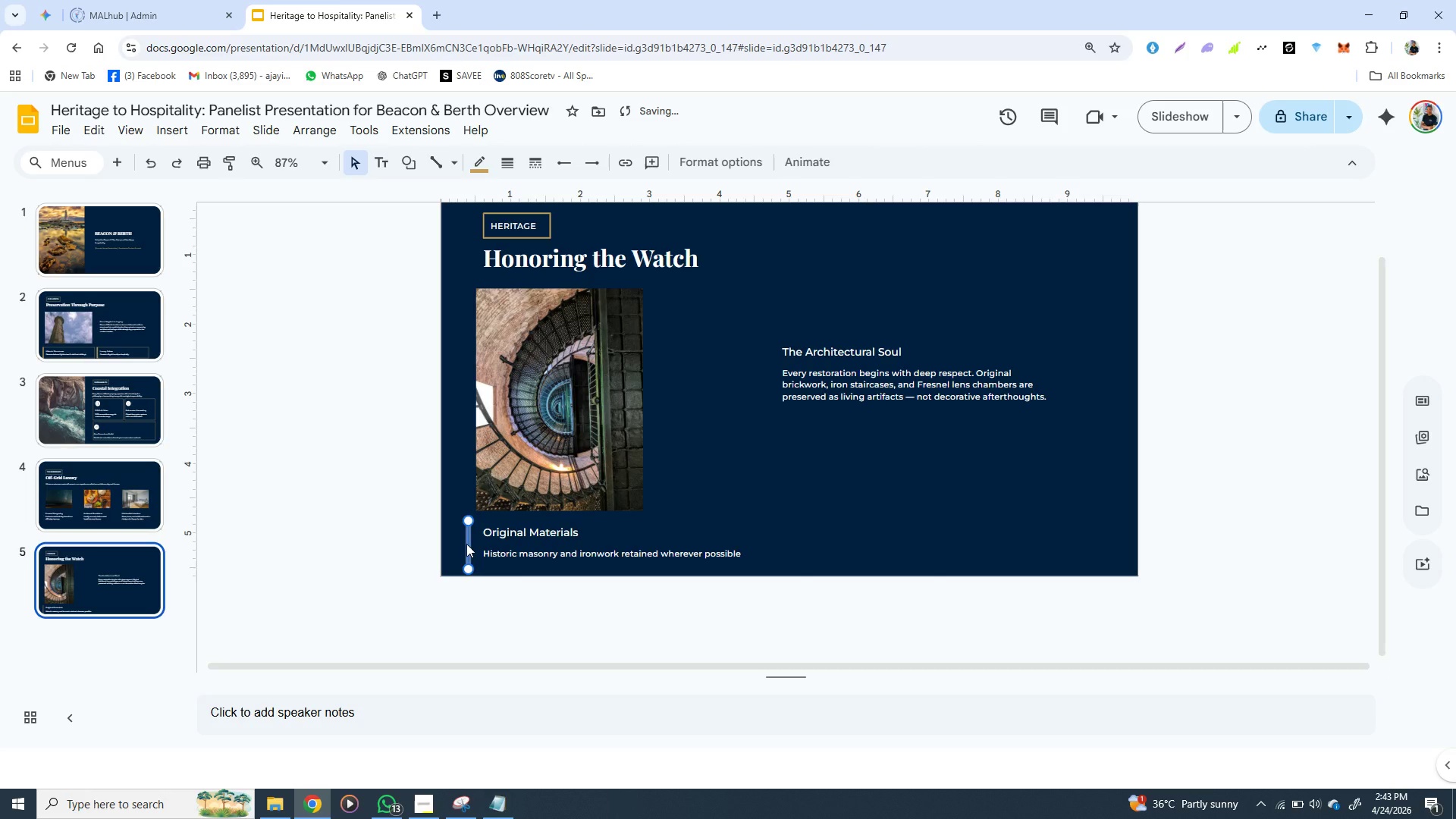 
key(ArrowRight)
 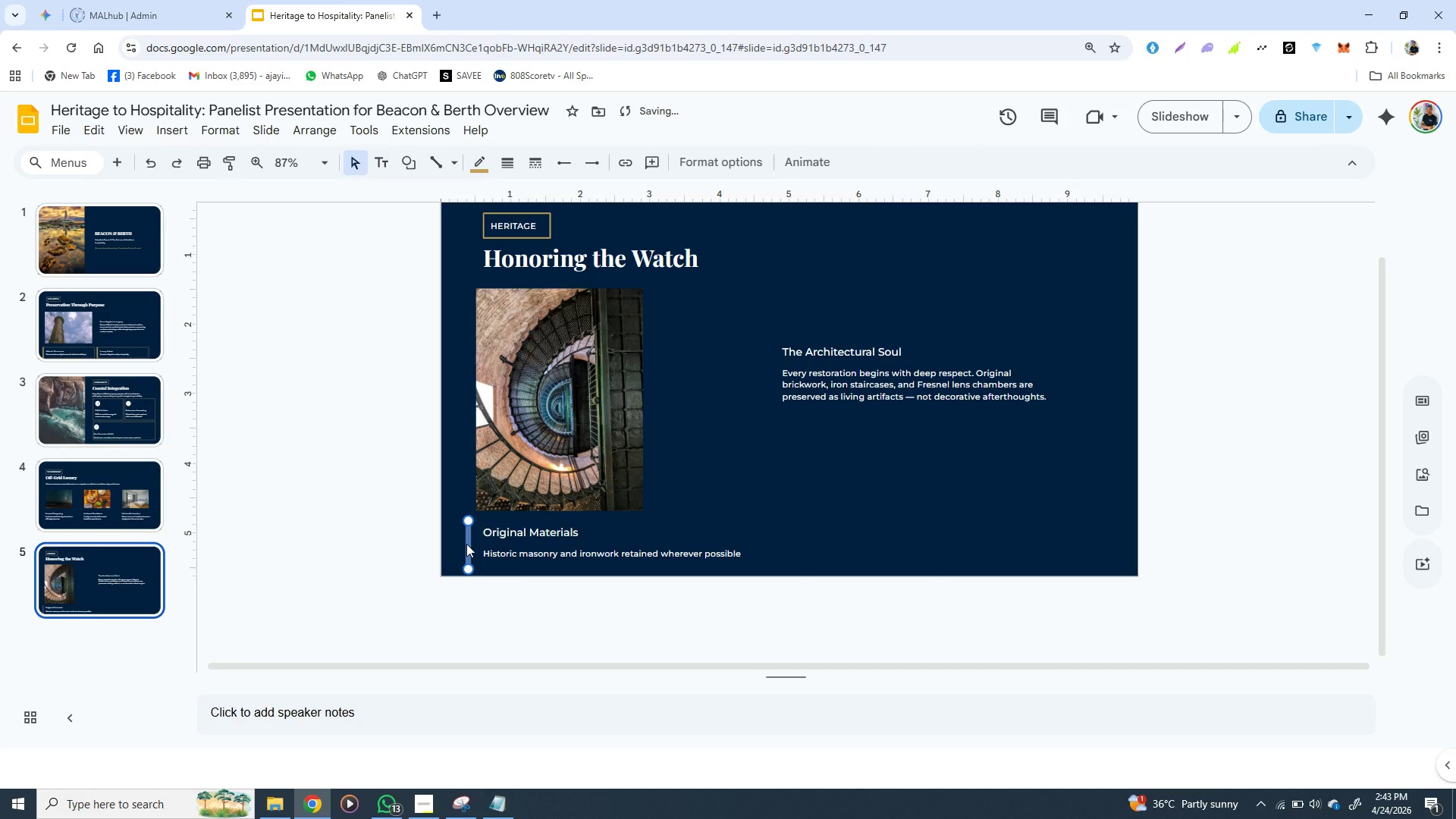 
hold_key(key=ShiftLeft, duration=1.09)
left_click([515, 535])
 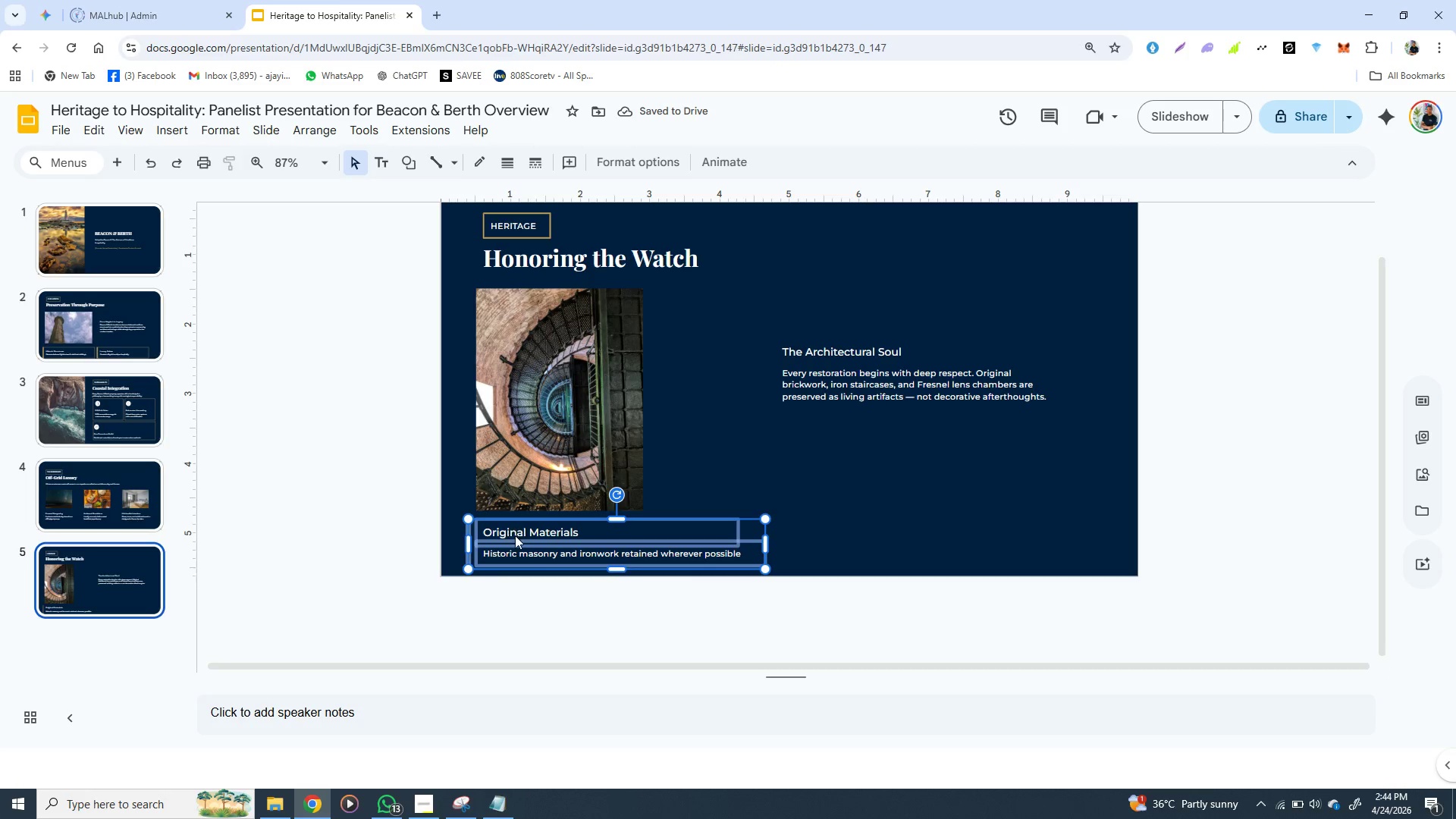 
right_click([515, 535])
 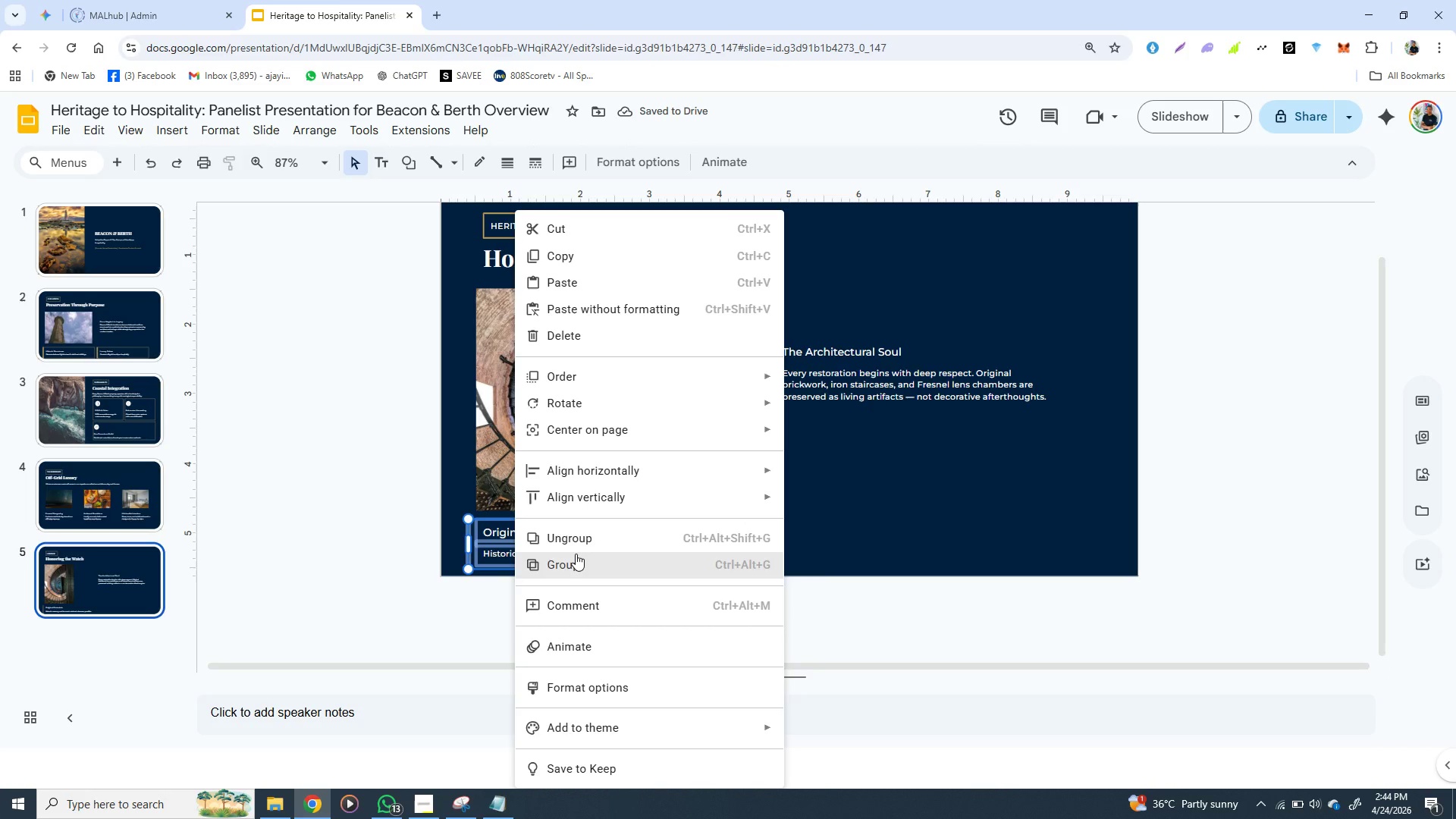 
left_click([576, 554])
 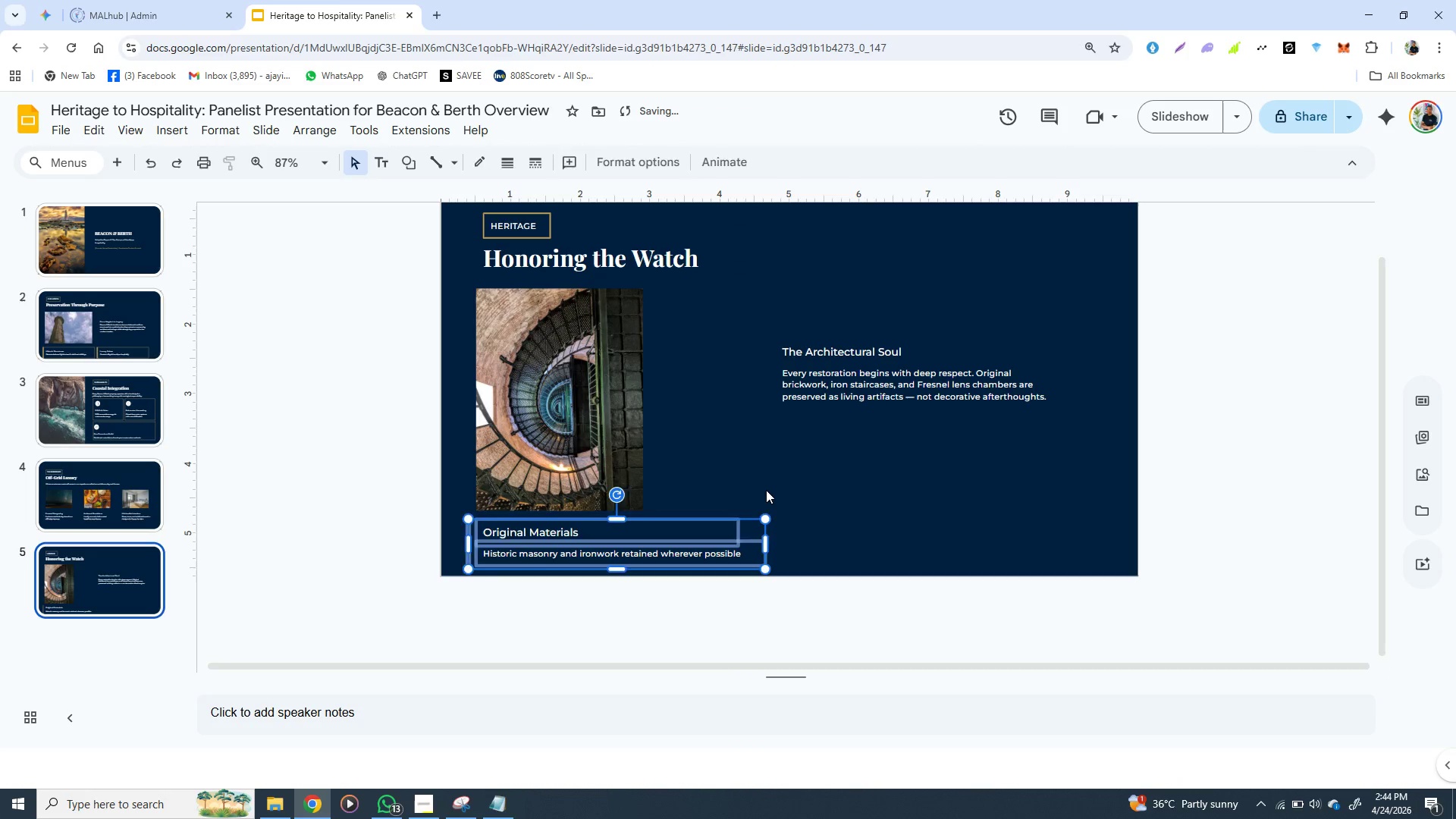 
left_click([766, 490])
 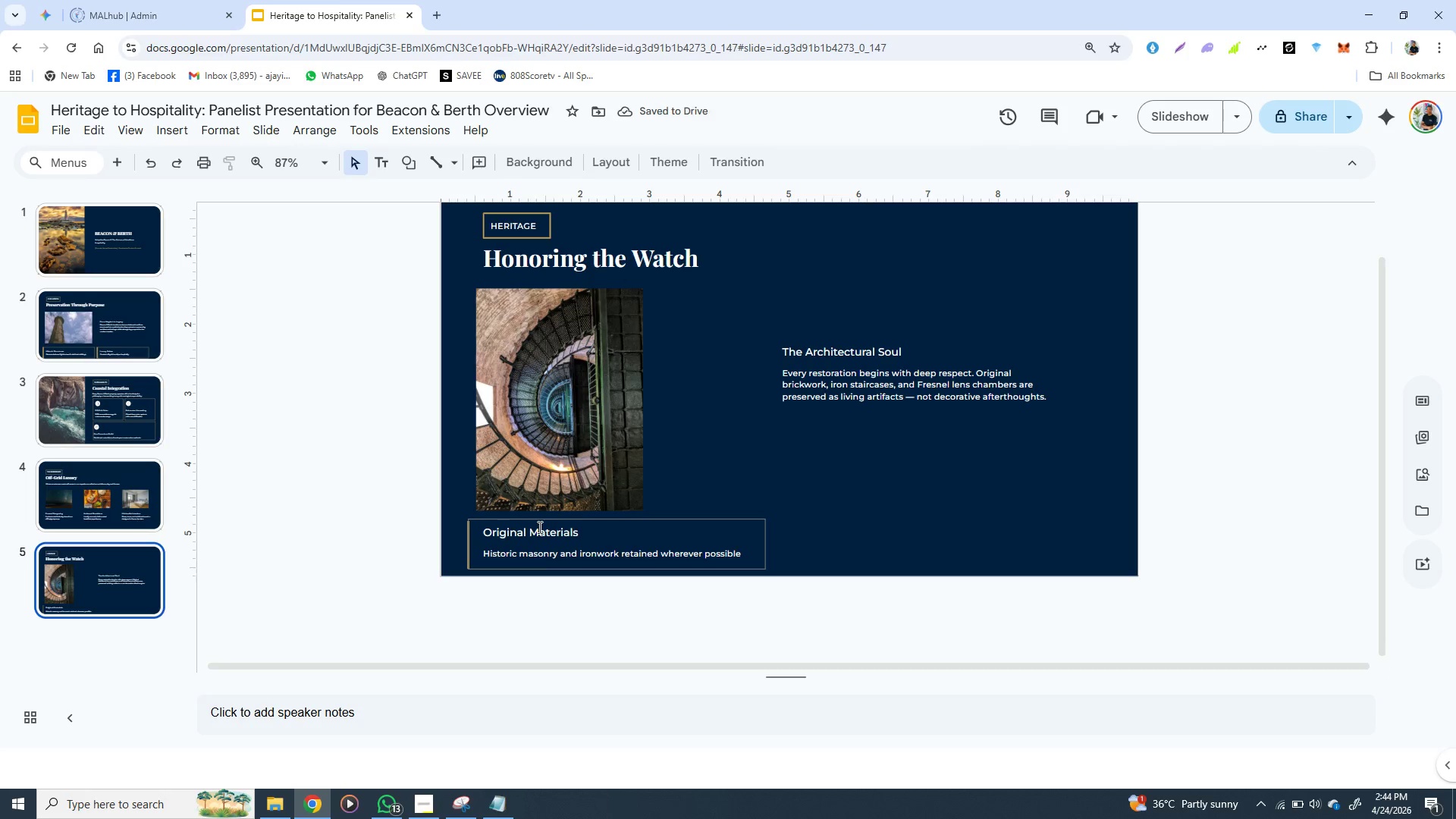 
left_click([538, 527])
 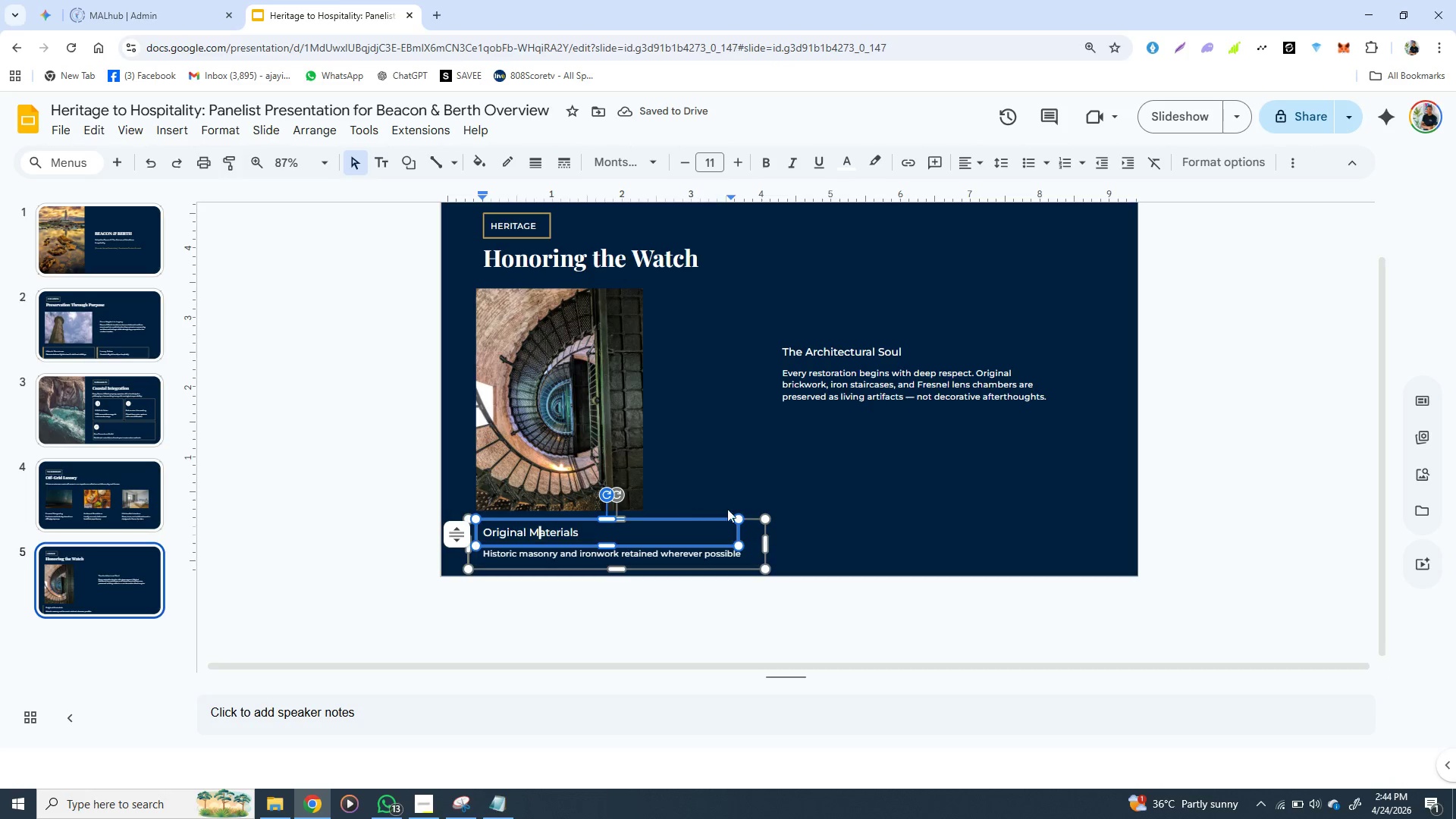 
left_click([746, 498])
 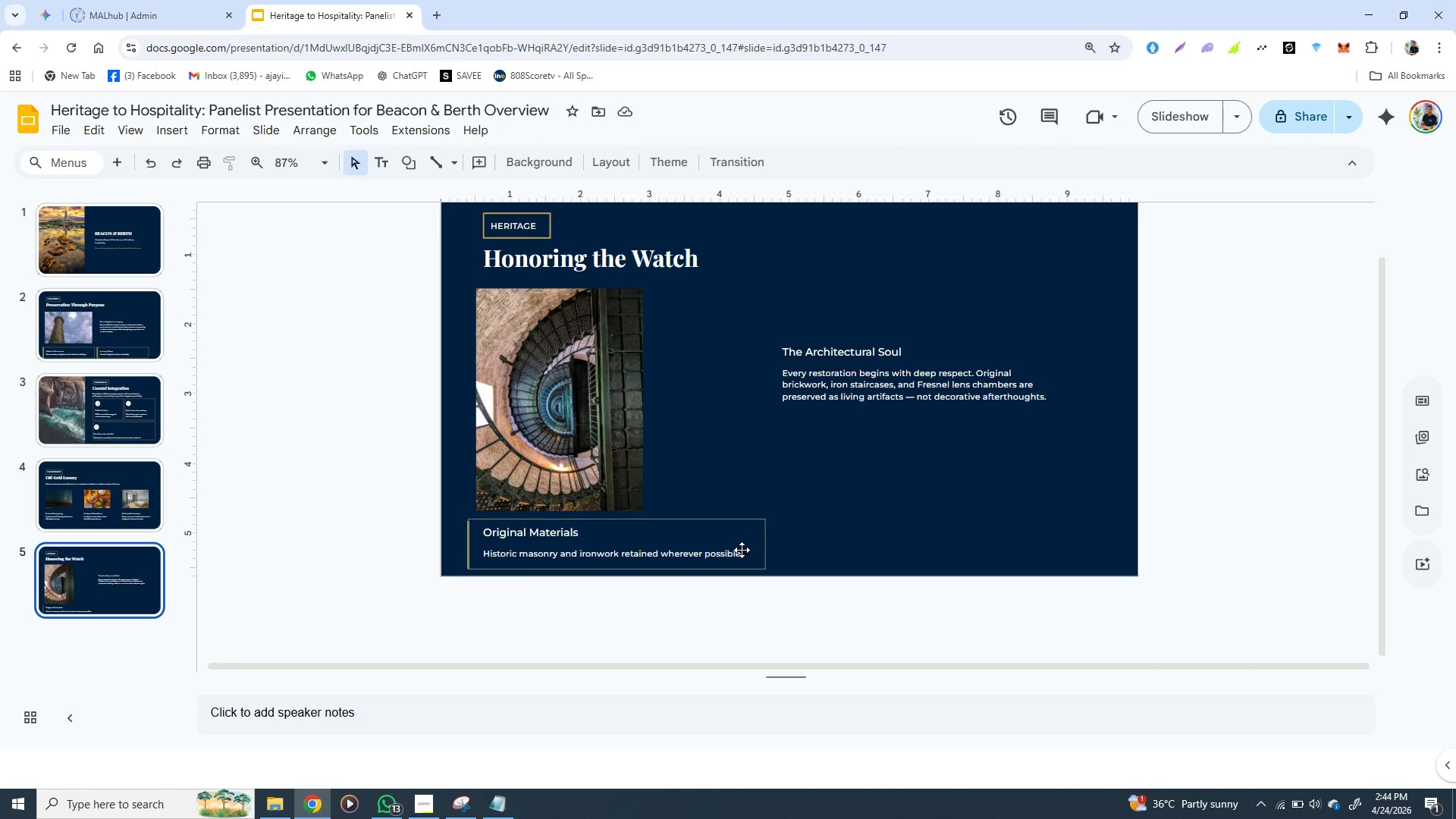 
left_click([742, 550])
 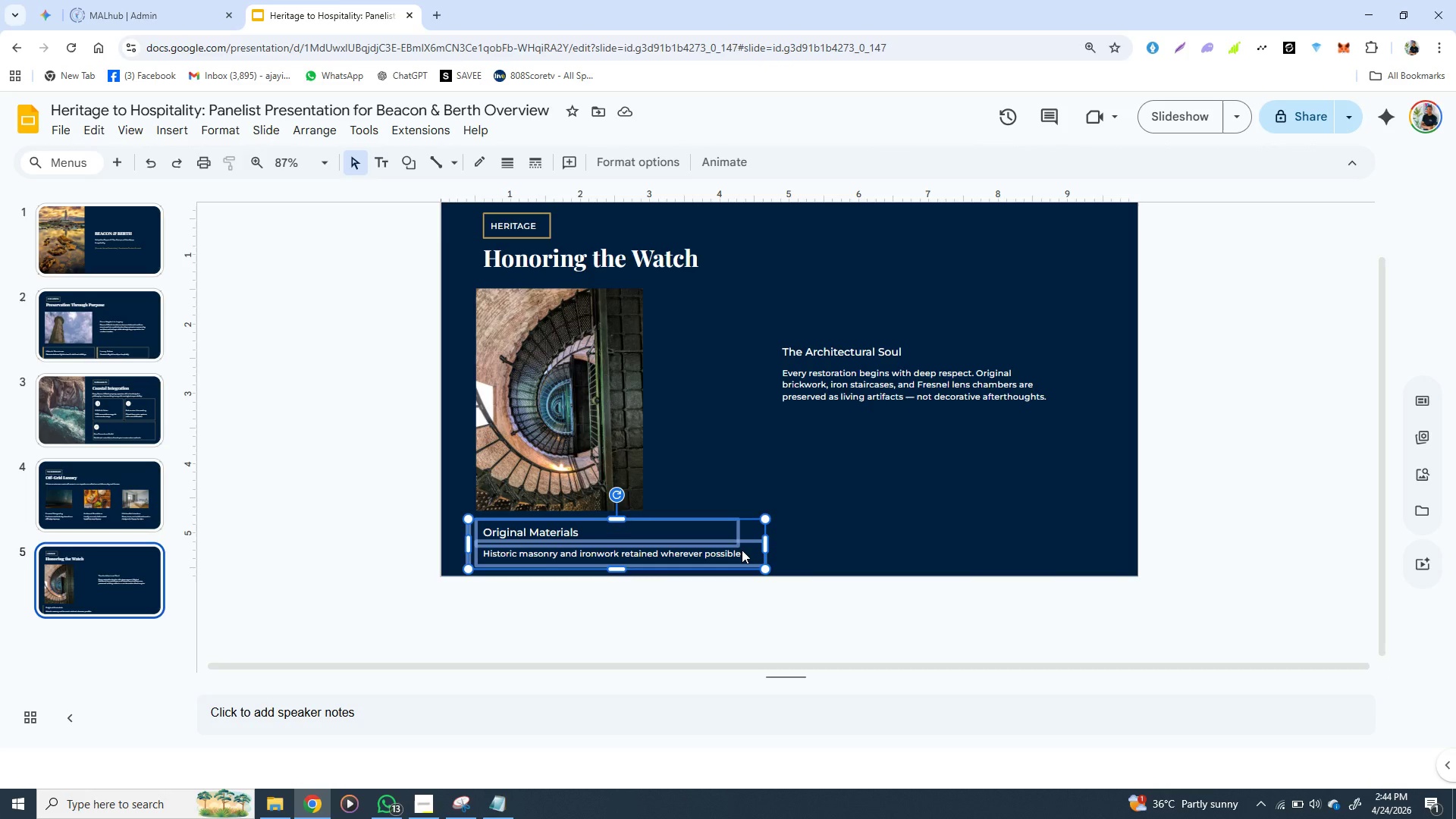 
key(Control+D)
 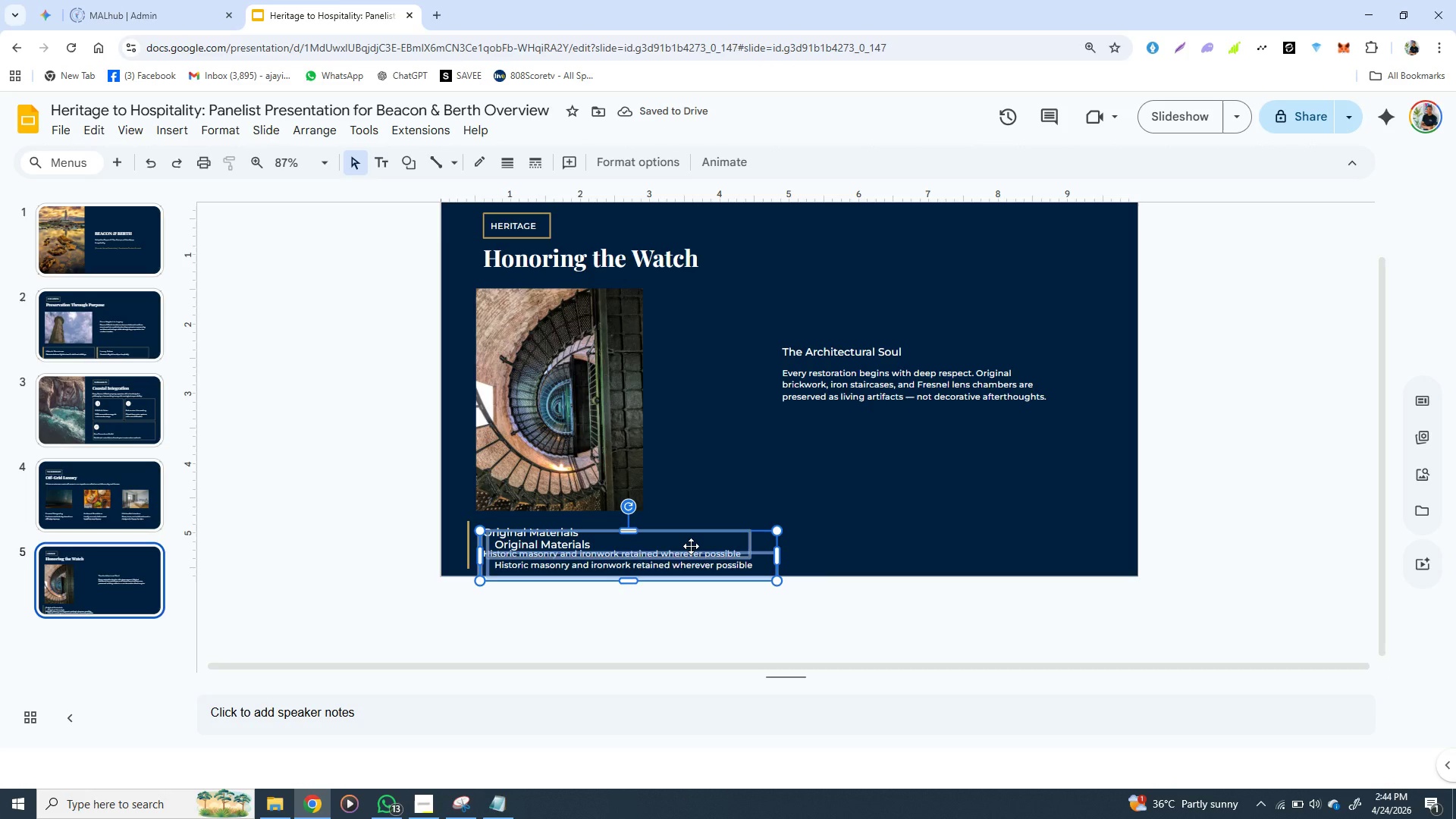 
left_click_drag(start_coordinate=[691, 546], to_coordinate=[997, 543])
 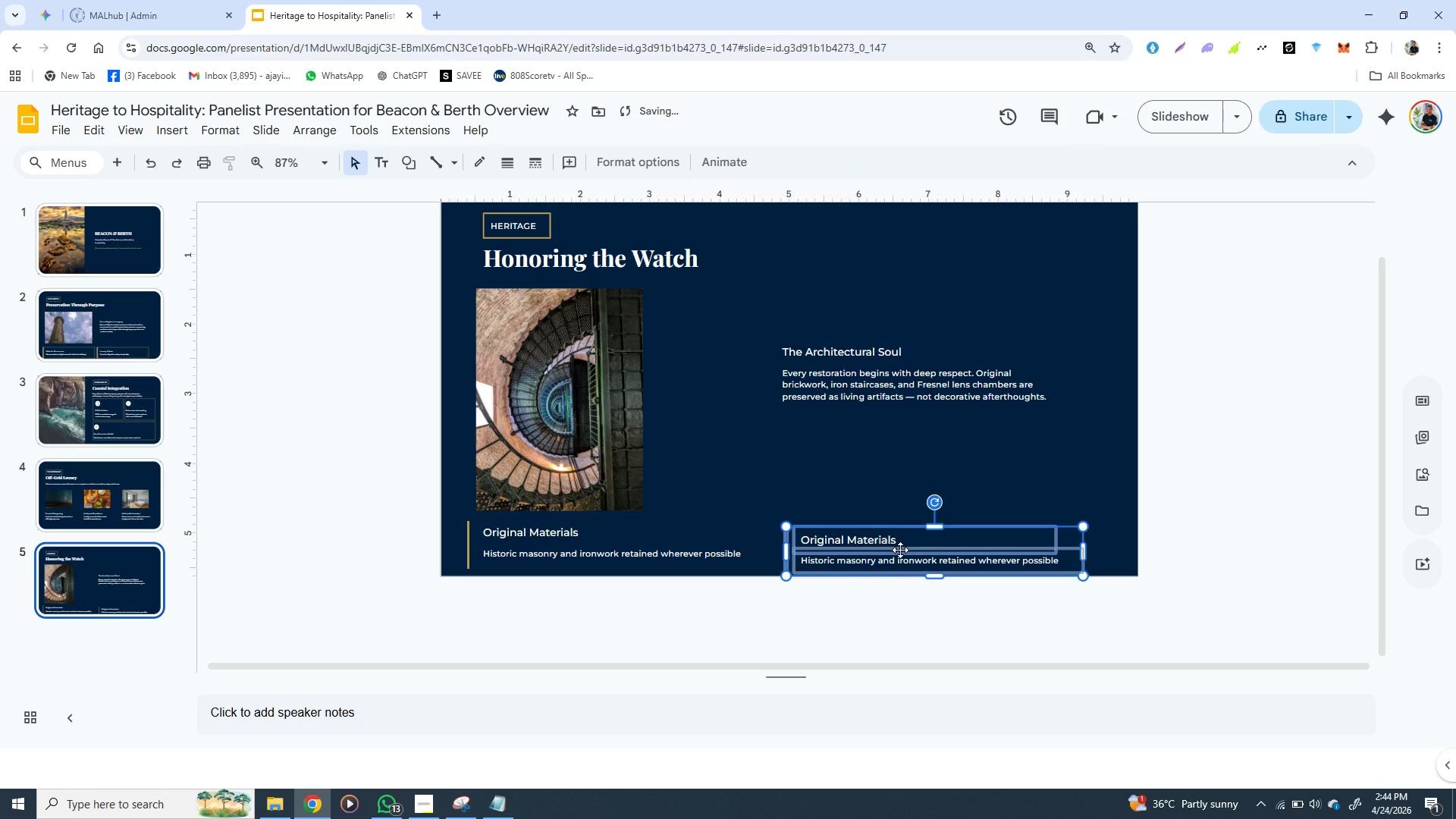 
left_click_drag(start_coordinate=[900, 550], to_coordinate=[900, 541])
 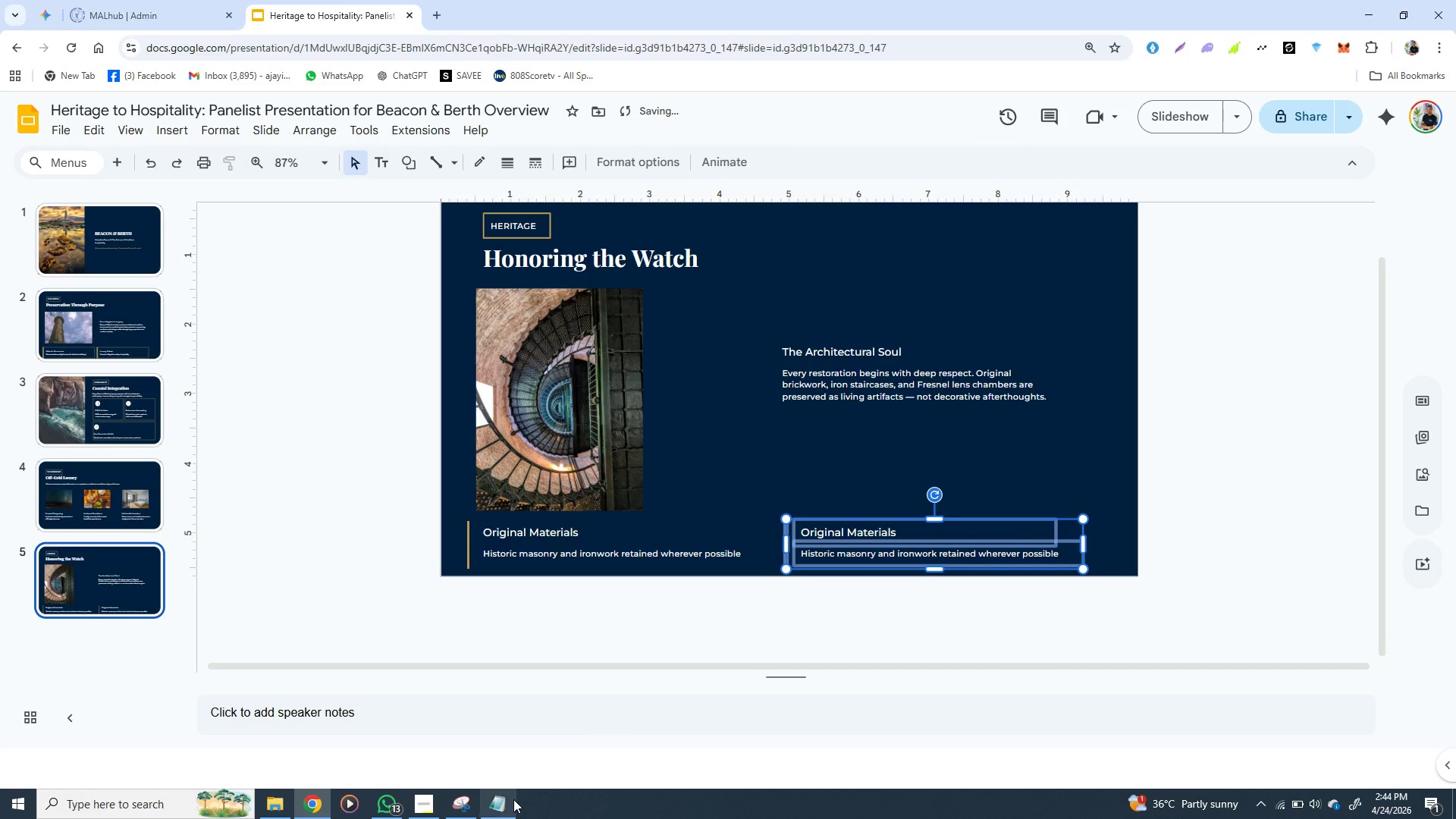 
left_click([513, 799])
 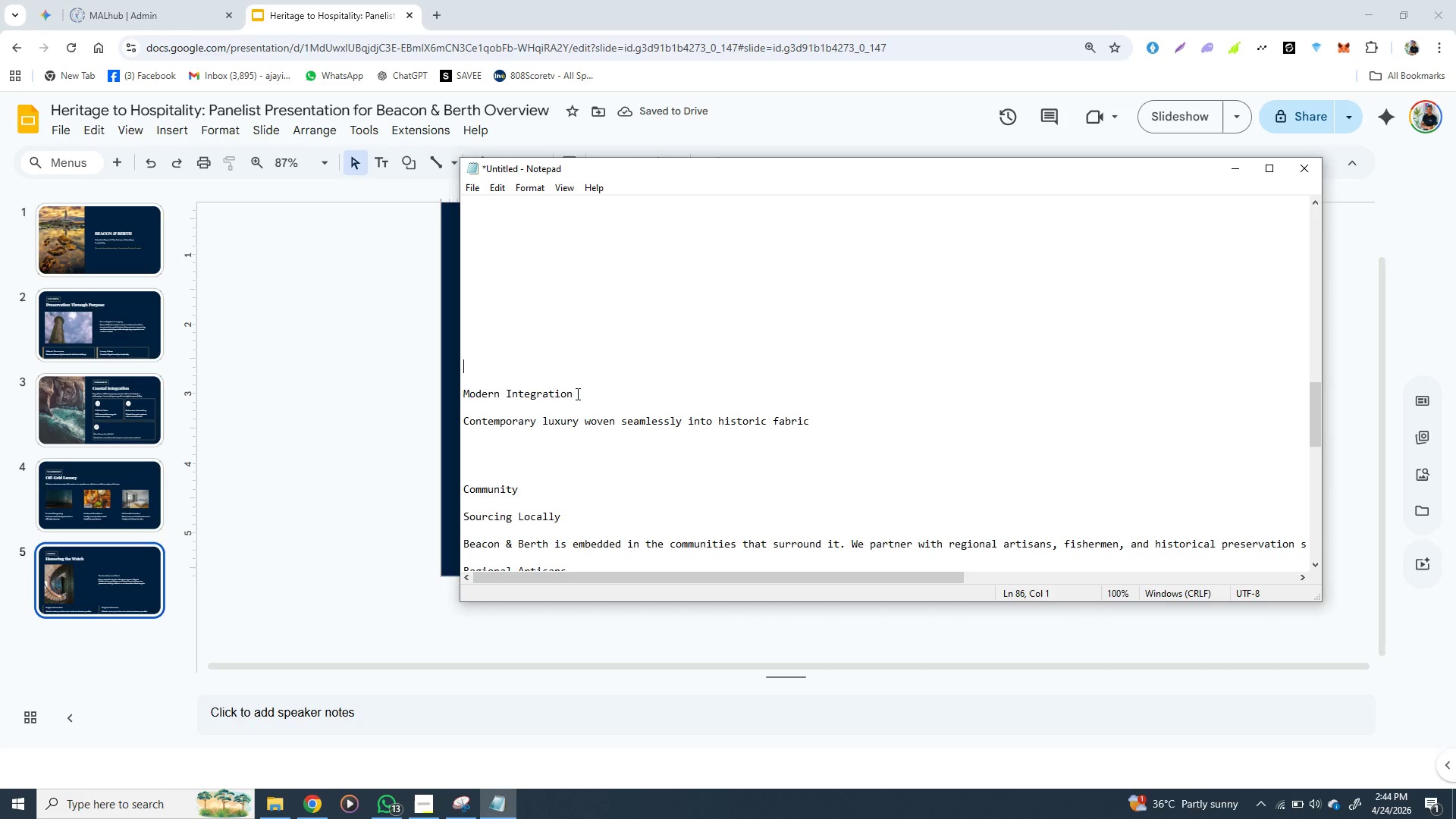 
left_click_drag(start_coordinate=[576, 394], to_coordinate=[465, 389])
 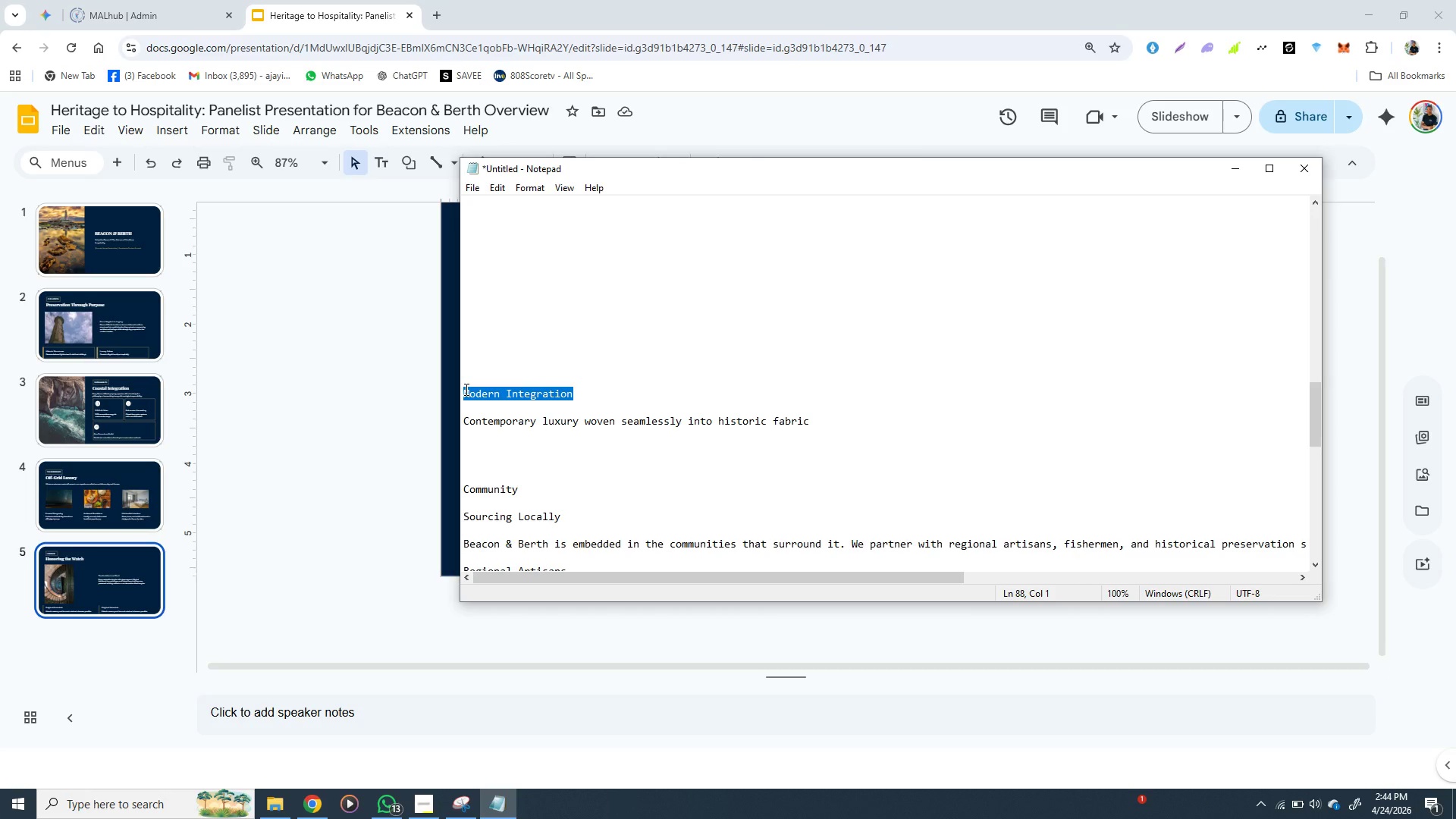 
key(Control+X)
 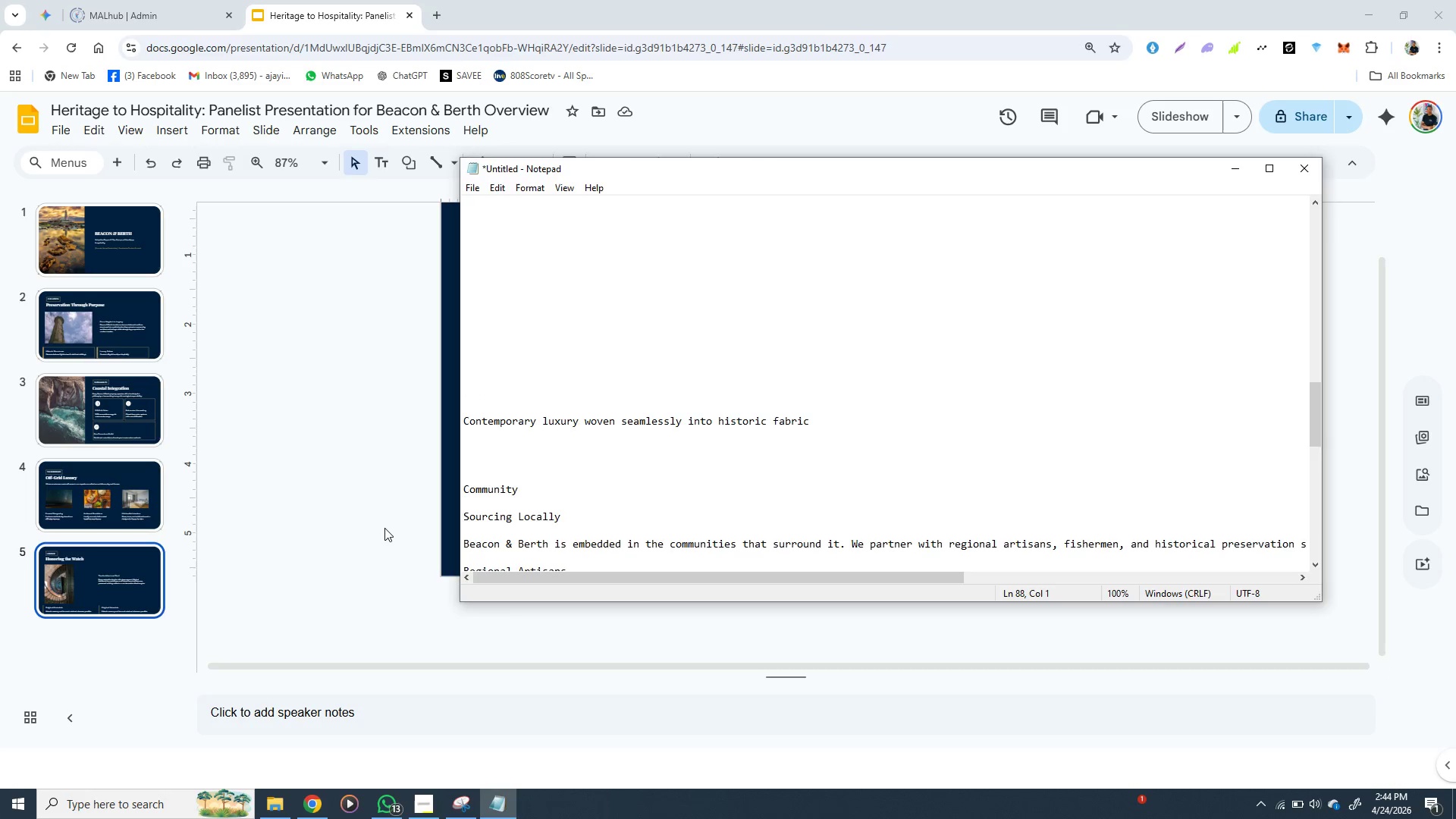 
left_click([384, 528])
 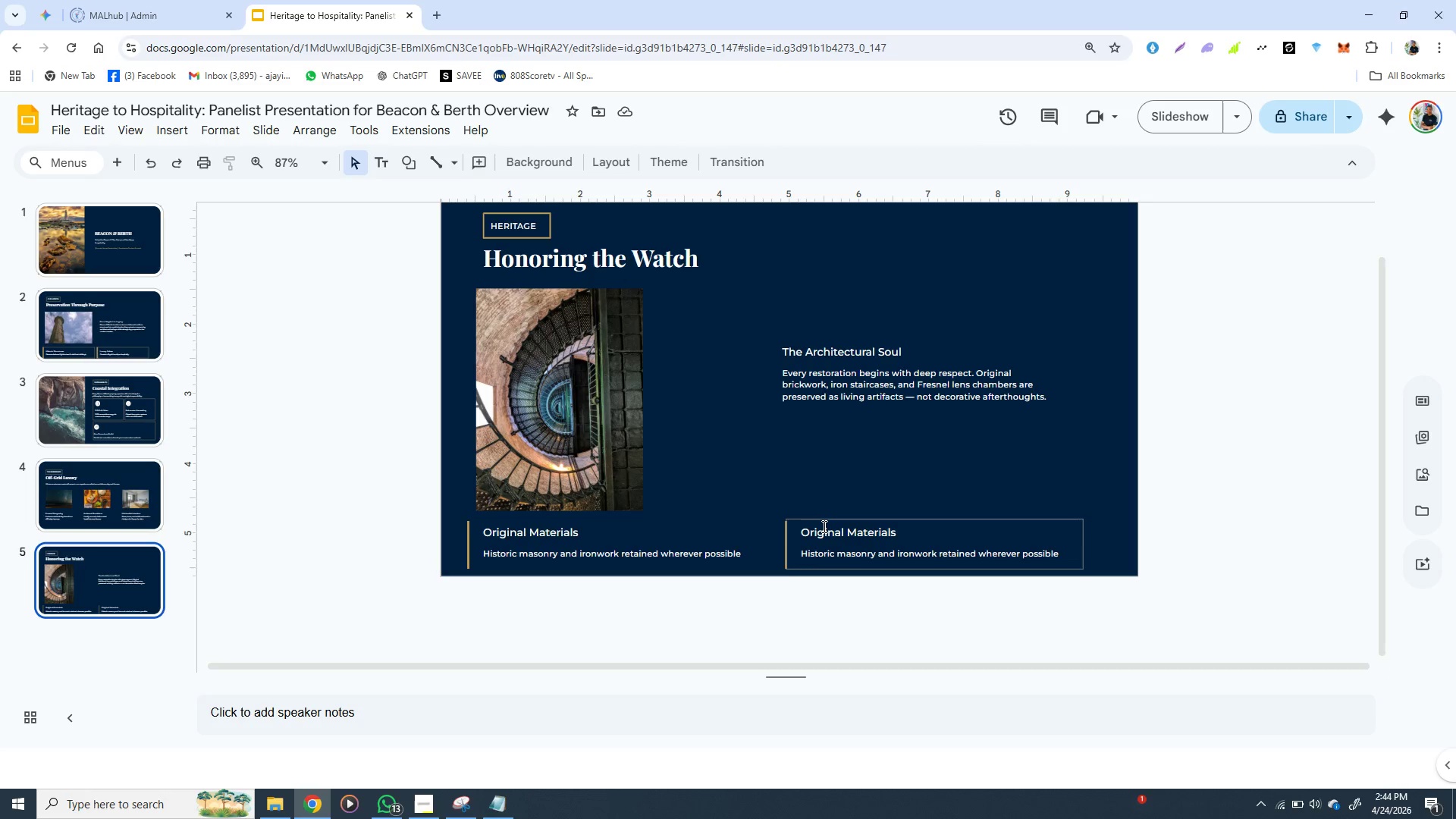 
double_click([823, 526])
 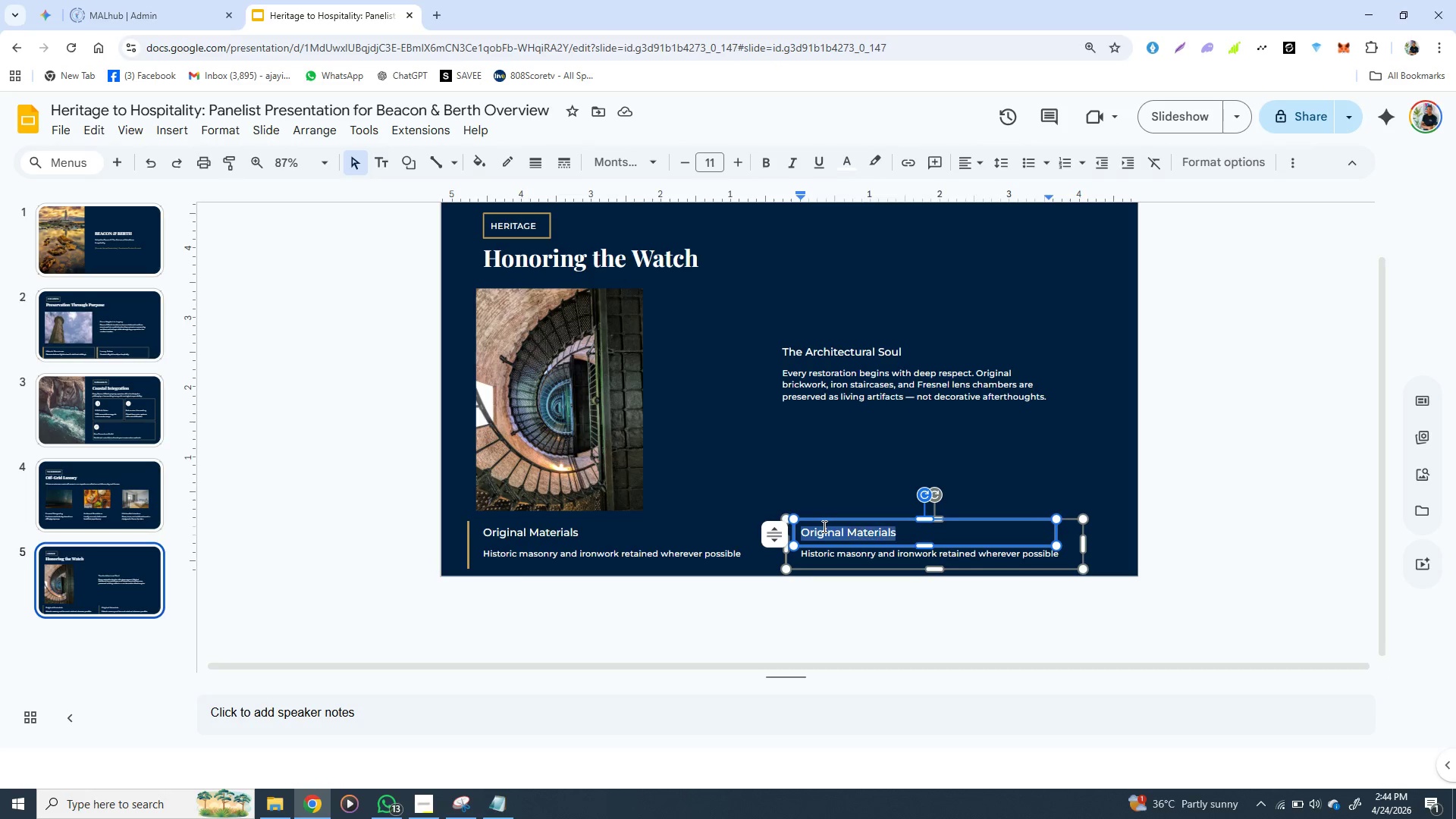 
triple_click([823, 526])
 